 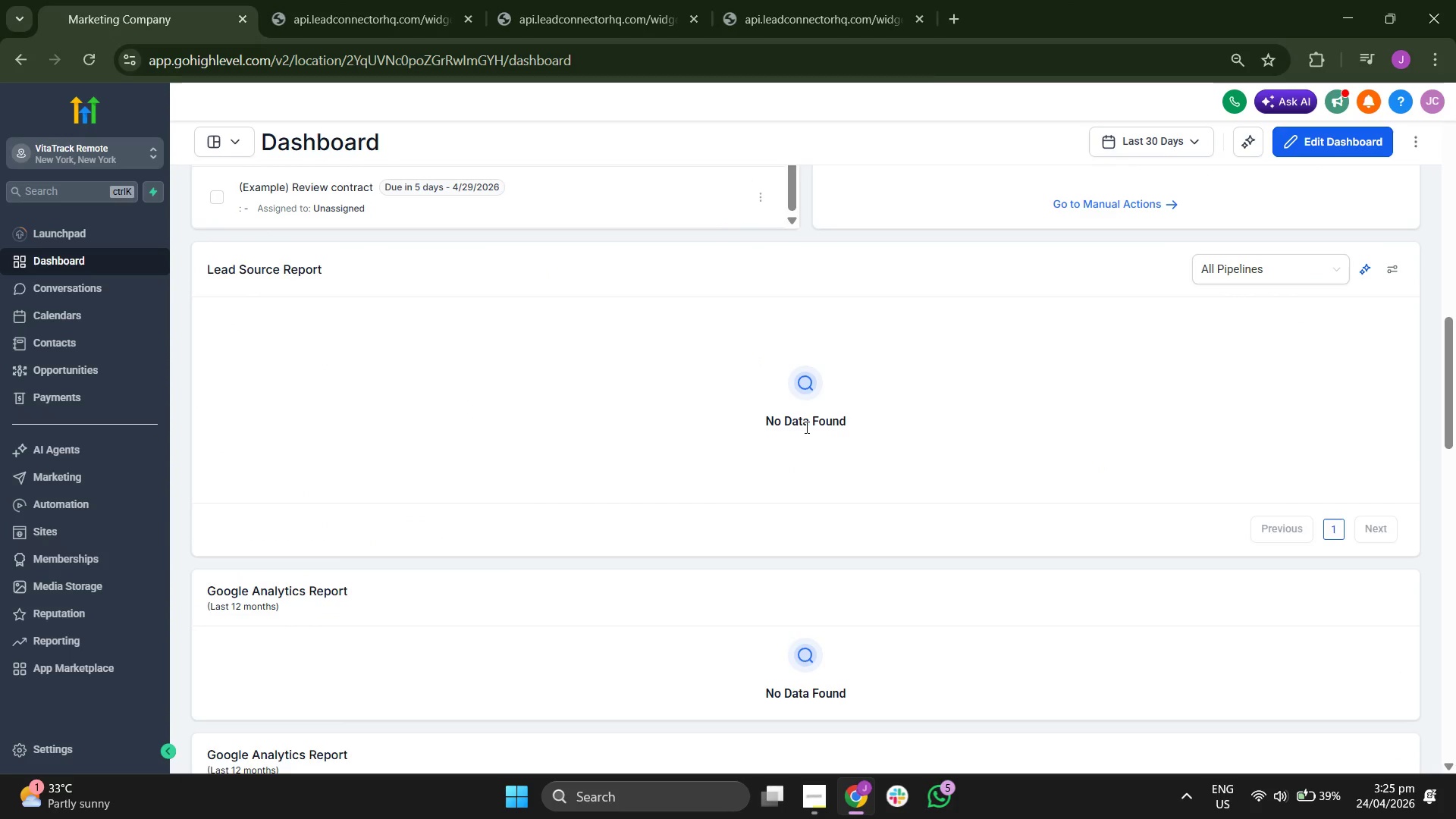 
scroll: coordinate [805, 427], scroll_direction: down, amount: 4.0
 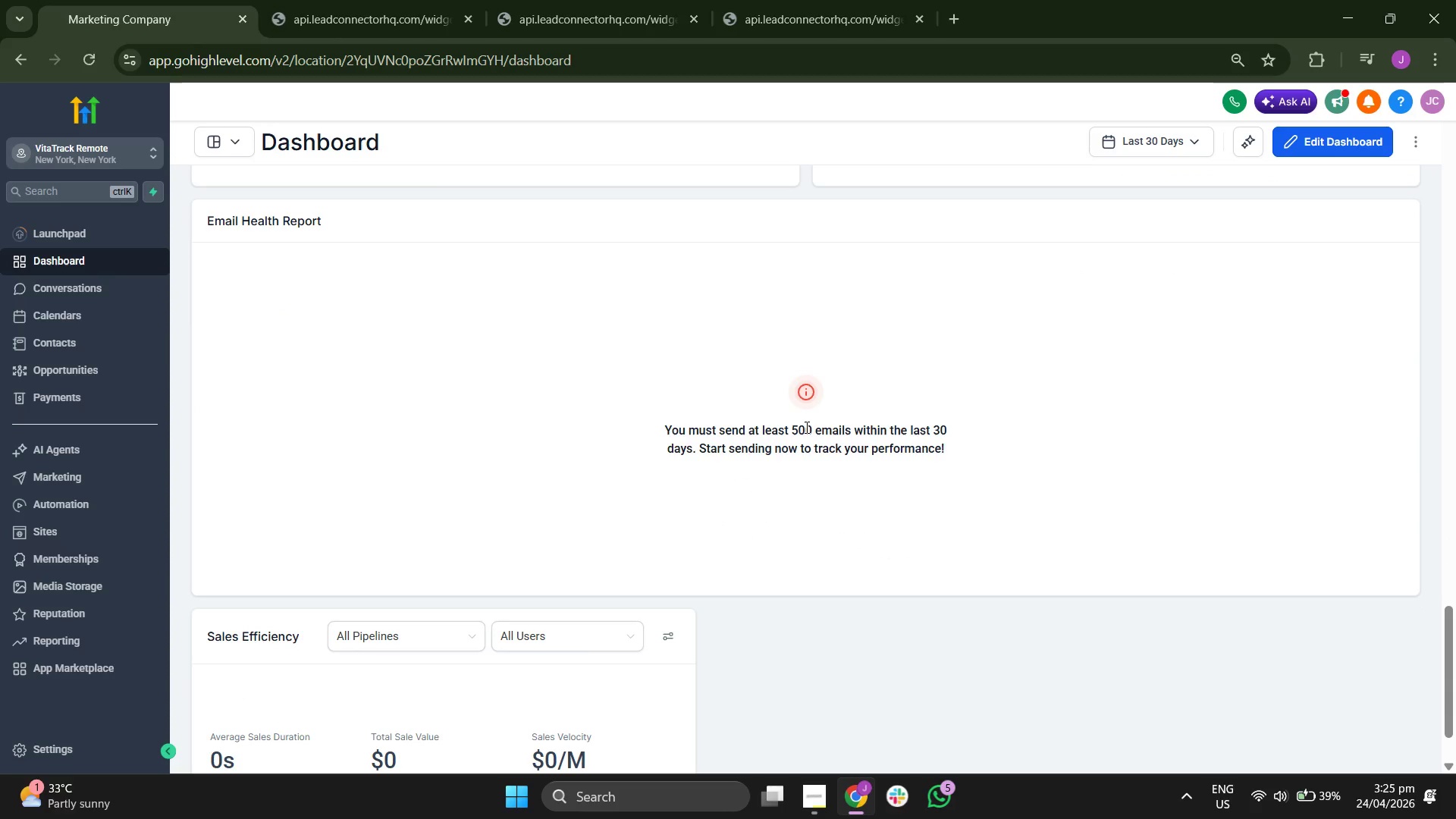 
scroll: coordinate [807, 414], scroll_direction: up, amount: 17.0
 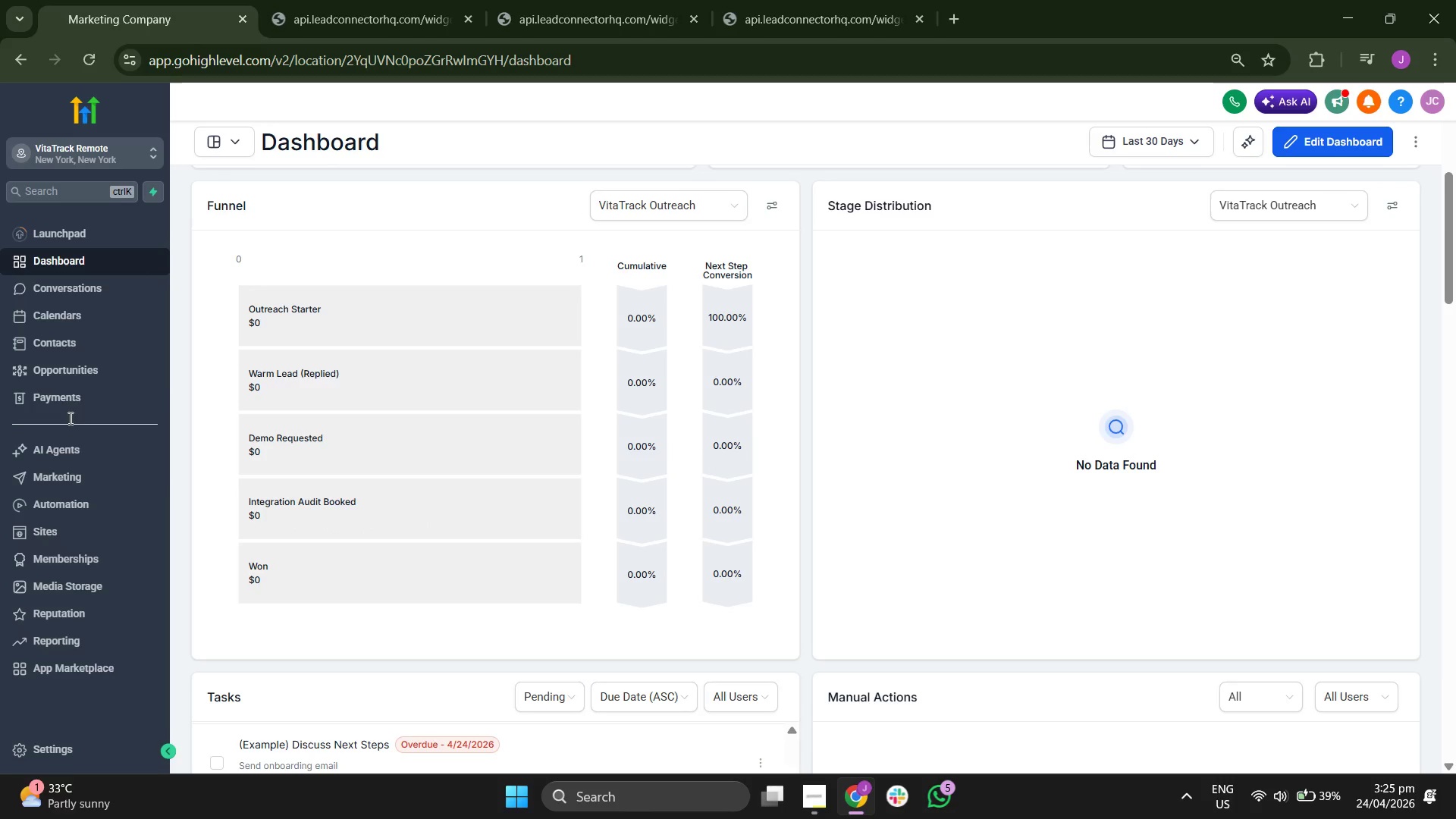 
left_click([97, 320])
 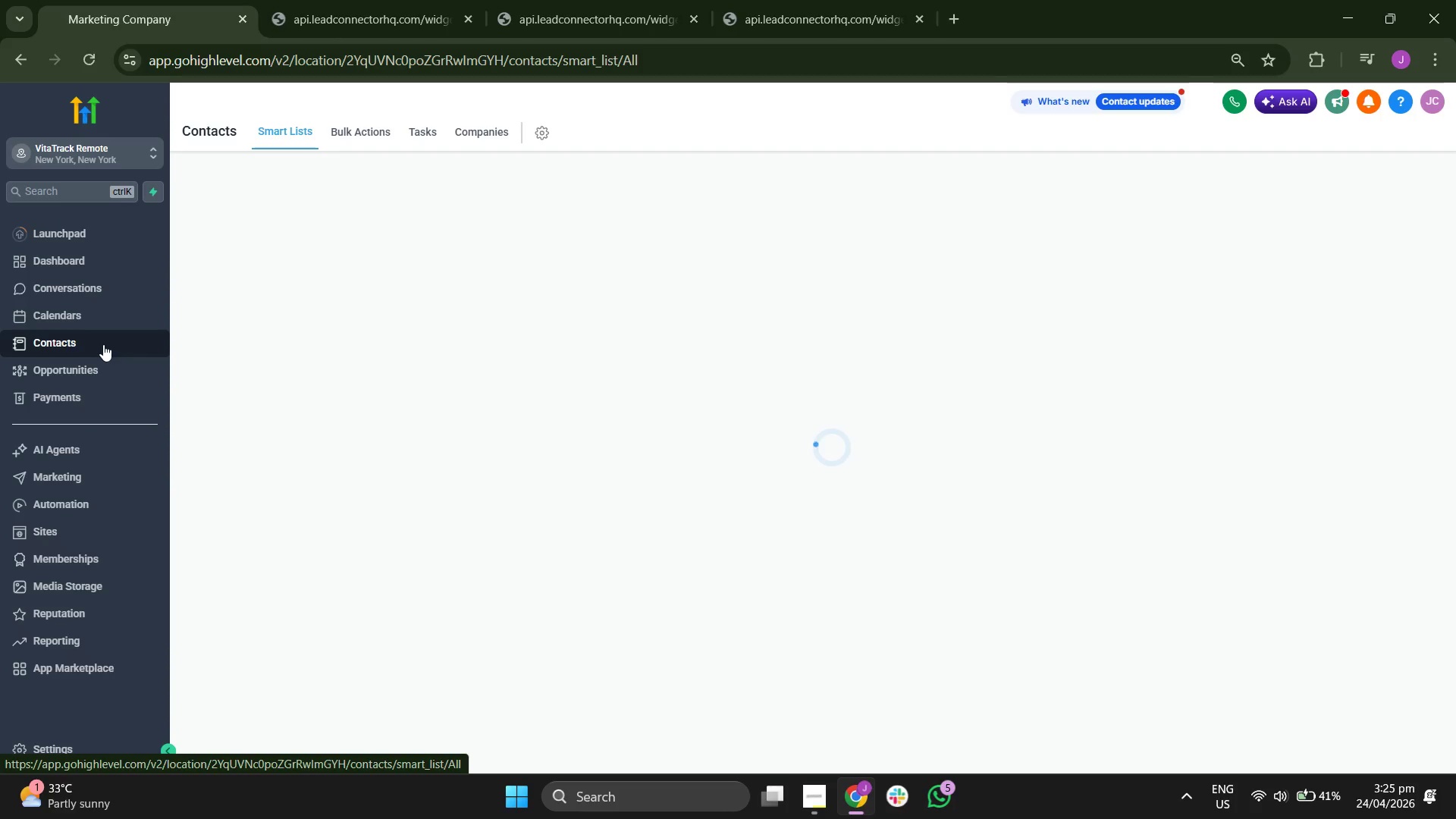 
wait(21.47)
 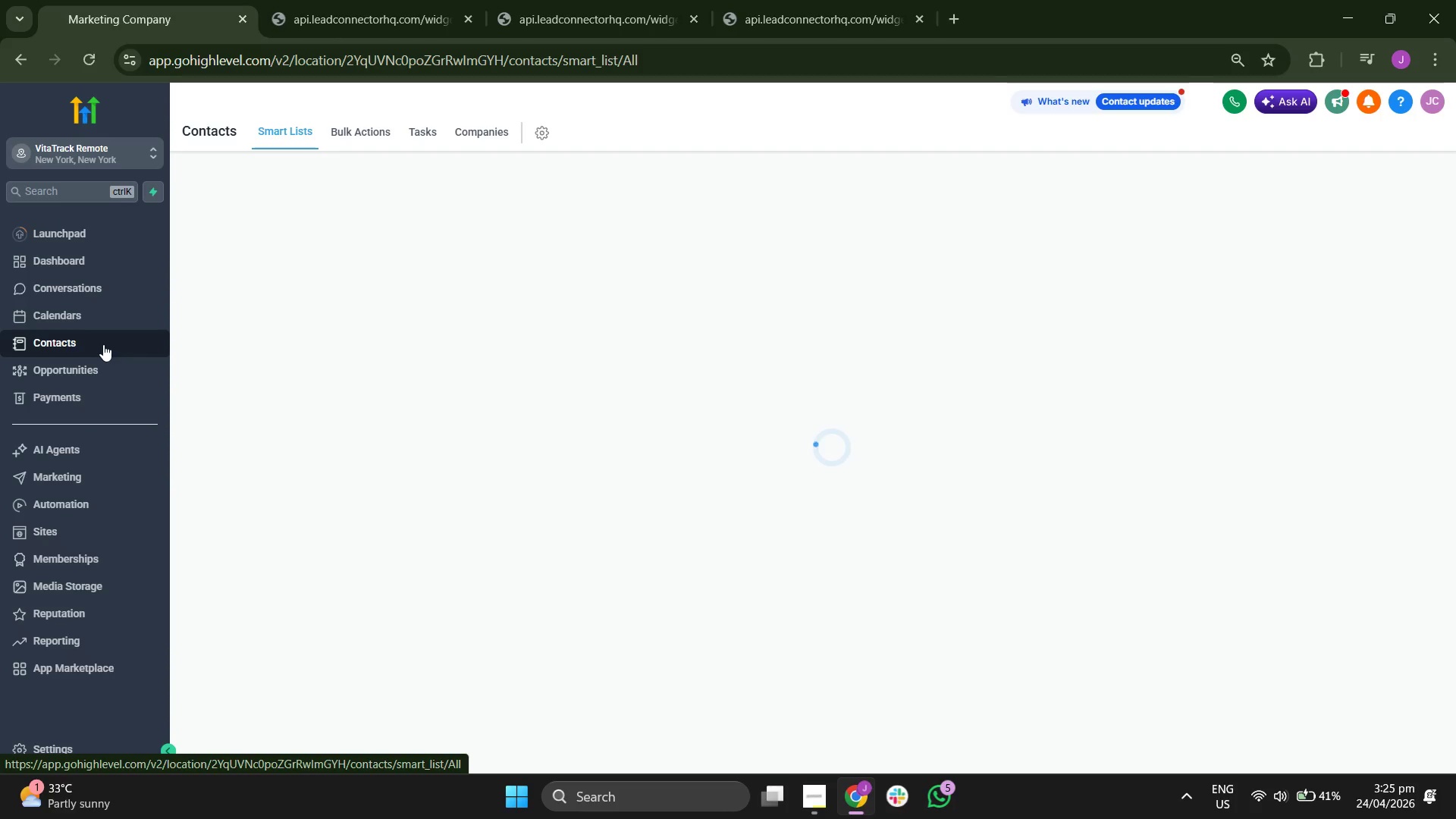 
left_click([139, 371])
 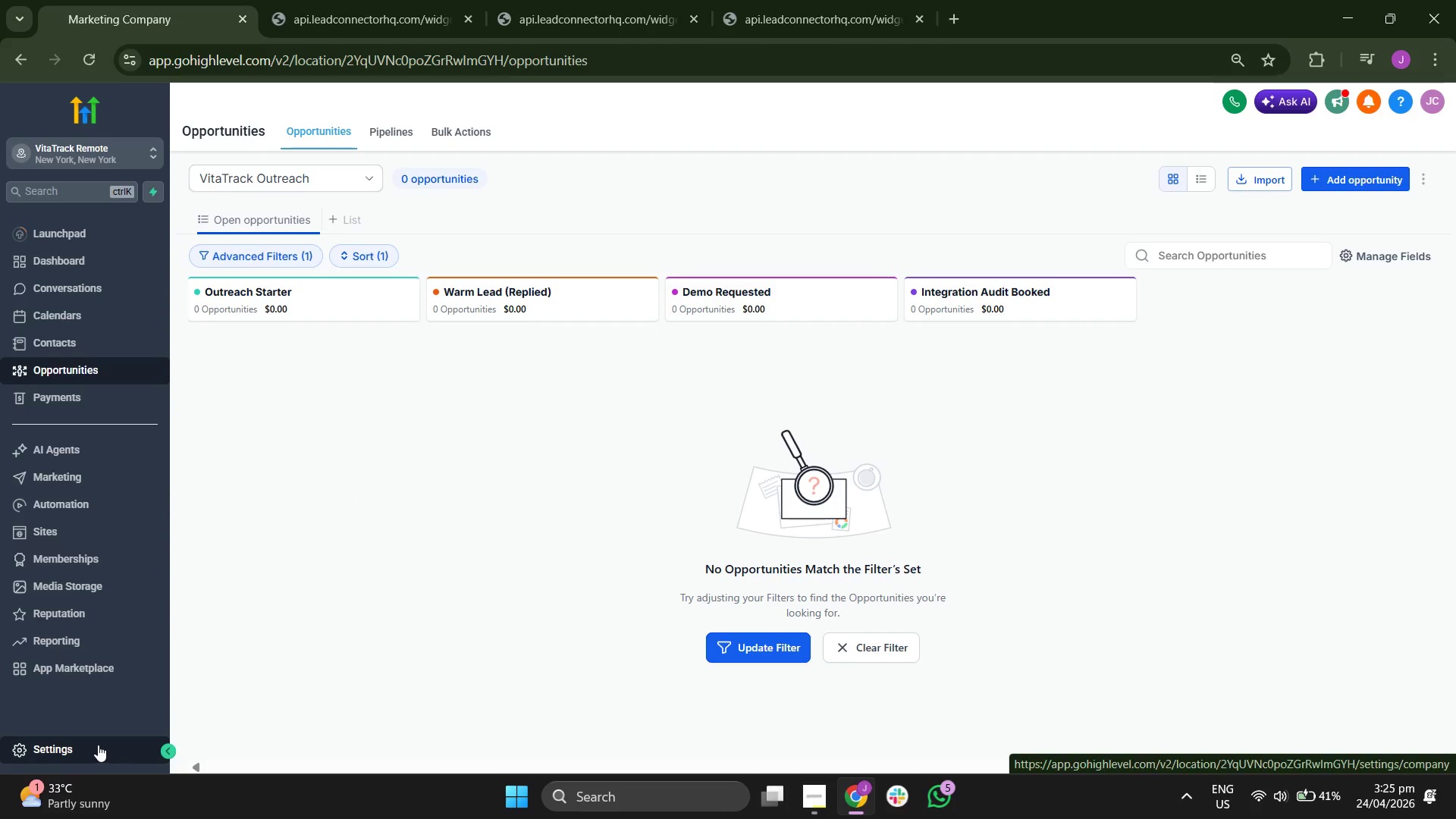 
wait(11.59)
 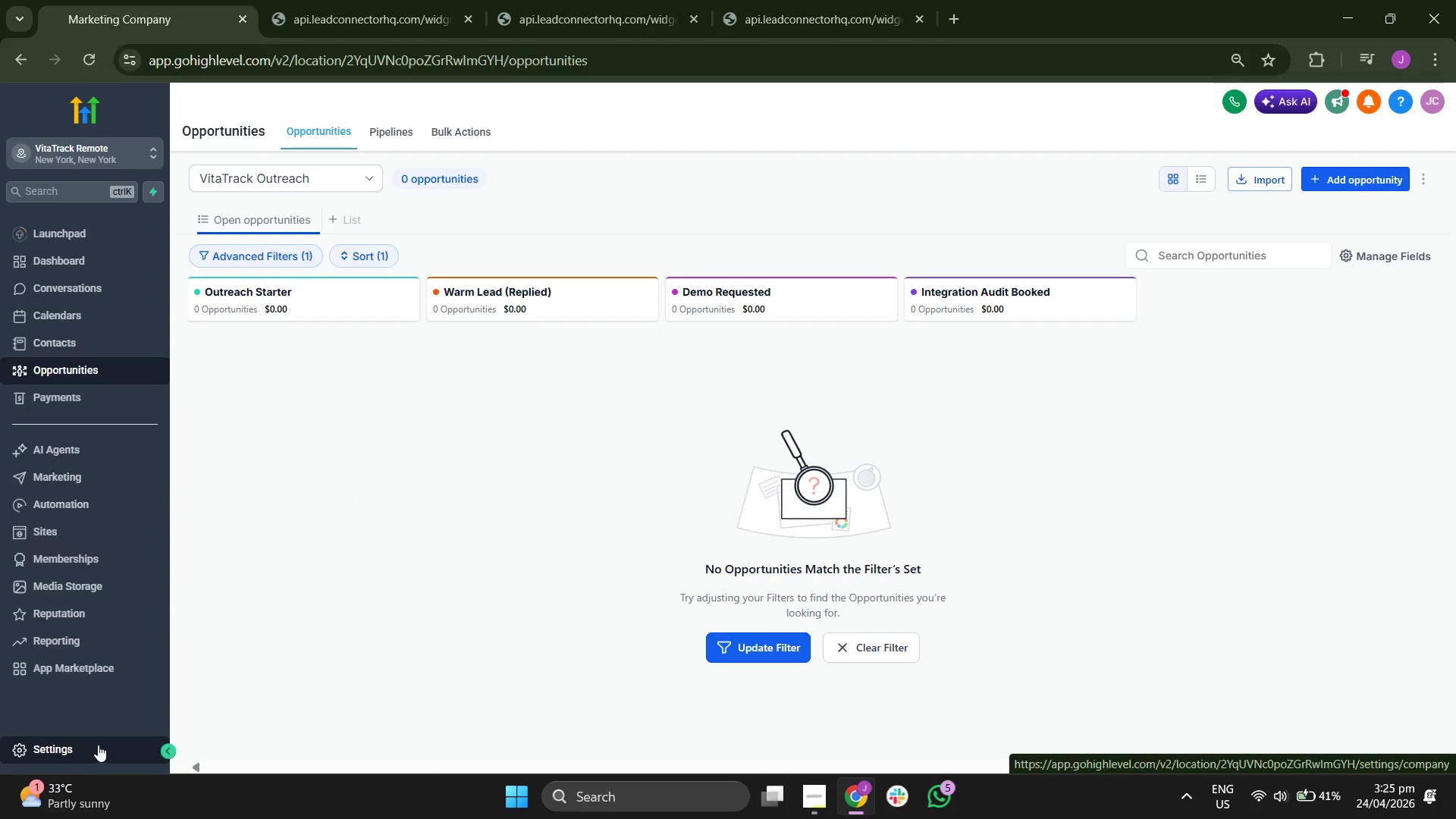 
scroll: coordinate [815, 482], scroll_direction: down, amount: 5.0
 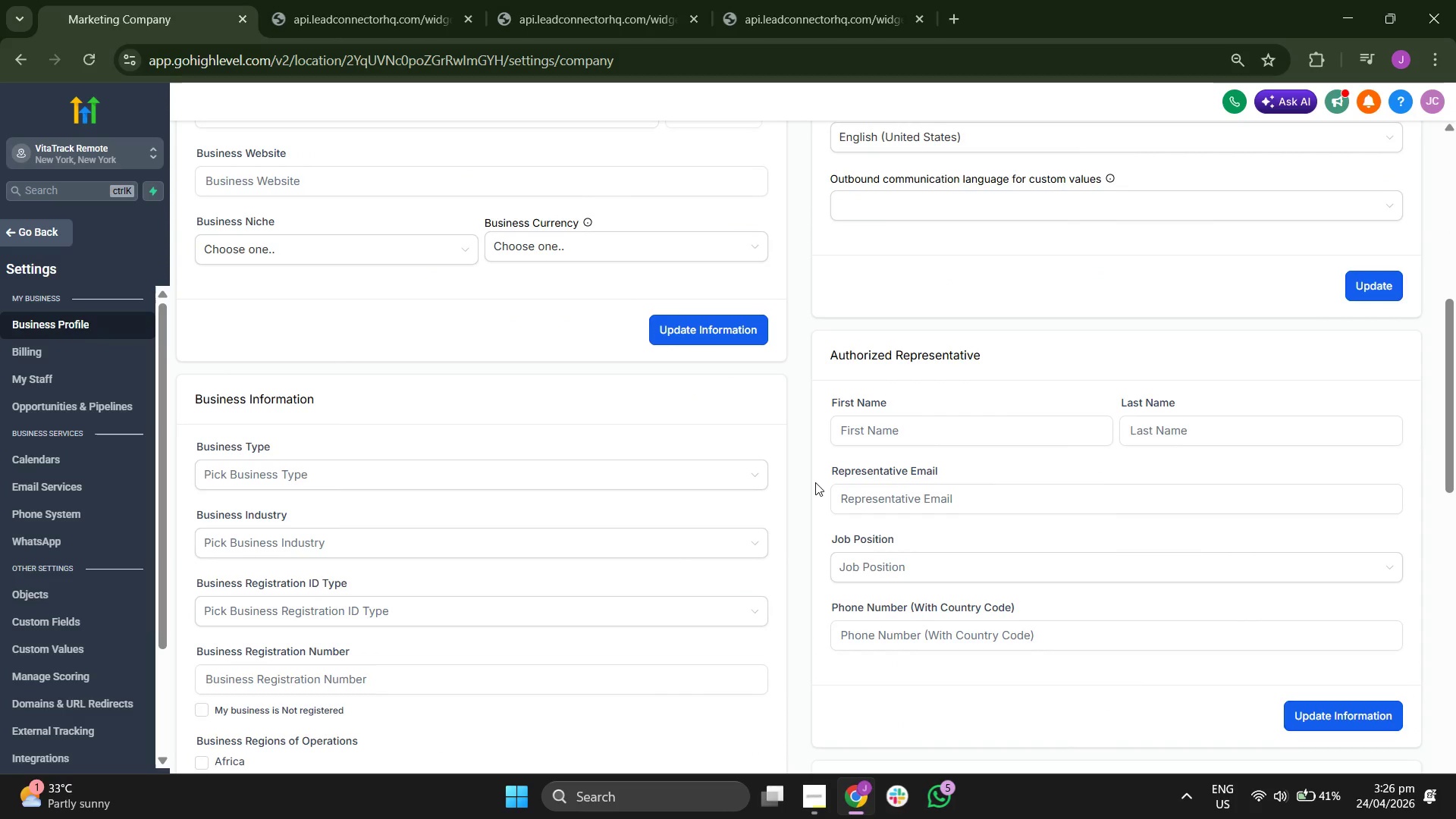 
scroll: coordinate [816, 482], scroll_direction: up, amount: 5.0
 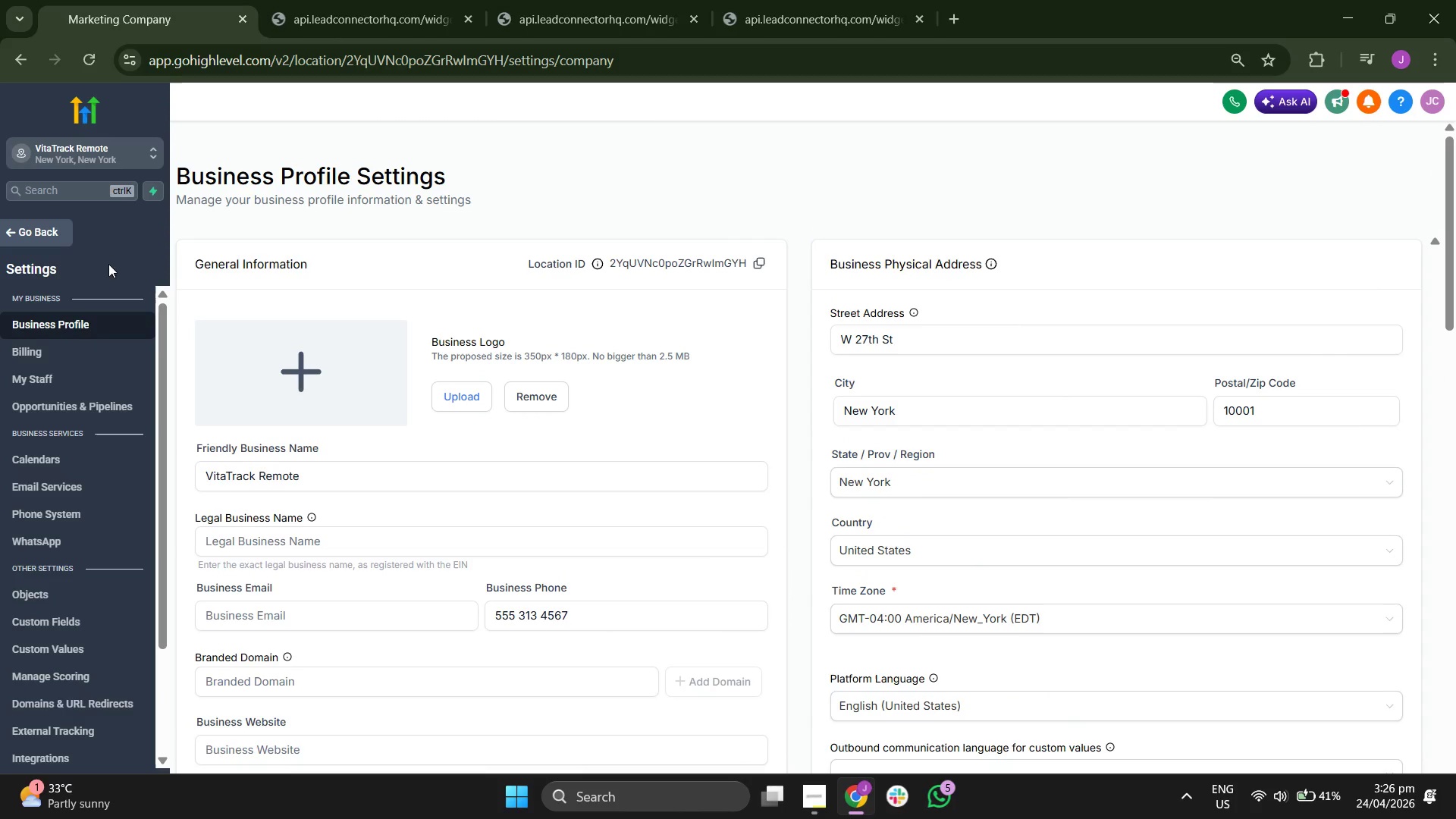 
left_click([56, 228])
 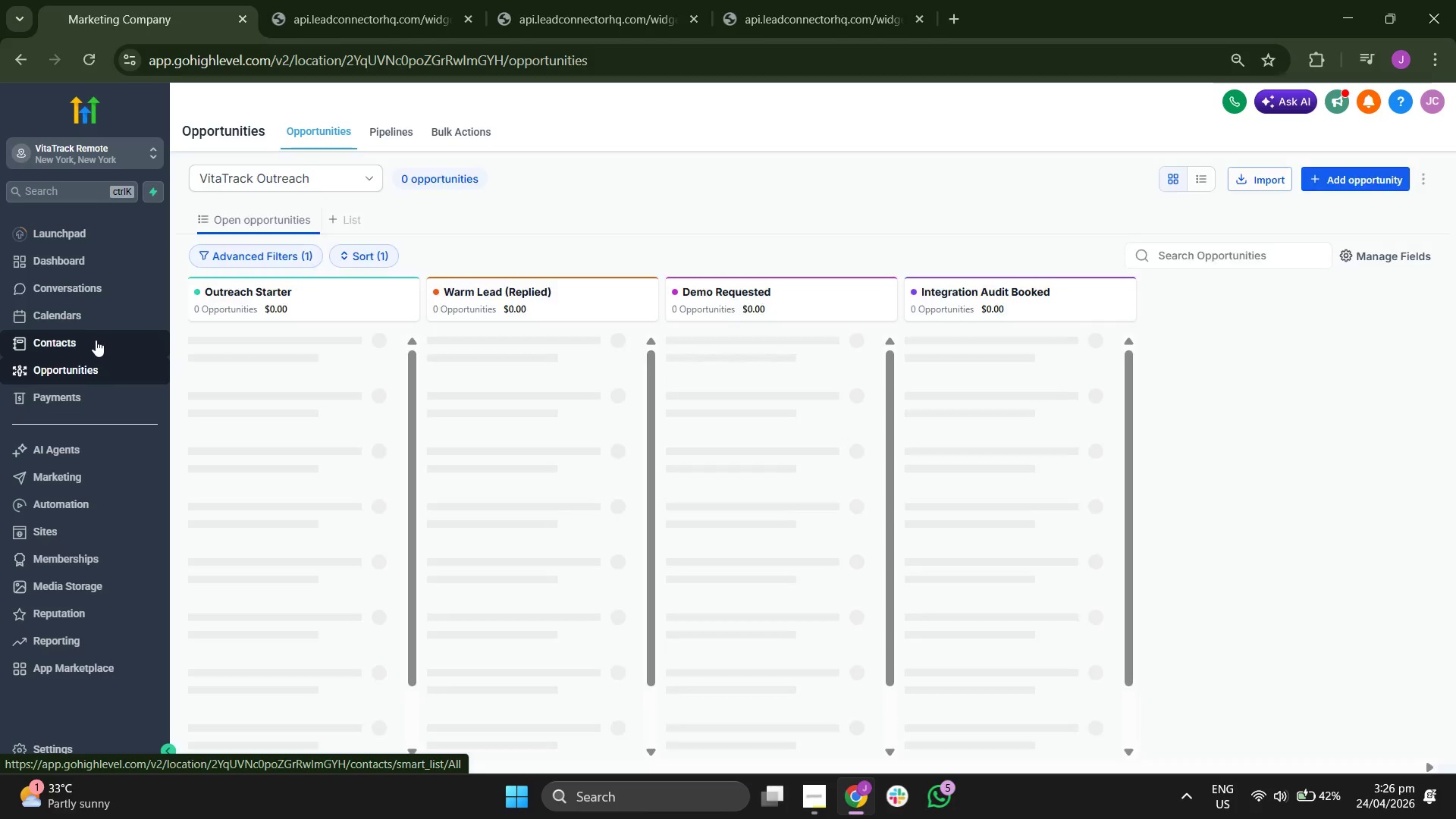 
left_click([96, 341])
 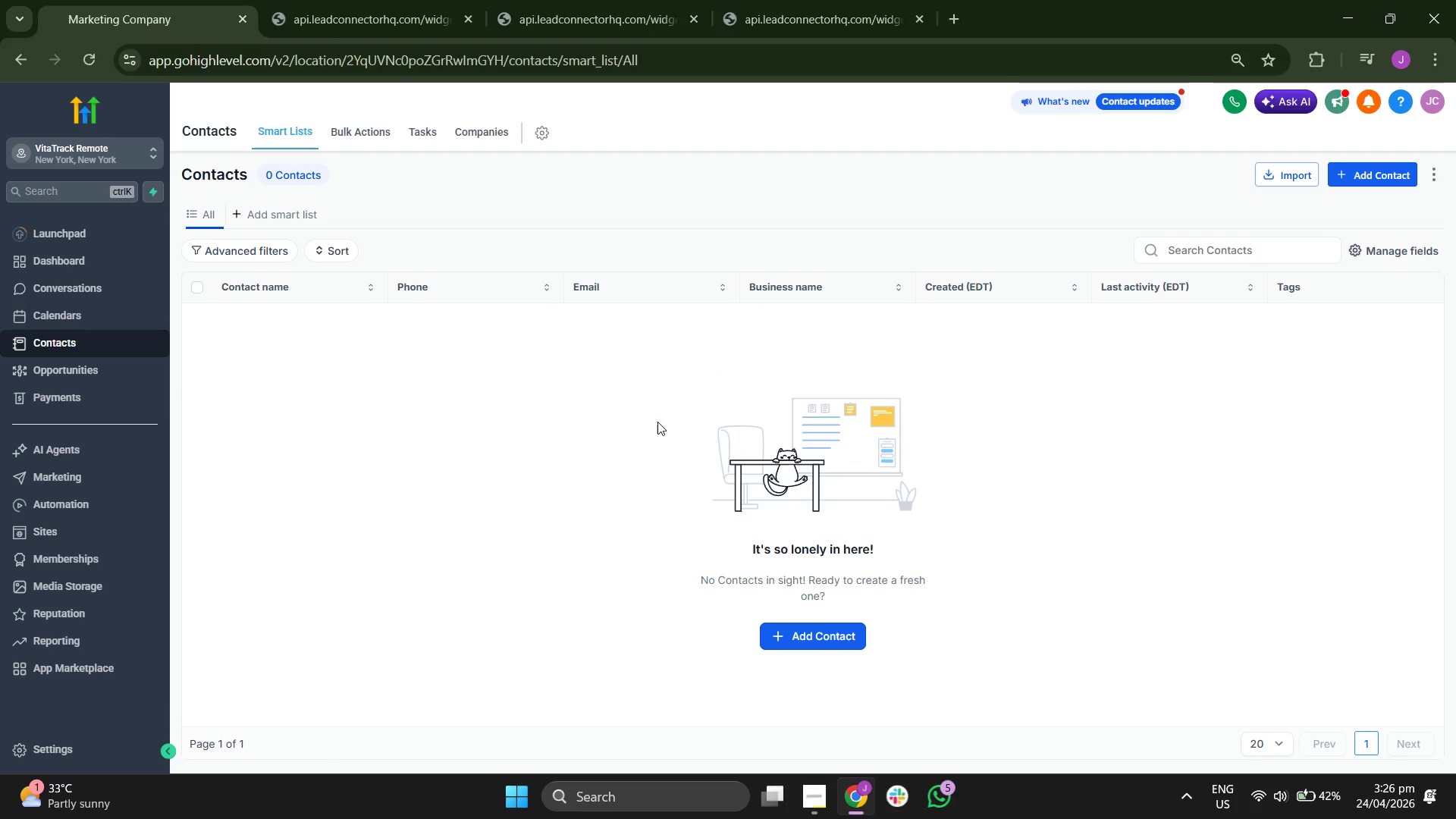 
wait(5.08)
 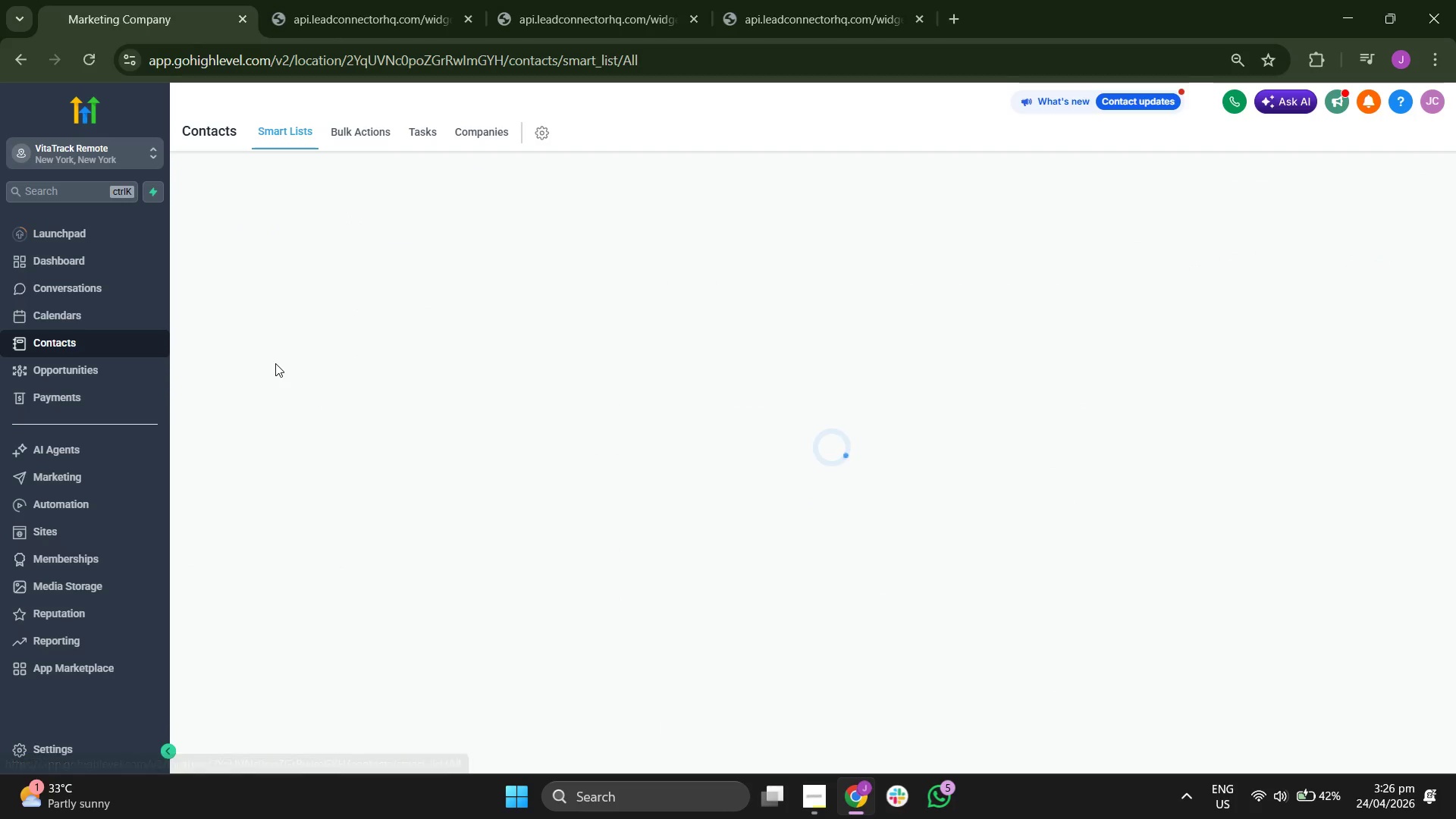 
left_click_drag(start_coordinate=[504, 489], to_coordinate=[504, 485])
 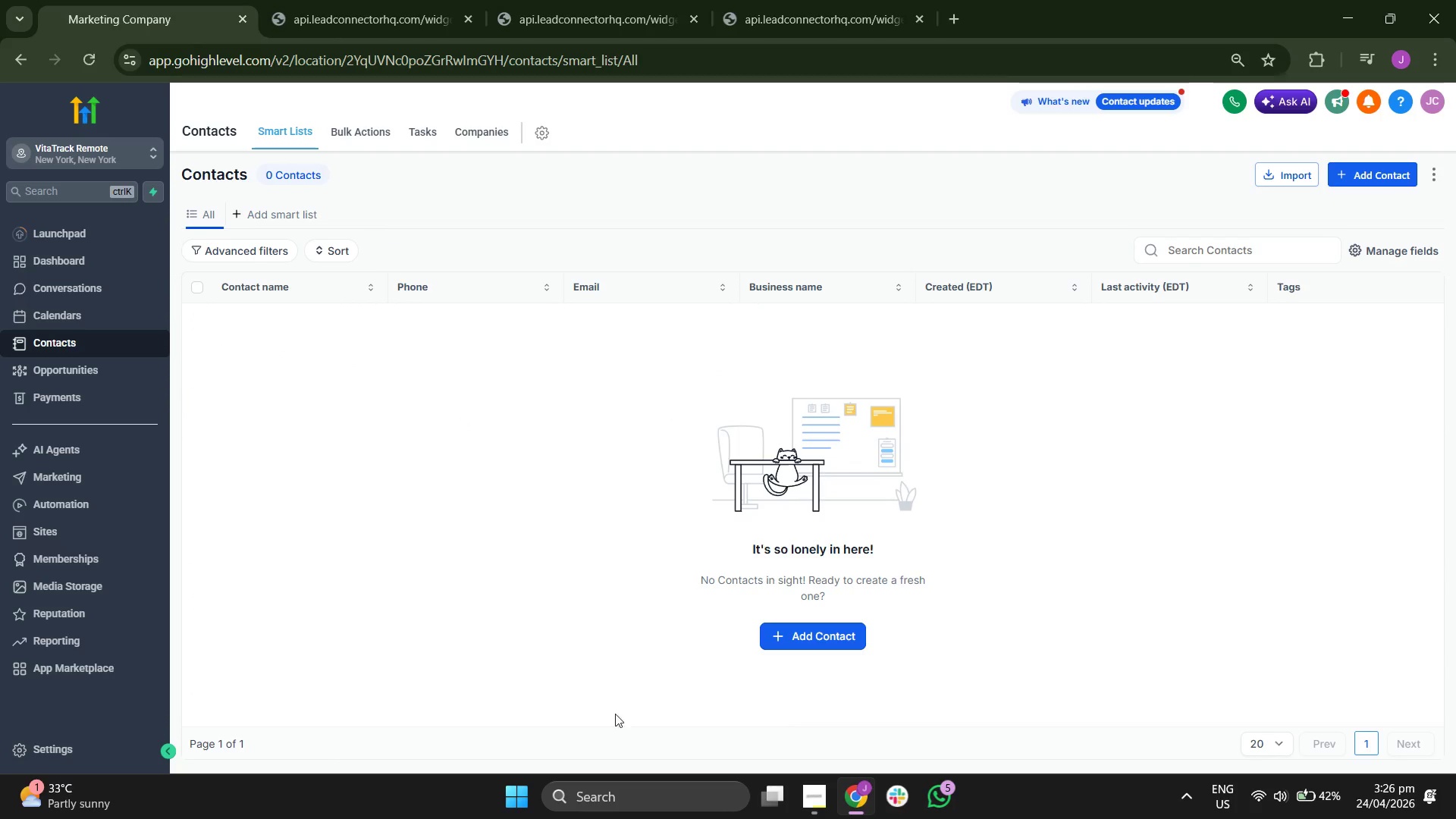 
left_click([508, 785])
 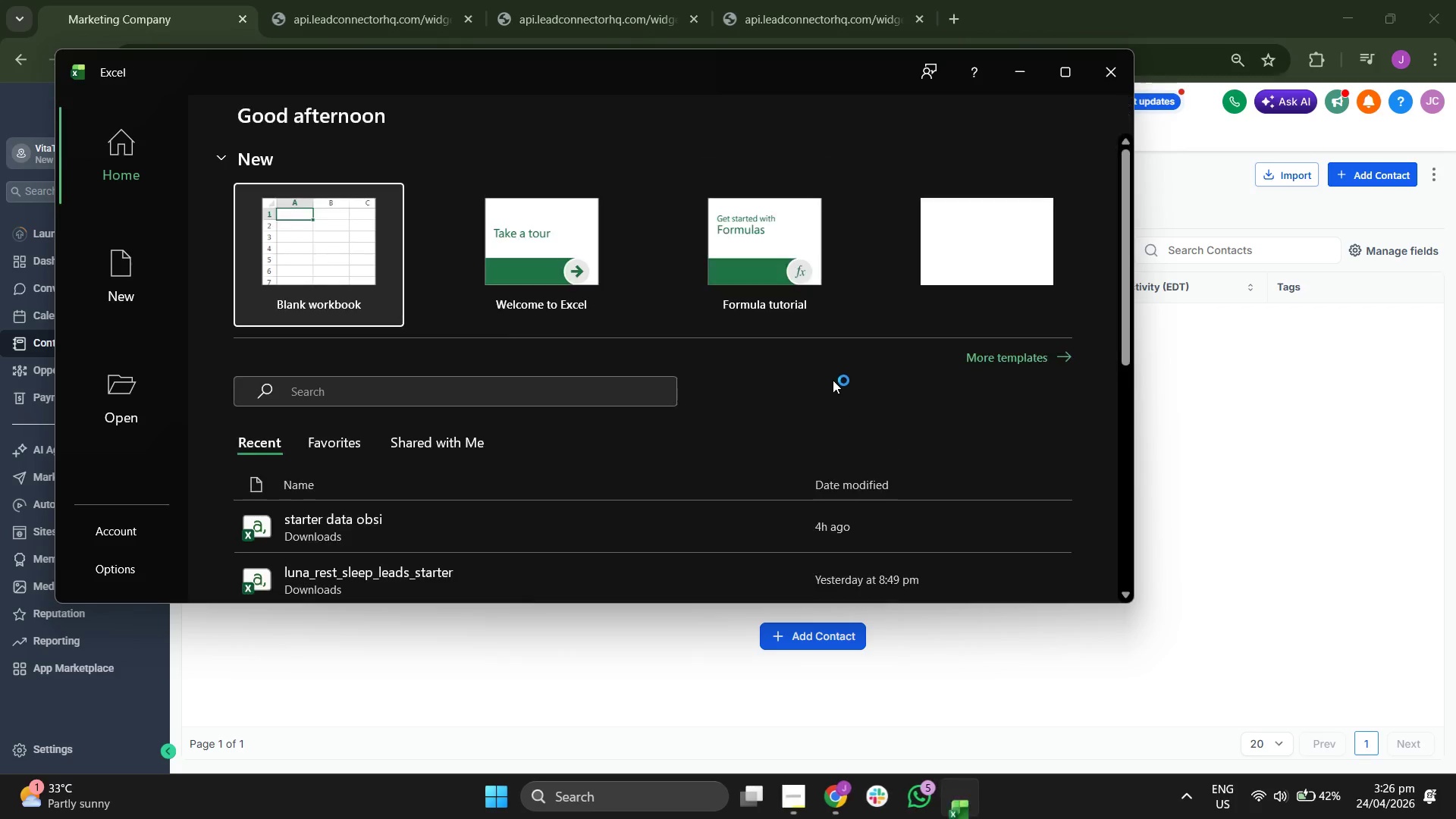 
wait(13.02)
 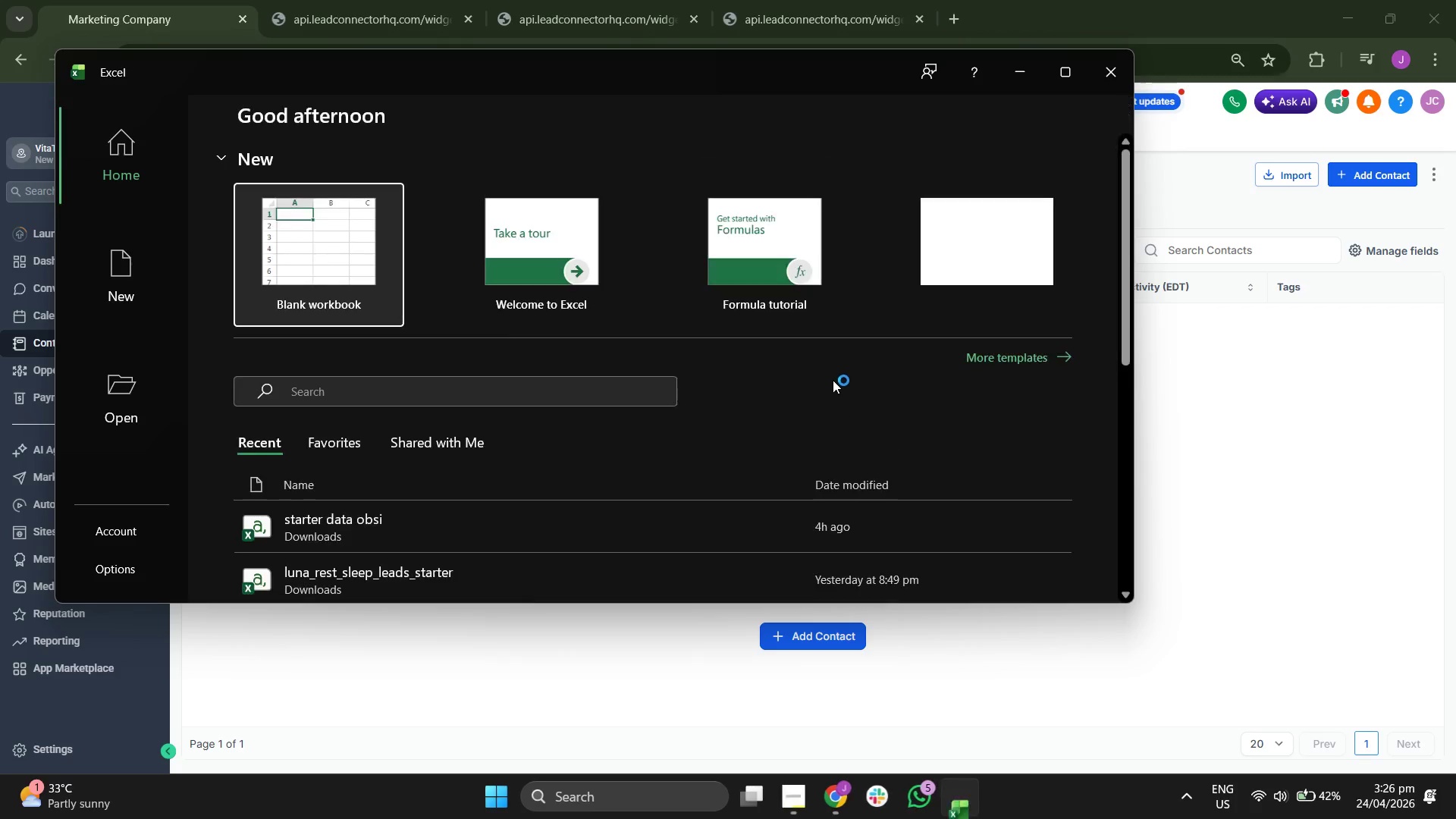 
left_click_drag(start_coordinate=[775, 78], to_coordinate=[901, 216])
 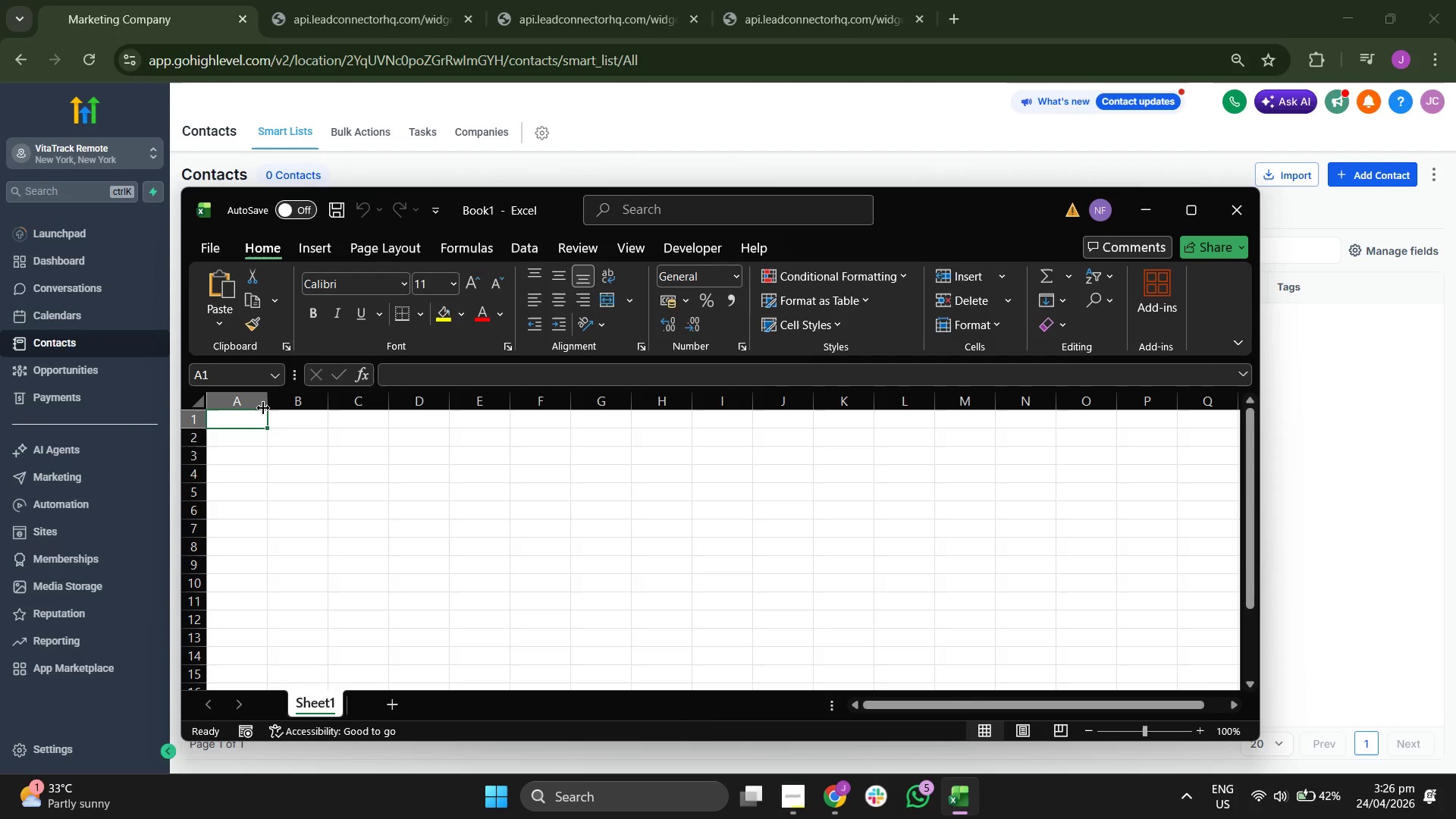 
left_click_drag(start_coordinate=[266, 403], to_coordinate=[333, 406])
 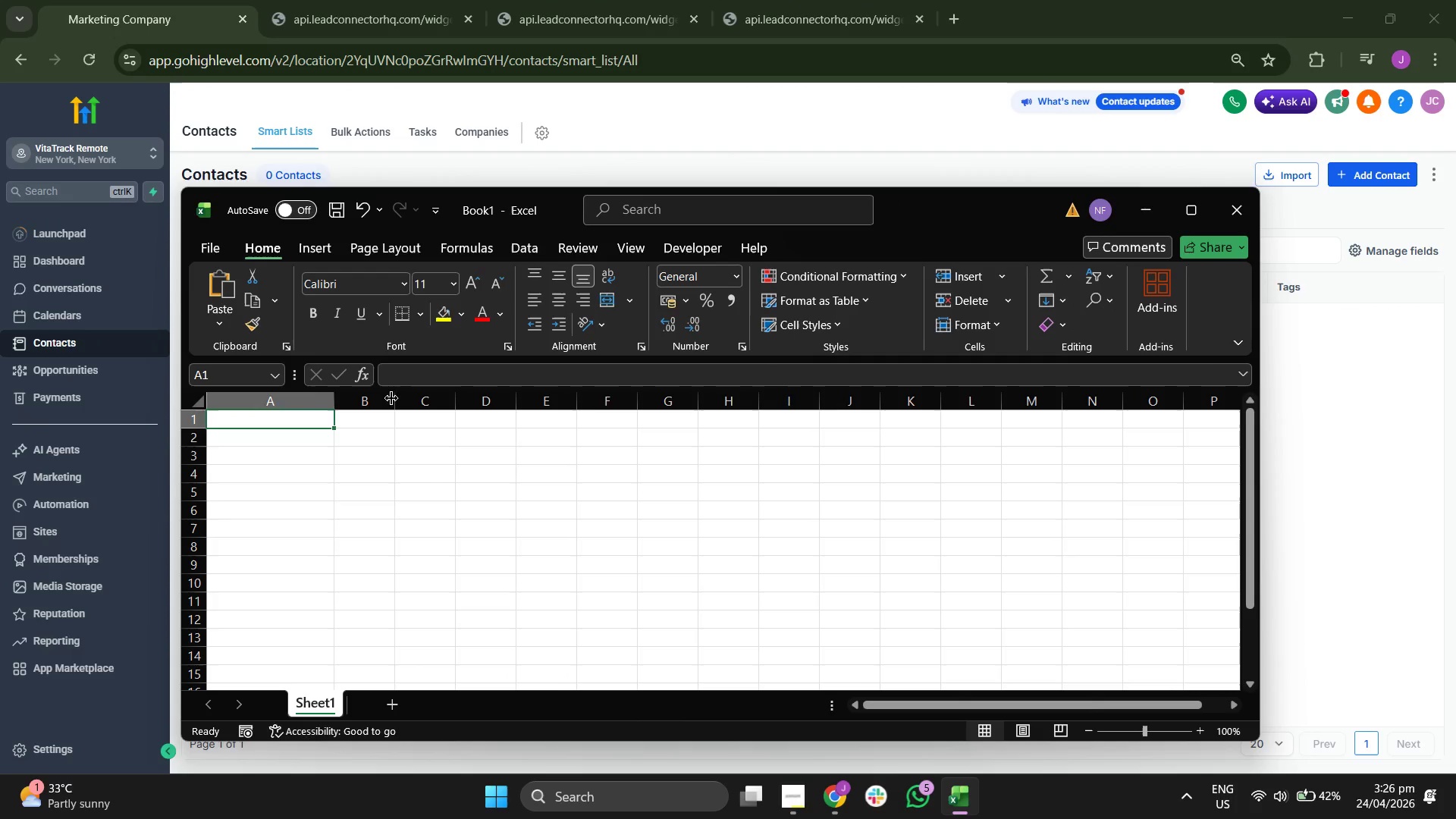 
left_click_drag(start_coordinate=[391, 398], to_coordinate=[469, 407])
 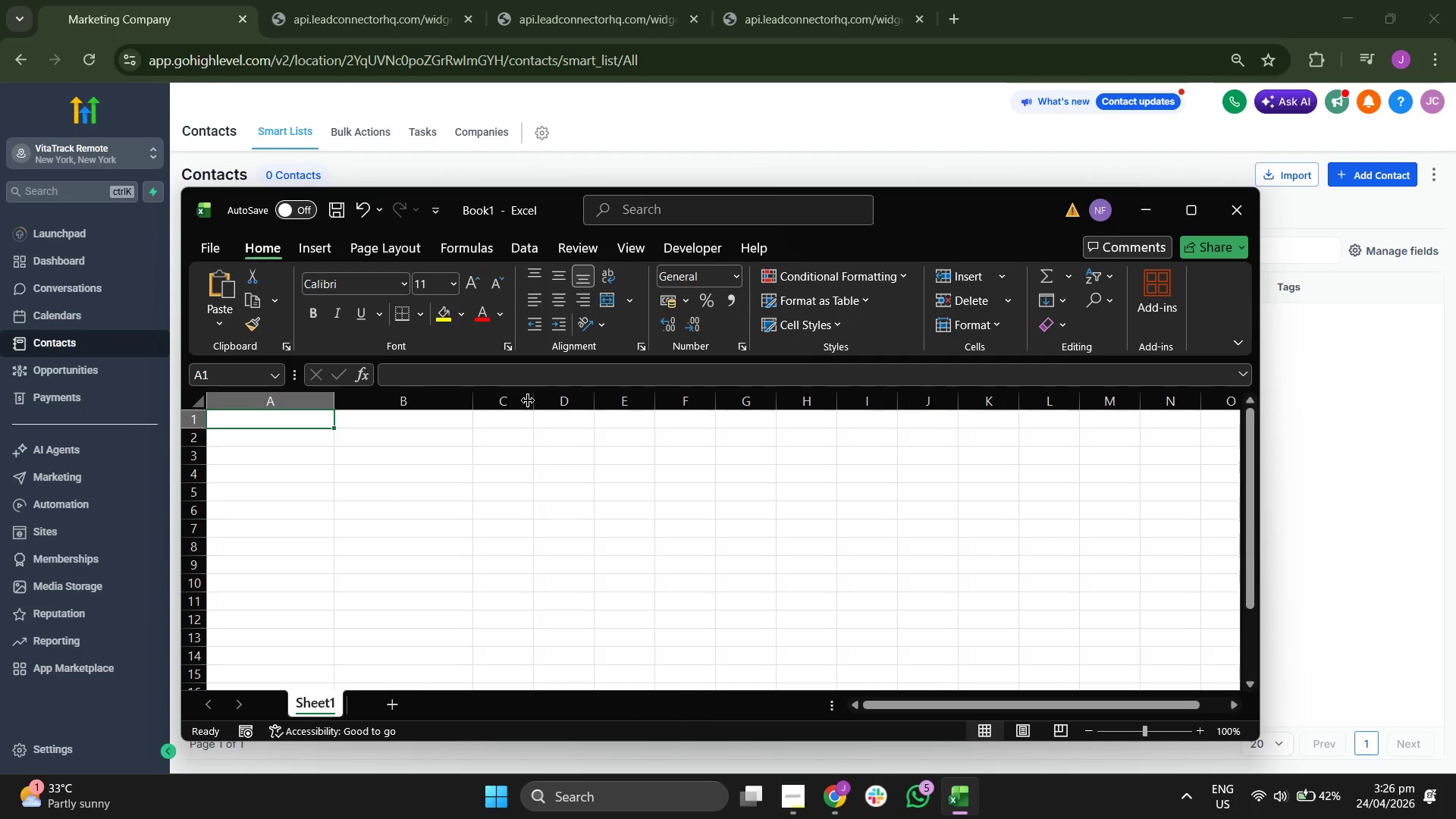 
left_click_drag(start_coordinate=[527, 400], to_coordinate=[601, 403])
 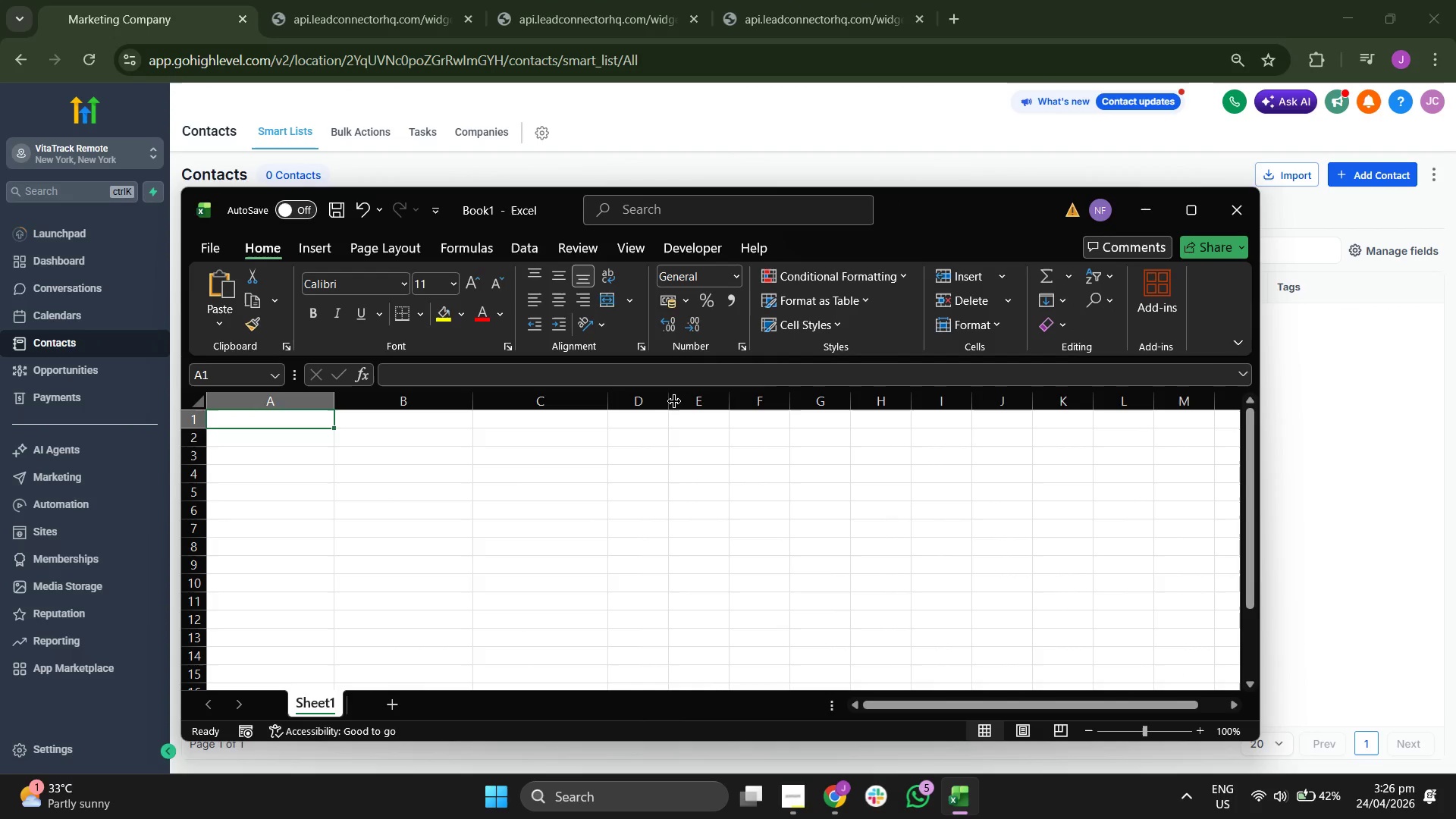 
left_click_drag(start_coordinate=[671, 401], to_coordinate=[733, 400])
 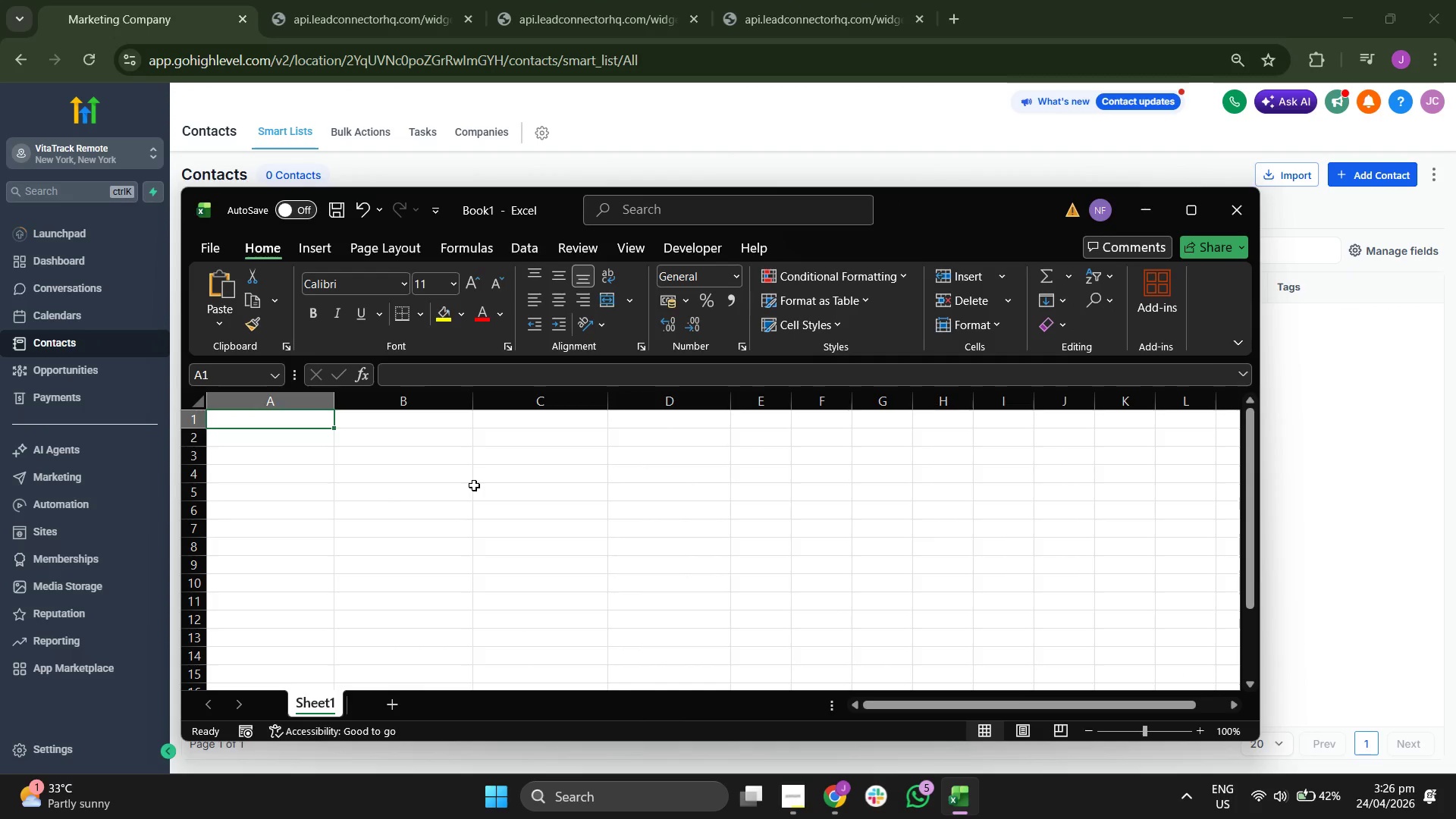 
type(First Name)
key(Tab)
type(Last Name)
 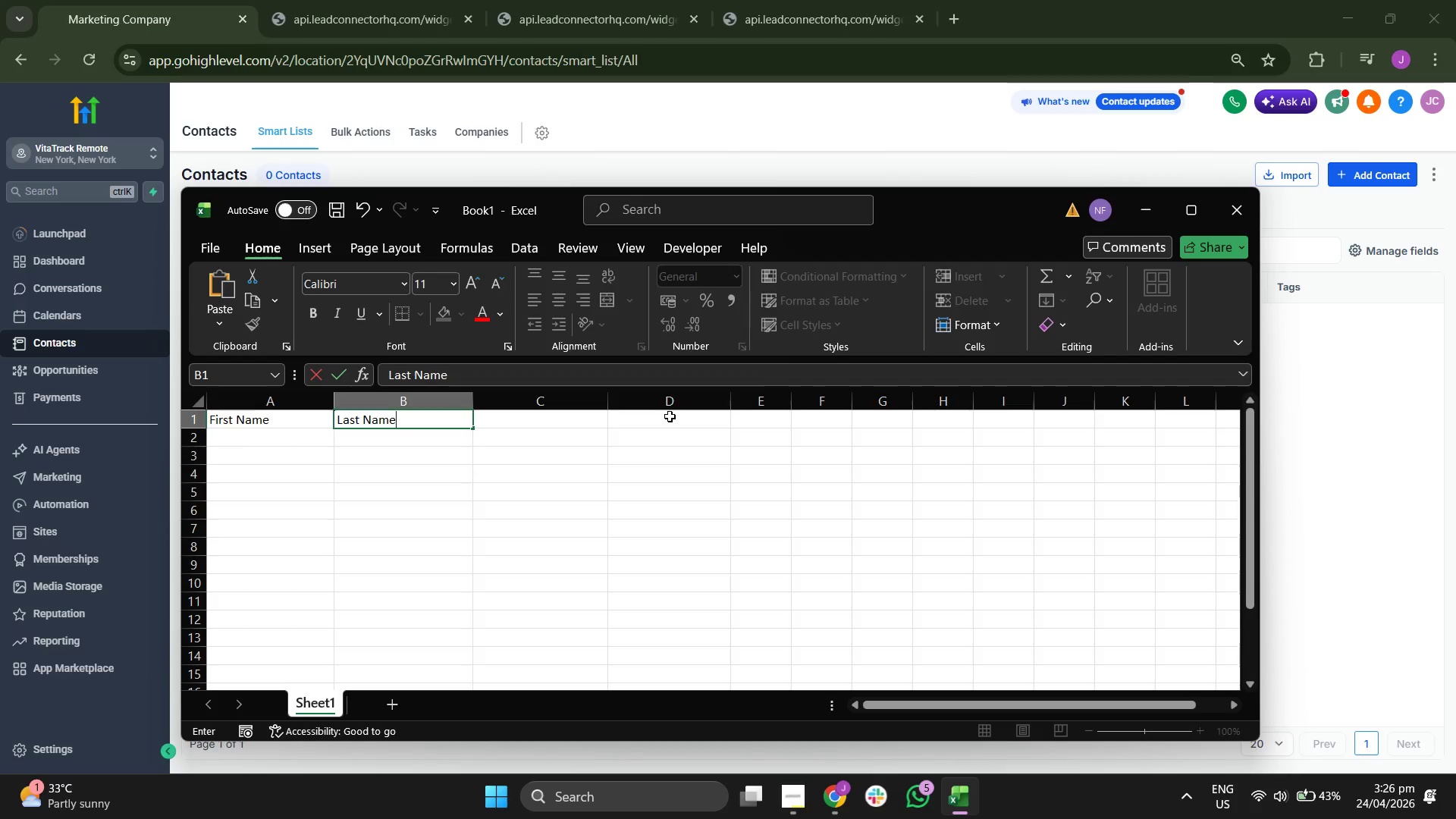 
key(Tab)
type(Email )
key(Backspace)
key(Tab)
type(Clicnu)
key(Backspace)
key(Backspace)
key(Backspace)
type(nic Nma)
key(Backspace)
key(Backspace)
type(ame)
 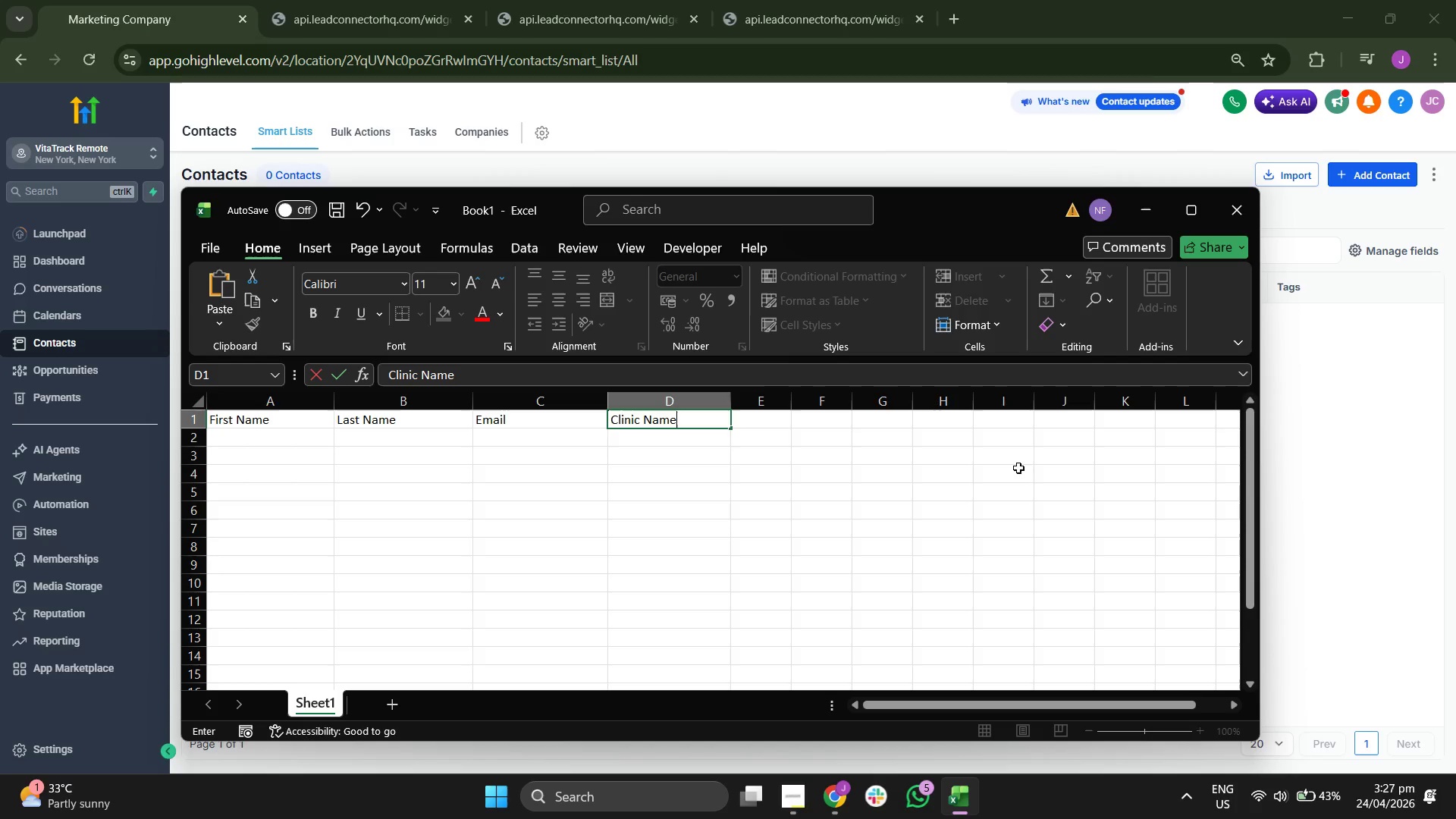 
key(Tab)
 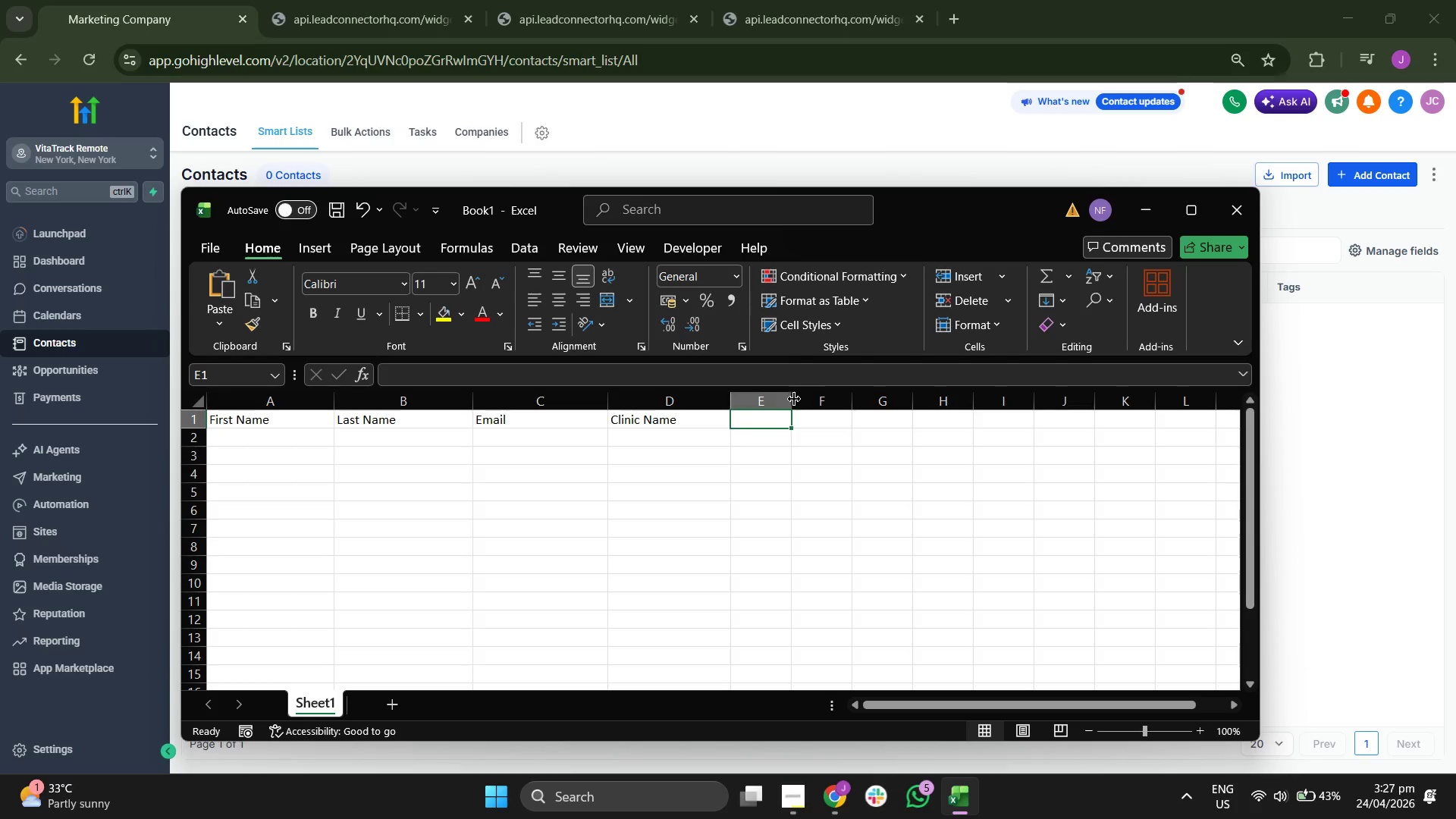 
left_click_drag(start_coordinate=[792, 403], to_coordinate=[898, 409])
 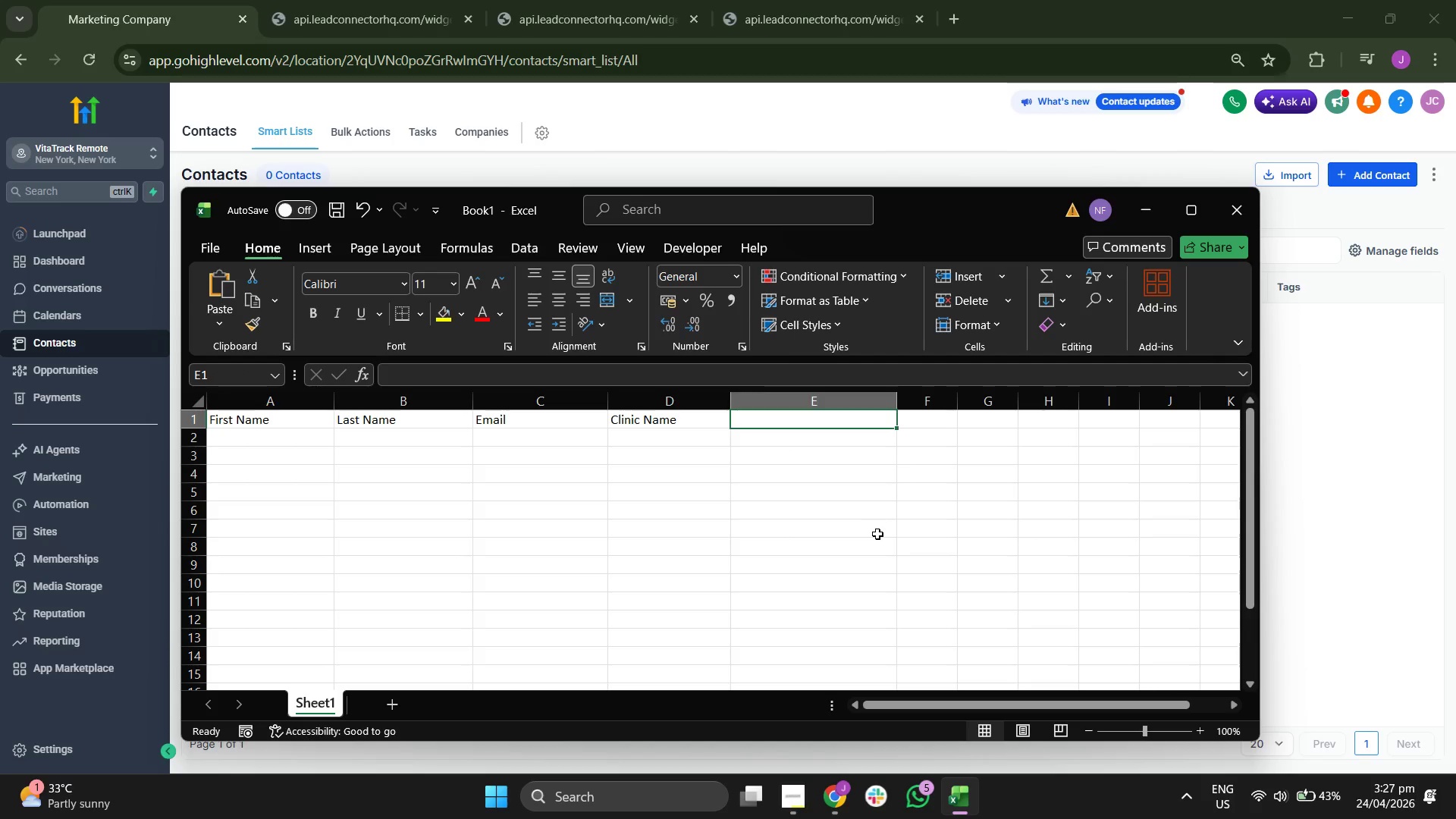 
type(Primary Geriatric Speciality)
key(Backspace)
key(Backspace)
key(Backspace)
type(ty)
 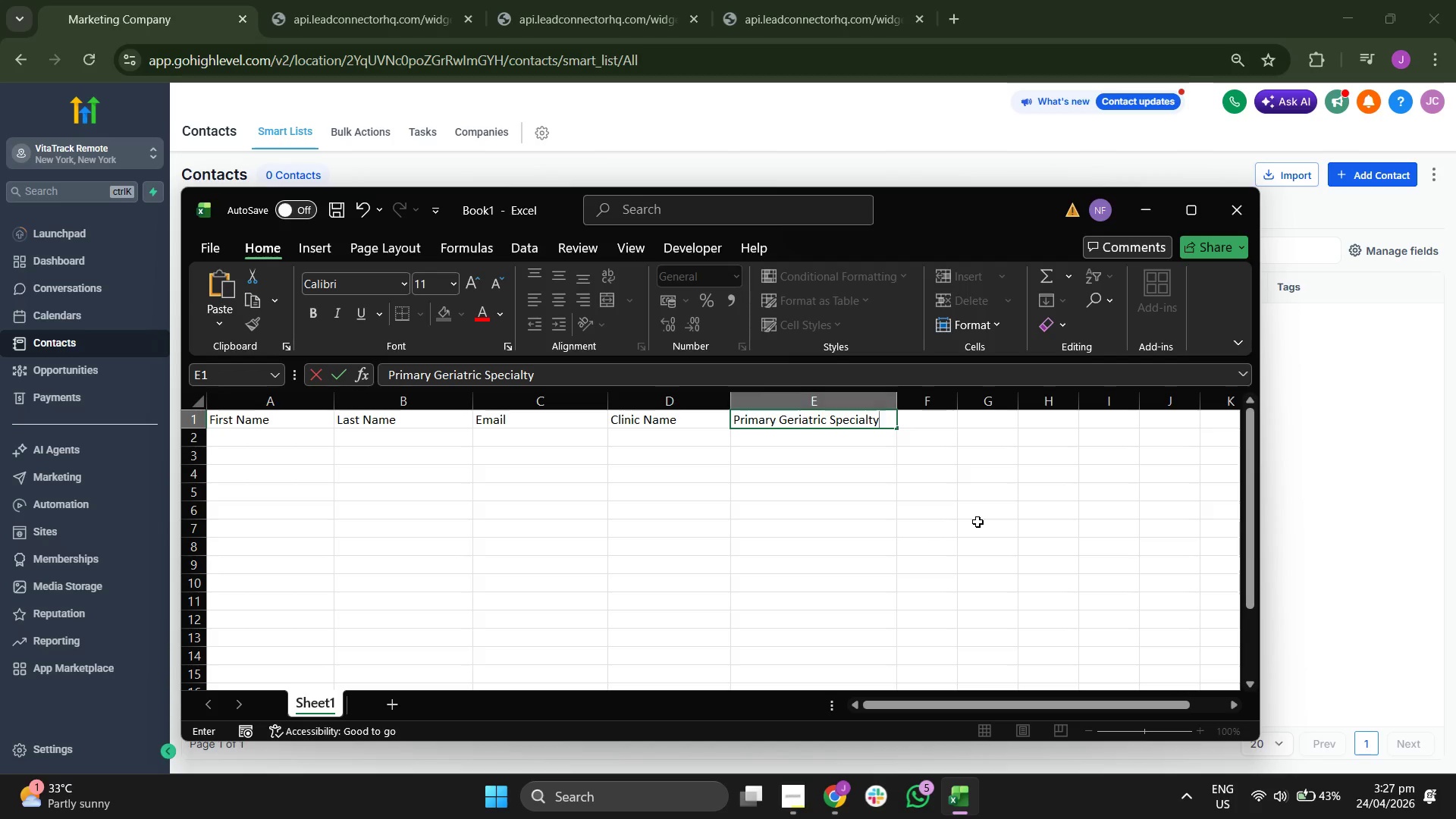 
key(Tab)
type(Current Pai)
key(Backspace)
type(tient Capacity)
 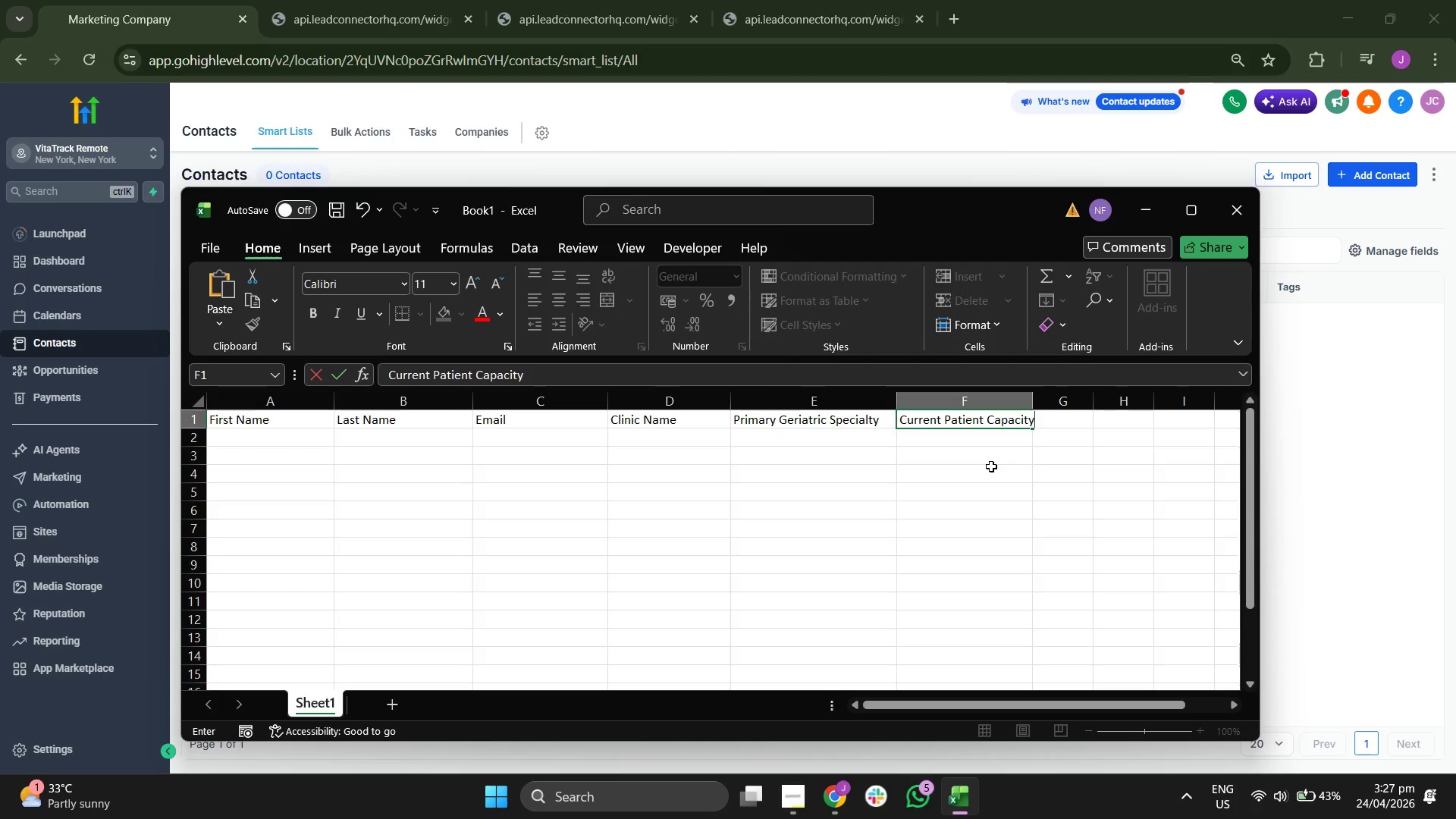 
left_click_drag(start_coordinate=[962, 398], to_coordinate=[1037, 402])
 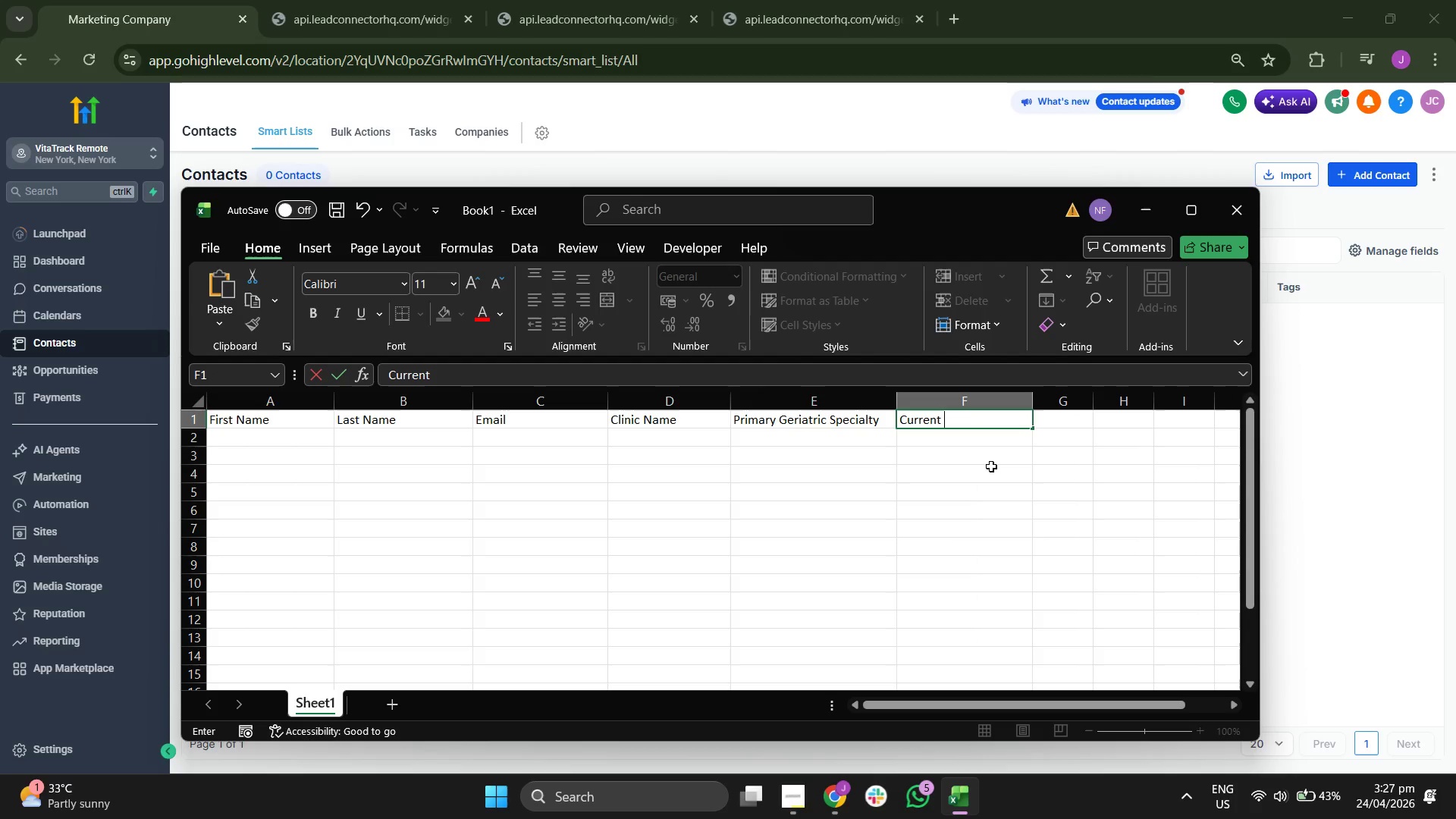 
left_click([991, 466])
 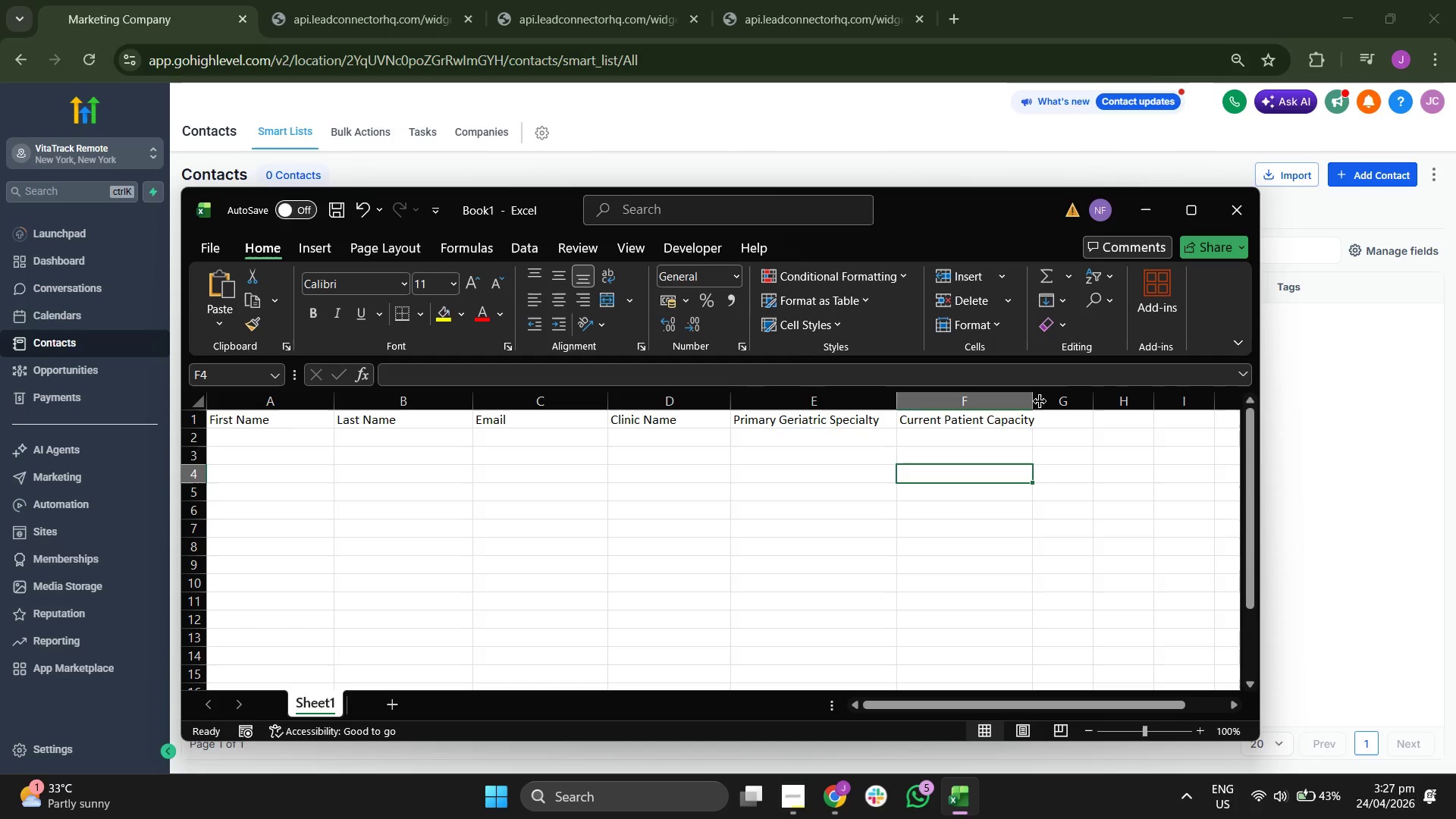 
left_click_drag(start_coordinate=[1037, 398], to_coordinate=[1114, 403])
 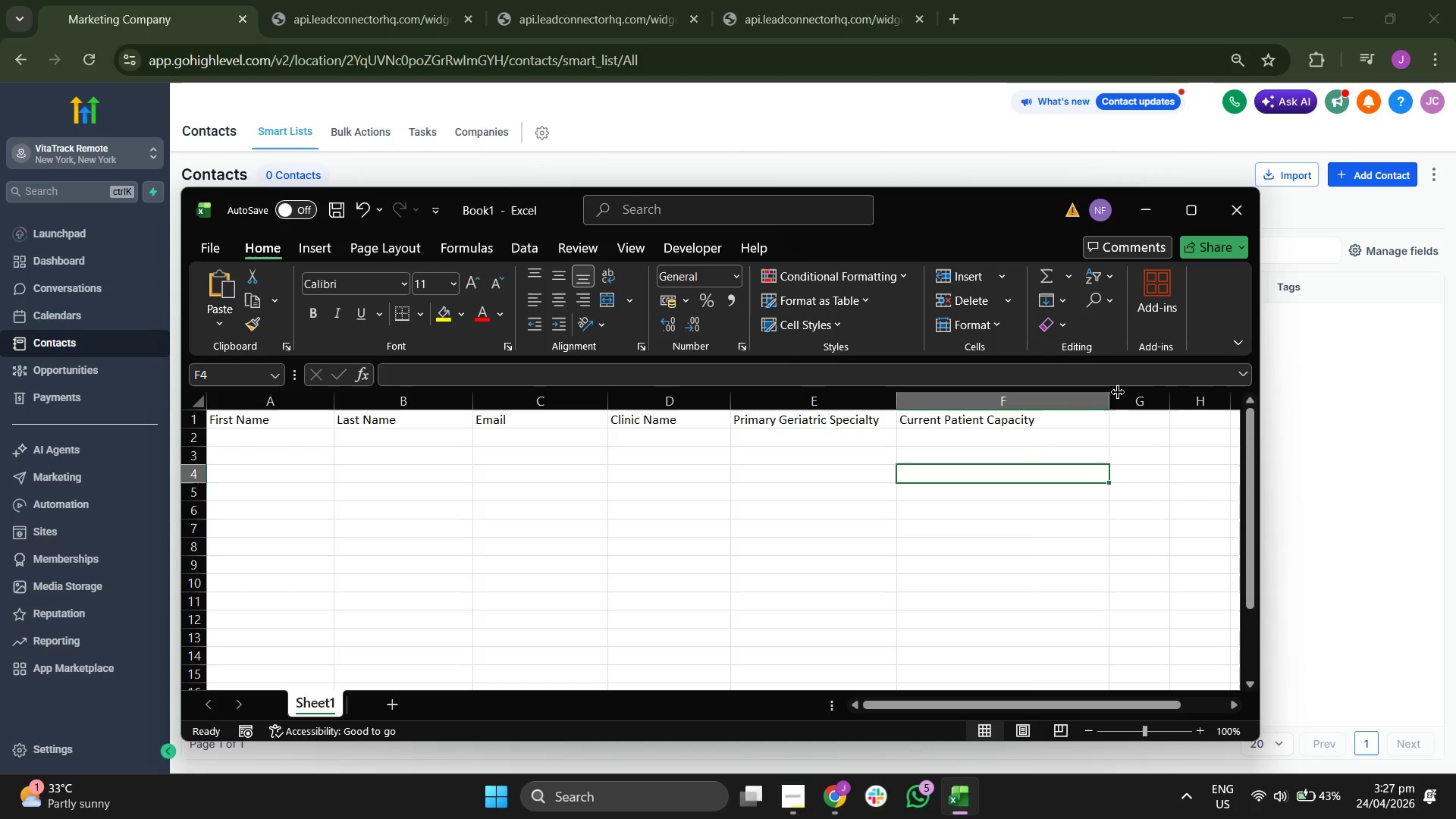 
left_click_drag(start_coordinate=[1108, 403], to_coordinate=[1072, 406])
 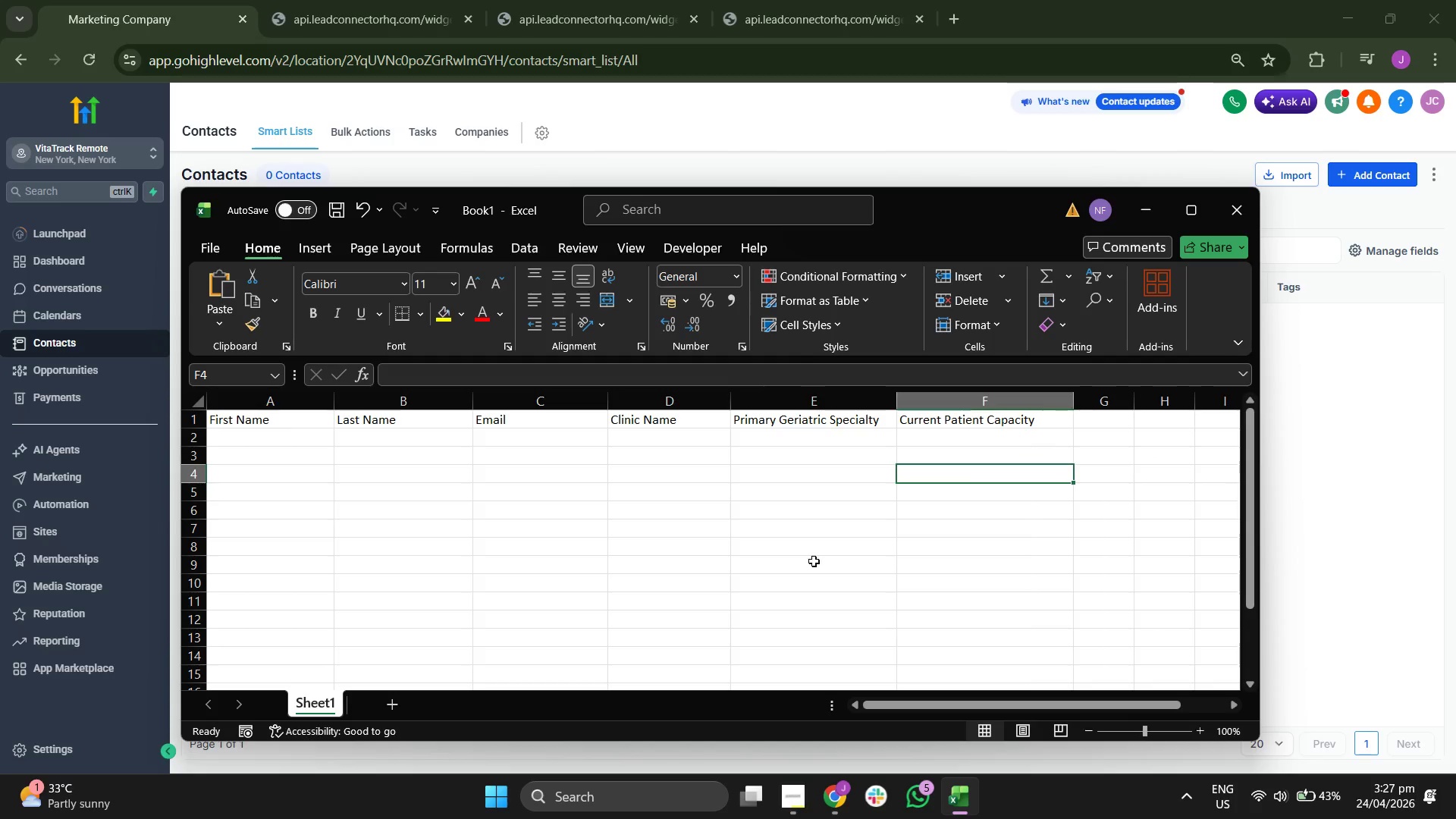 
left_click([808, 566])
 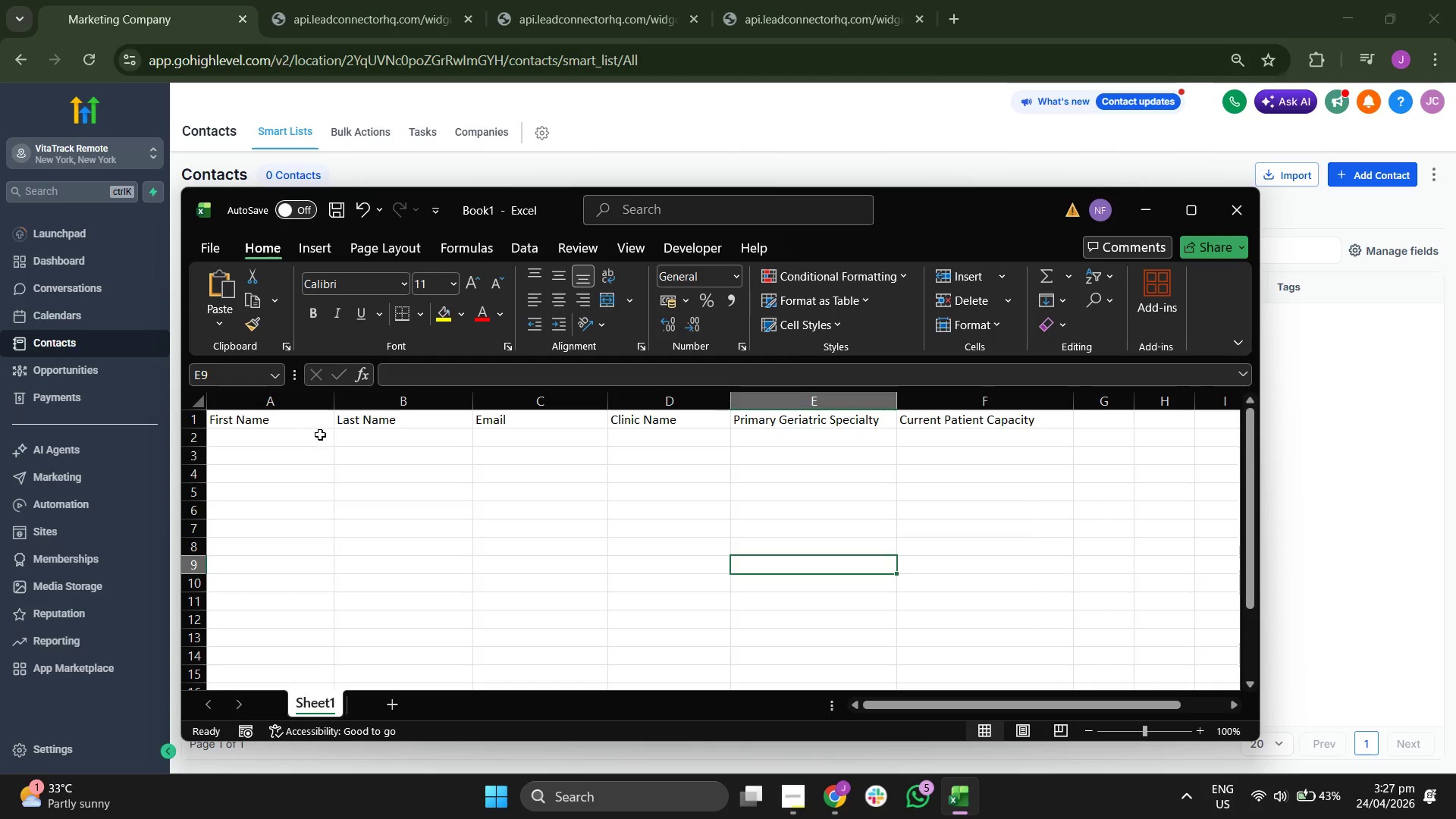 
left_click_drag(start_coordinate=[305, 419], to_coordinate=[970, 746])
 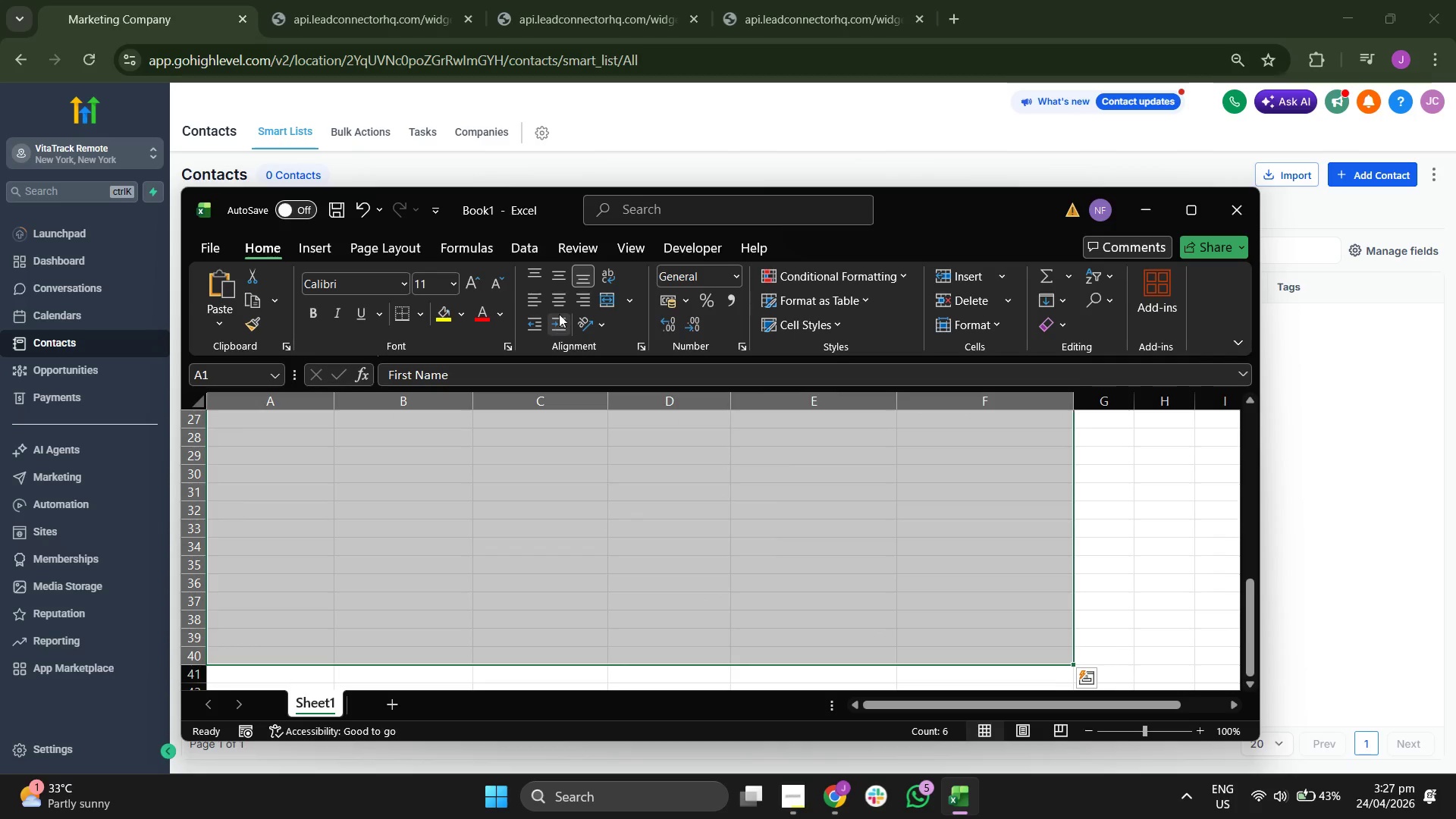 
left_click([560, 304])
 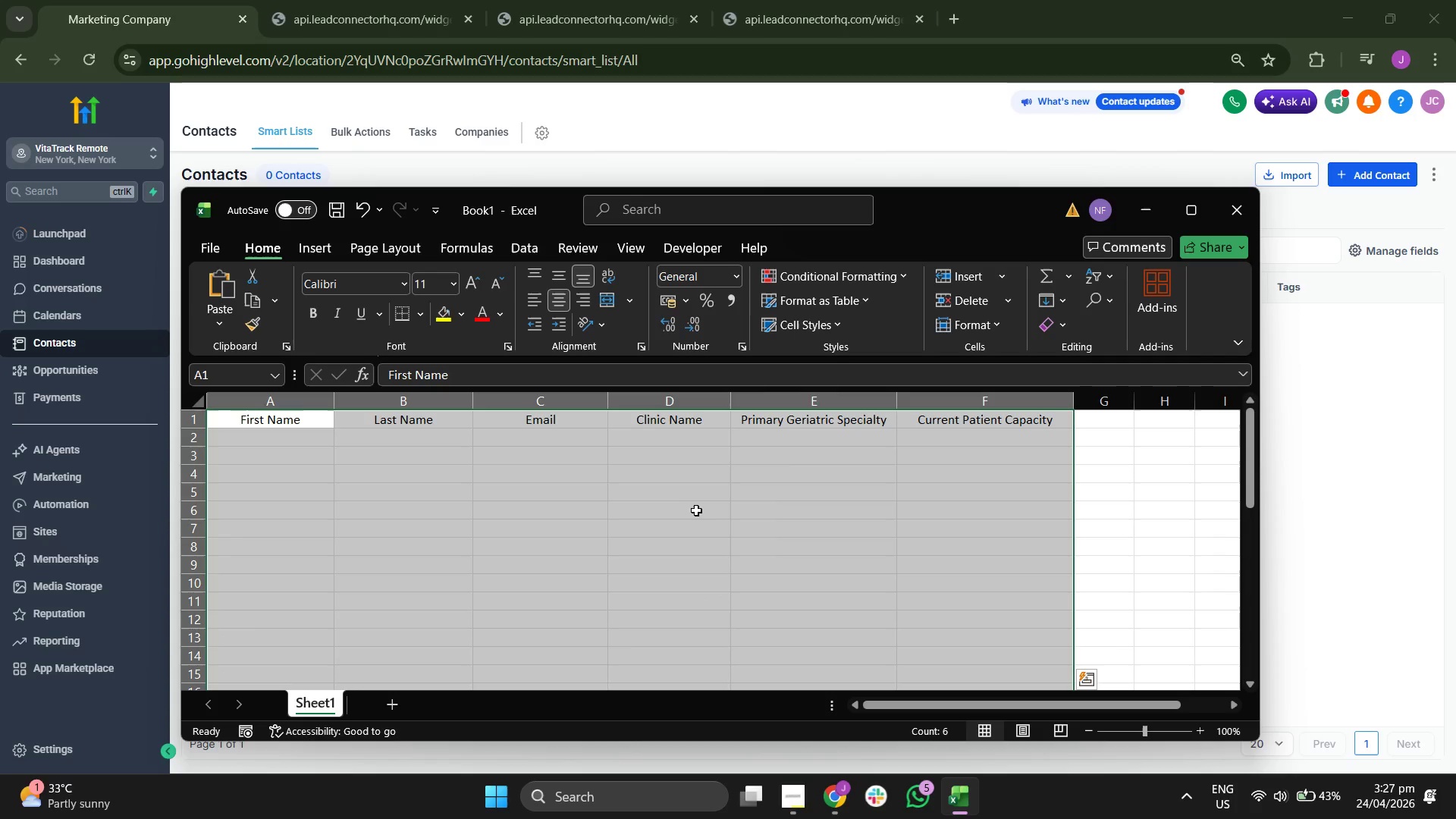 
left_click([796, 547])
 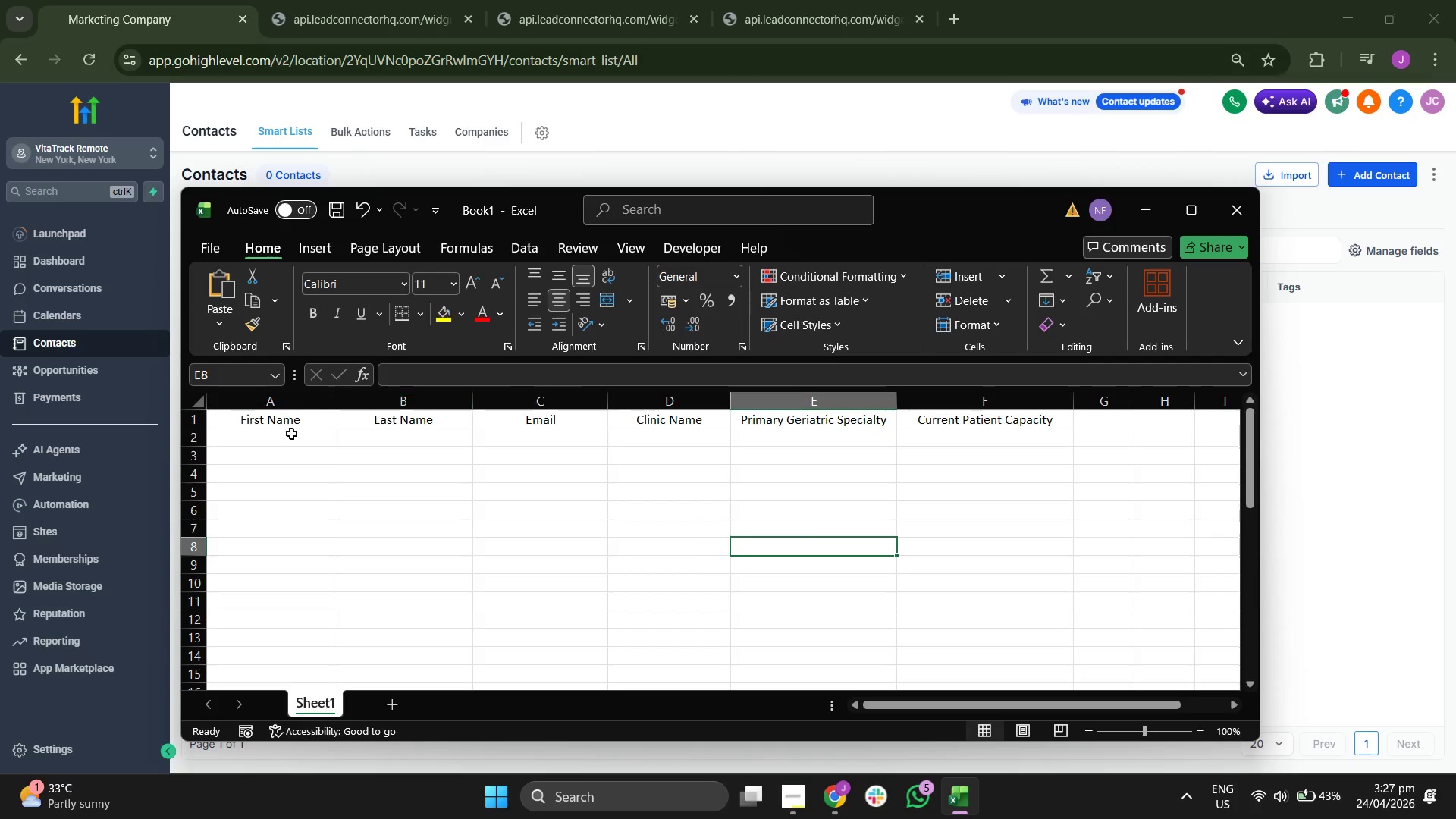 
scroll: coordinate [696, 510], scroll_direction: up, amount: 2.0
 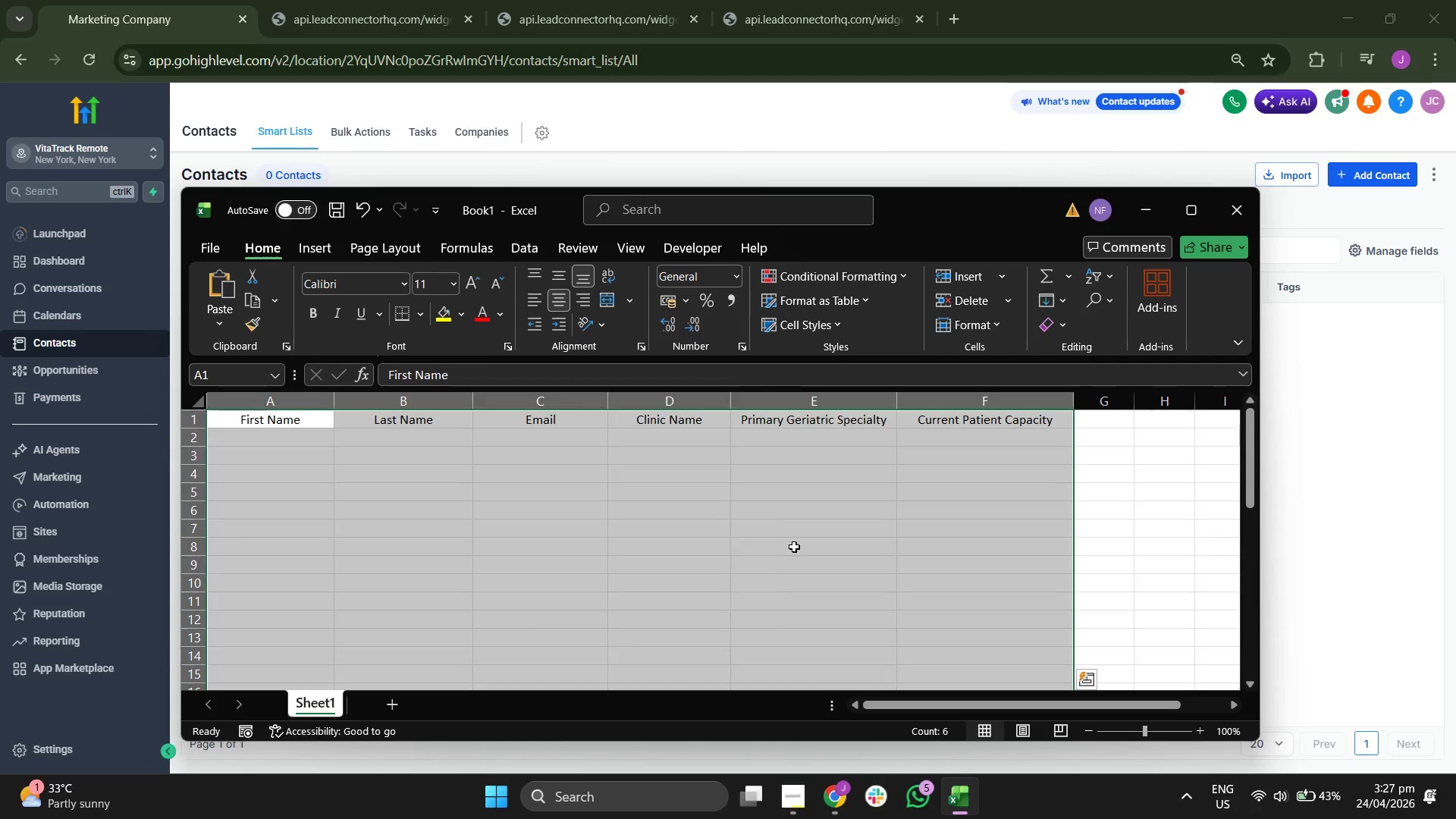 
left_click([268, 444])
 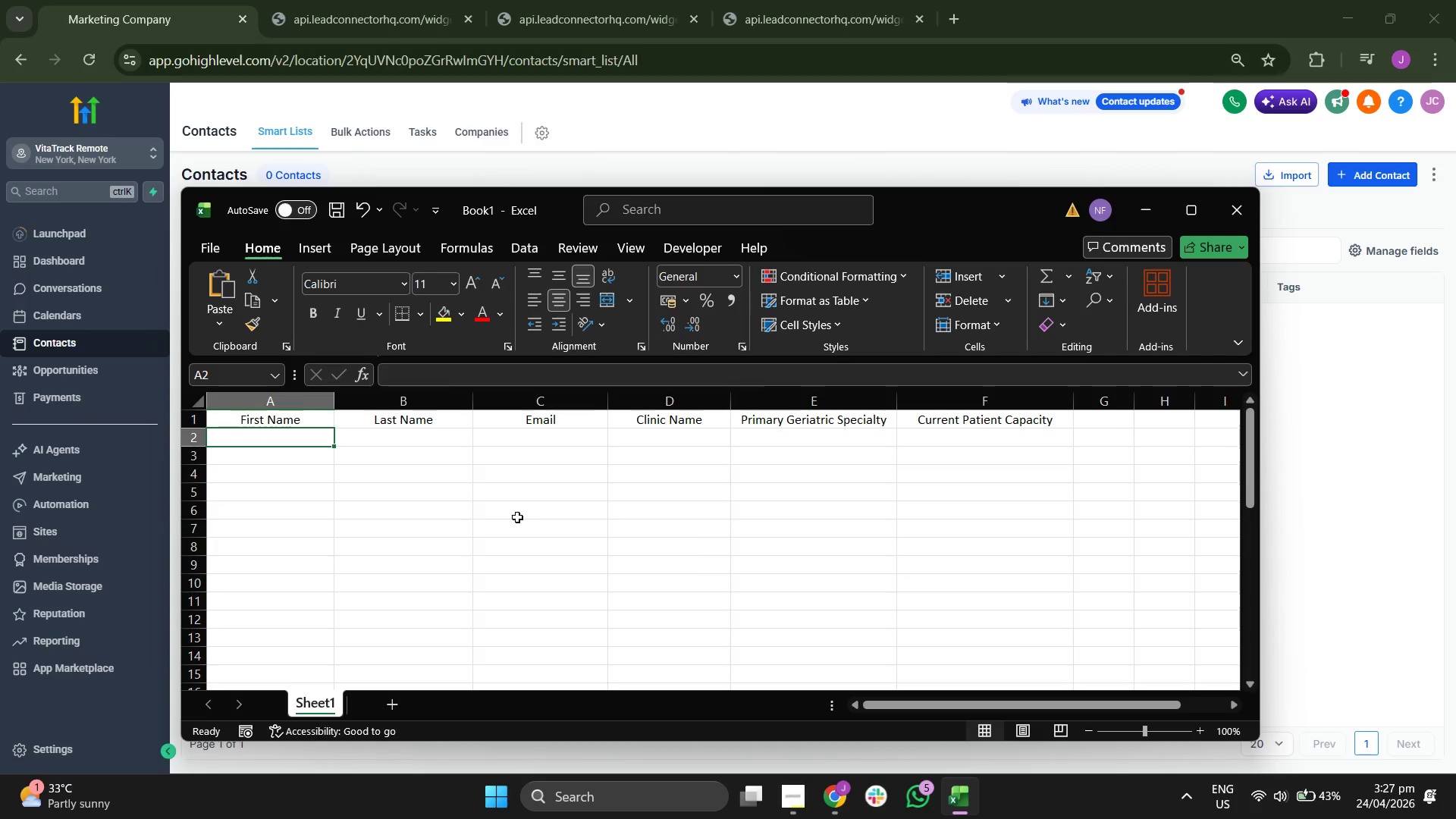 
type(AER)
key(Backspace)
key(Backspace)
type(re)
key(Backspace)
key(Backspace)
type(rthur)
key(Tab)
type(Miller)
 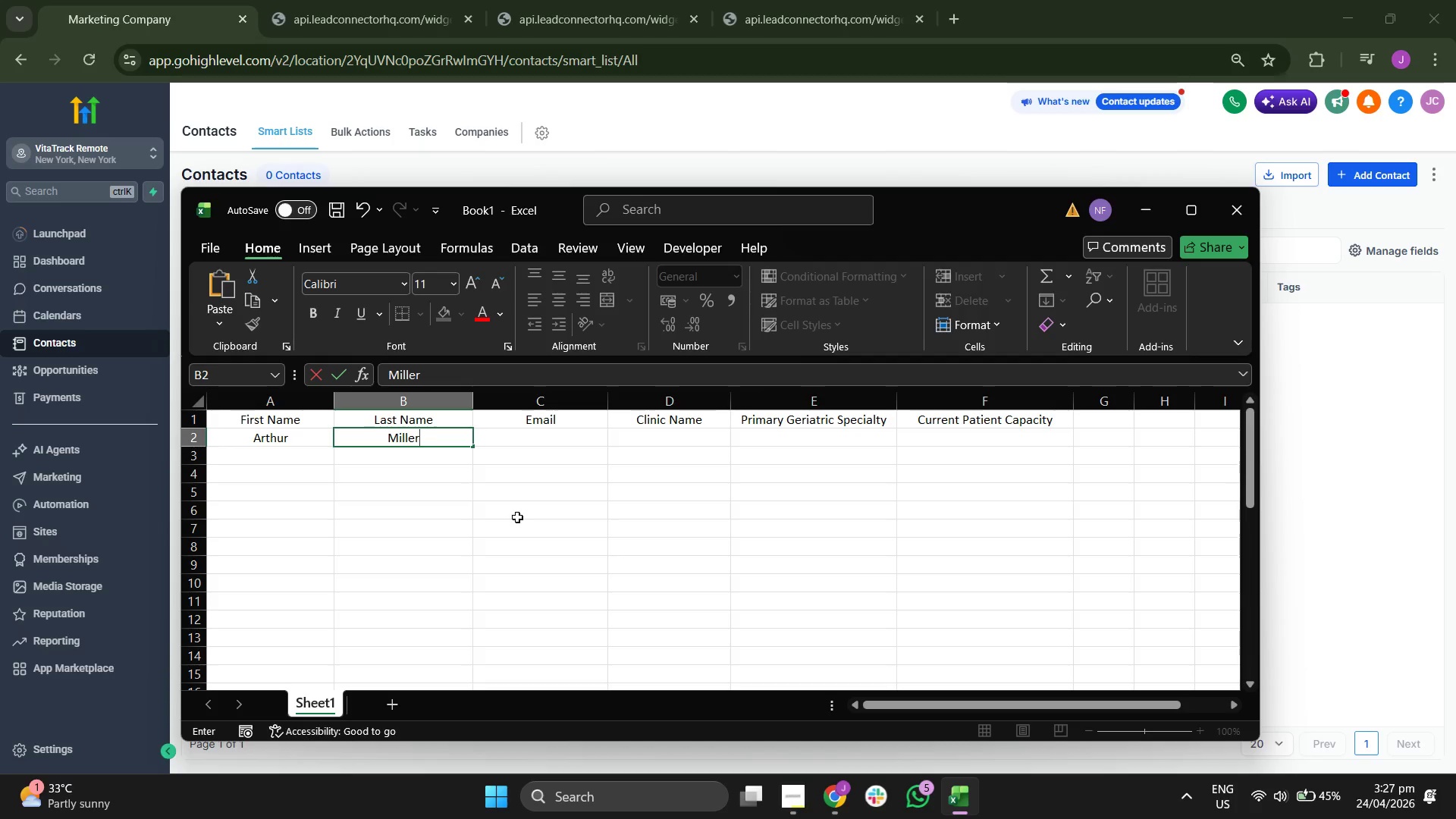 
key(Enter)
 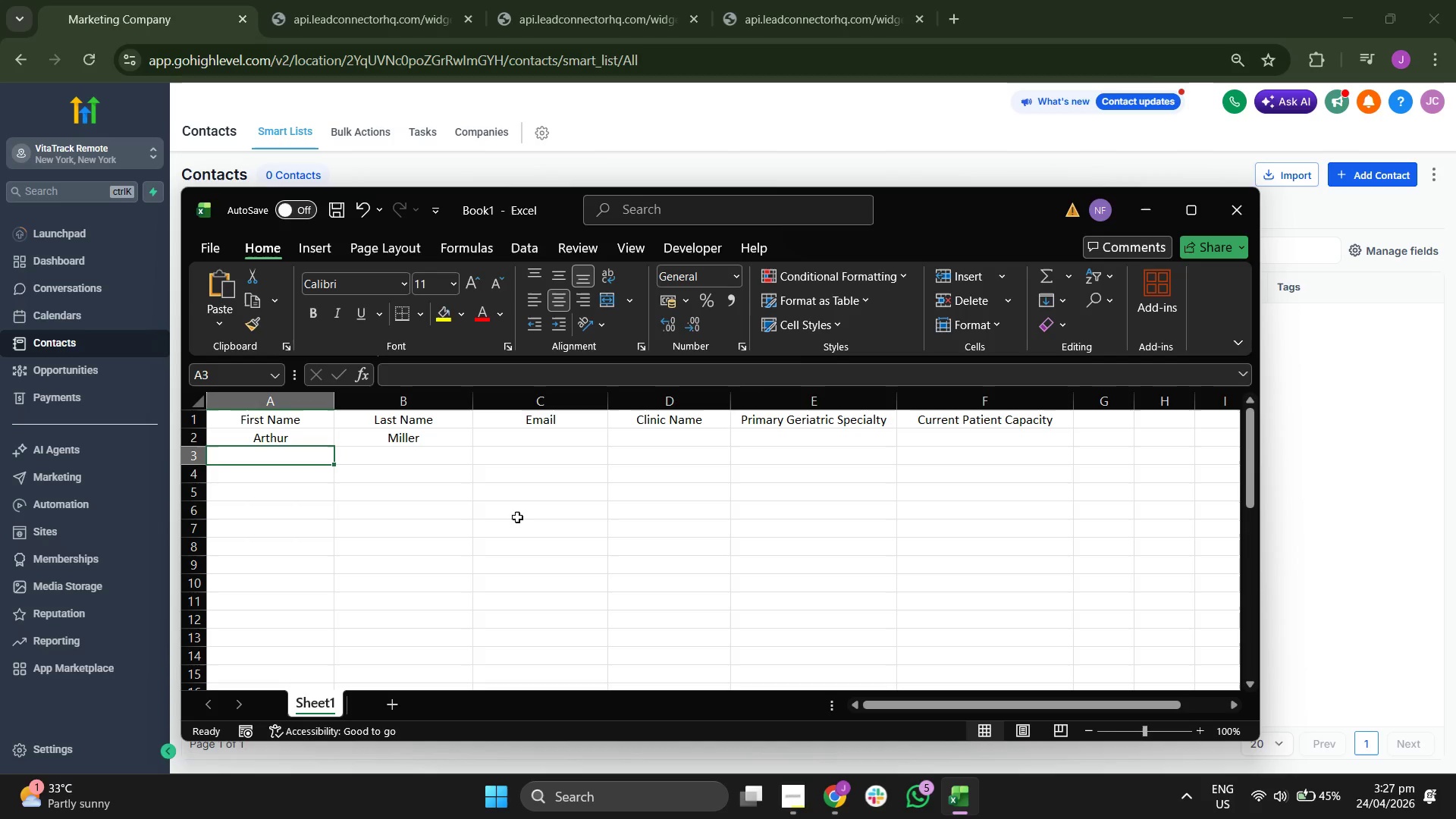 
type(Beatrice)
 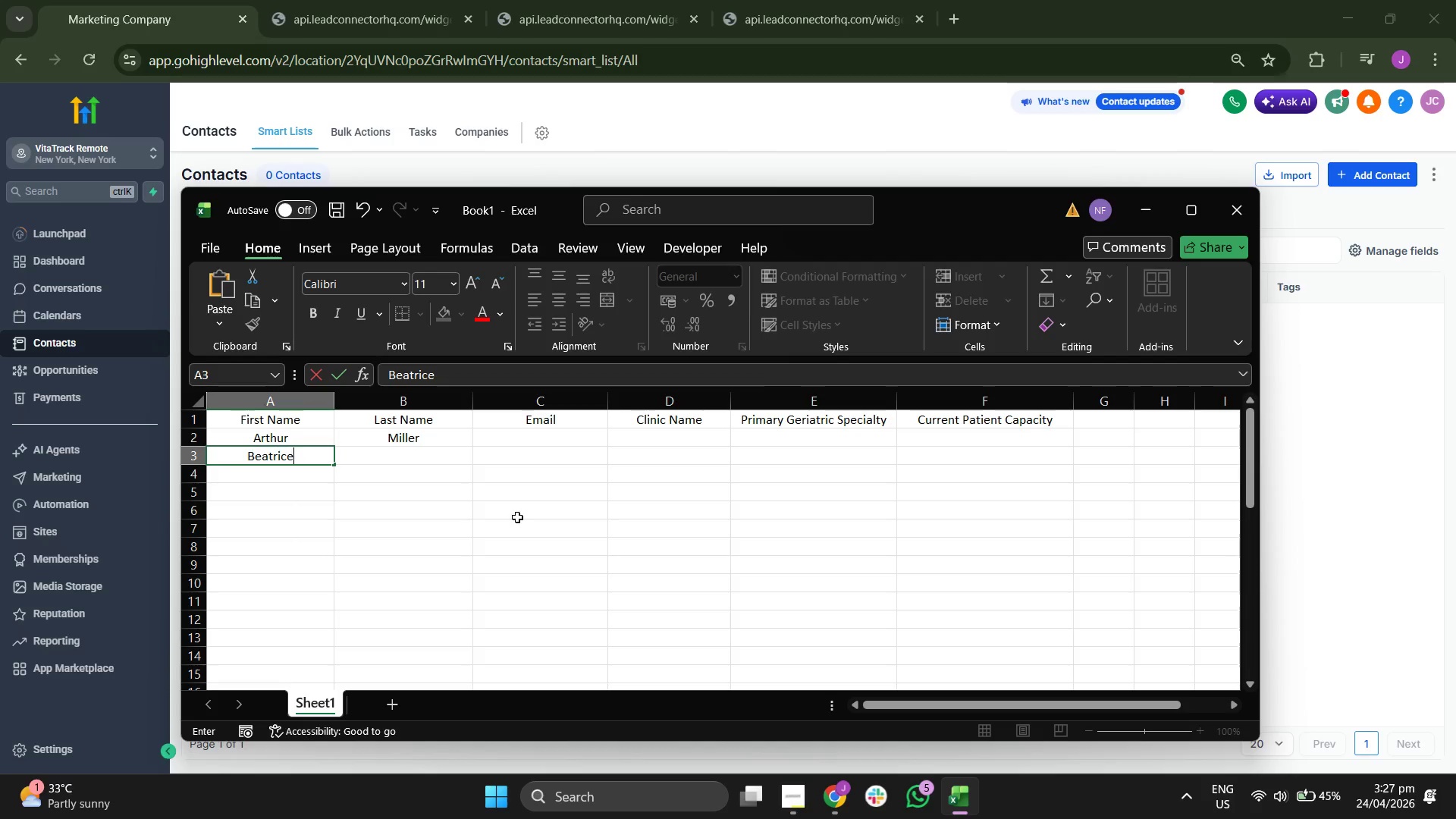 
key(Enter)
 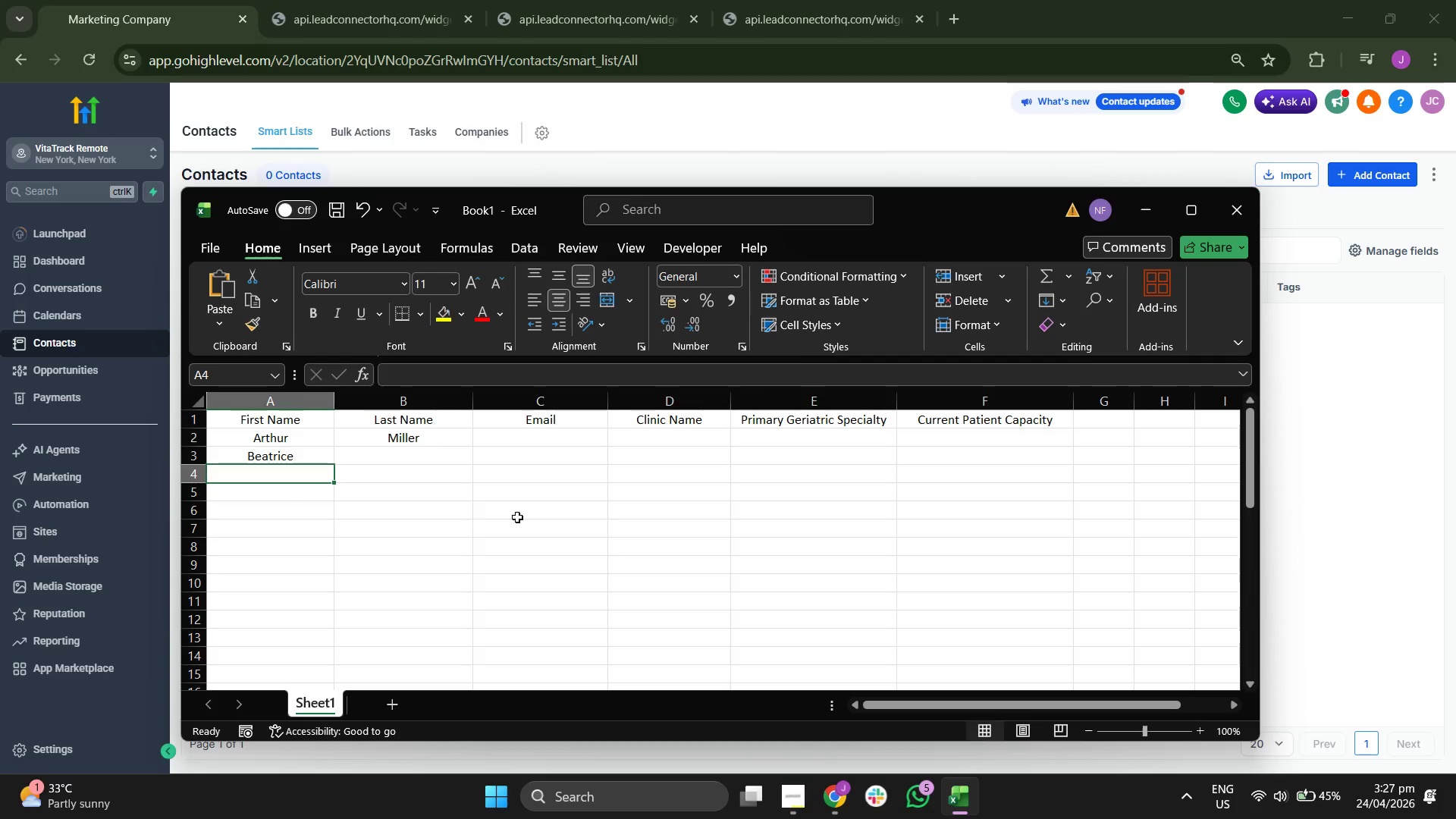 
type(Calvin)
 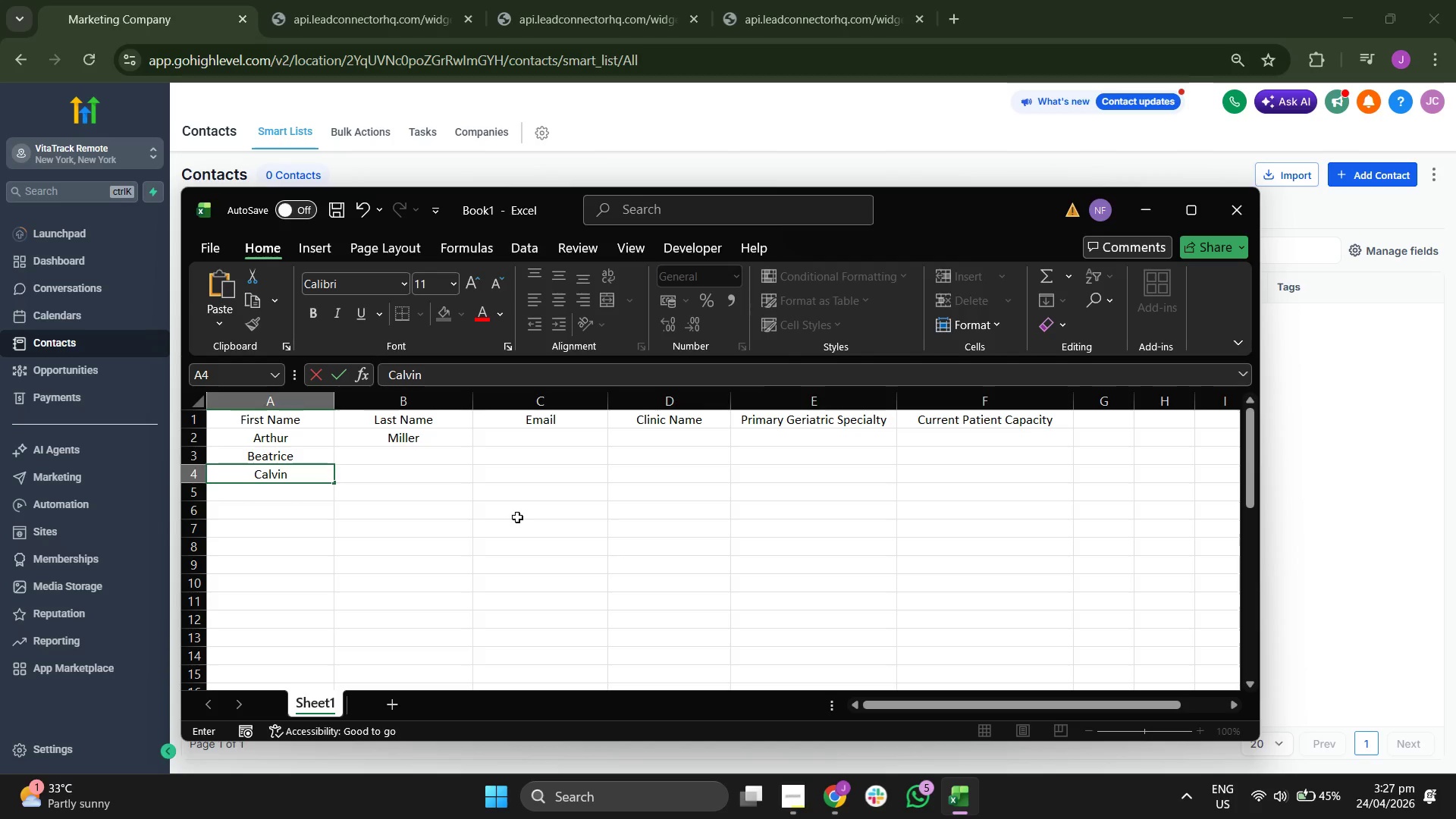 
key(Enter)
 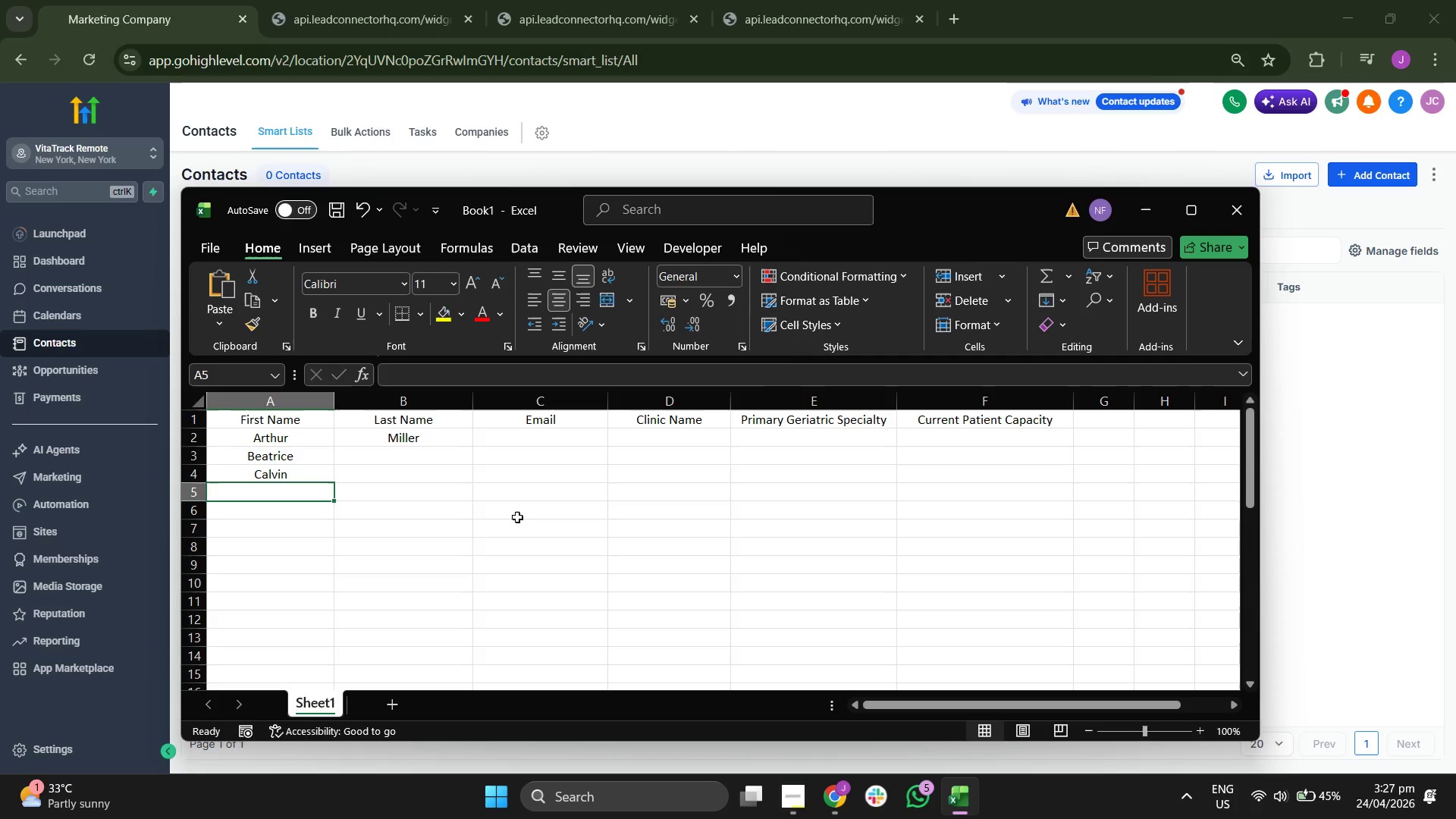 
type(DianaEdward)
 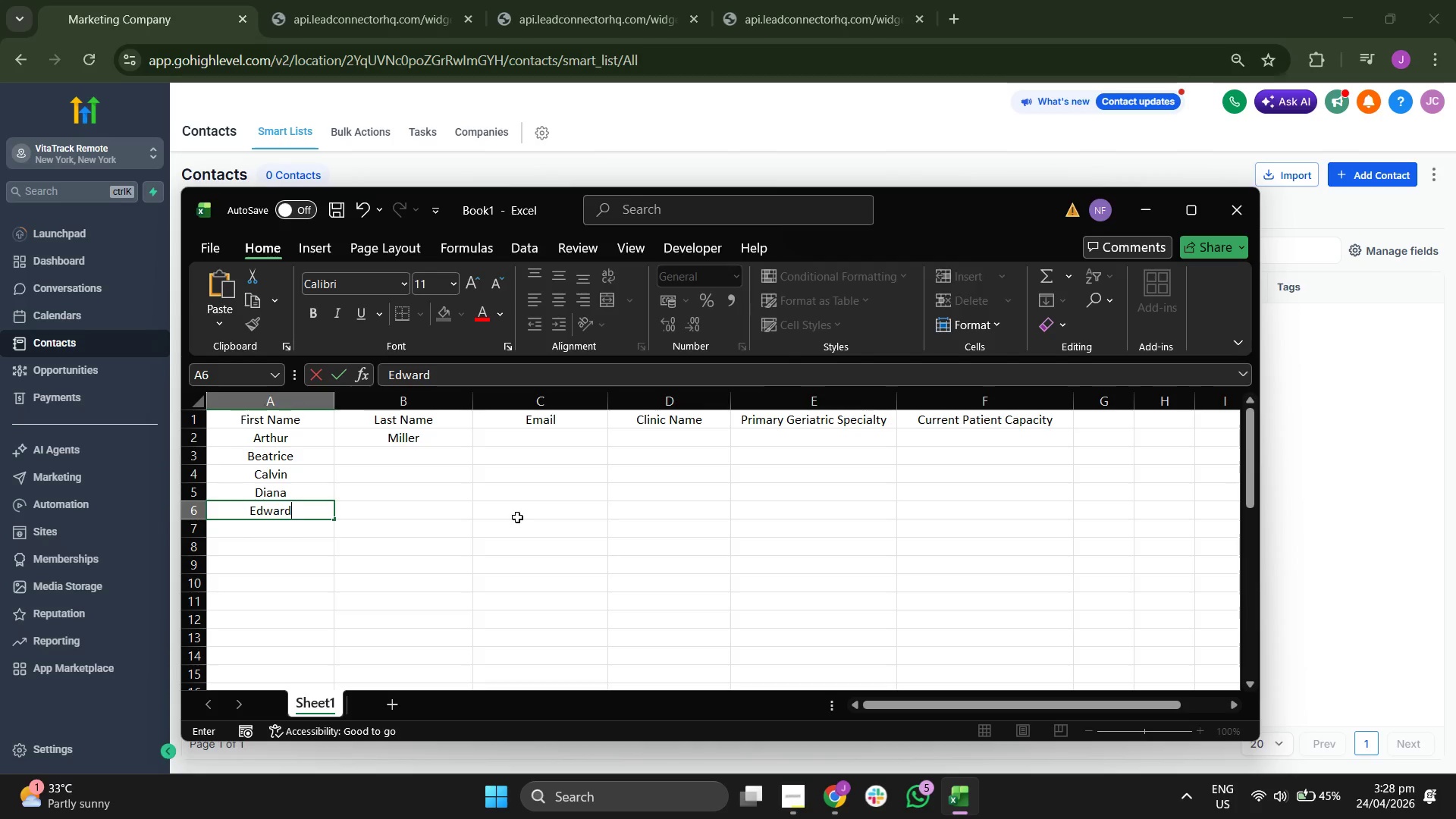 
hold_key(key=Enter, duration=4.06)
 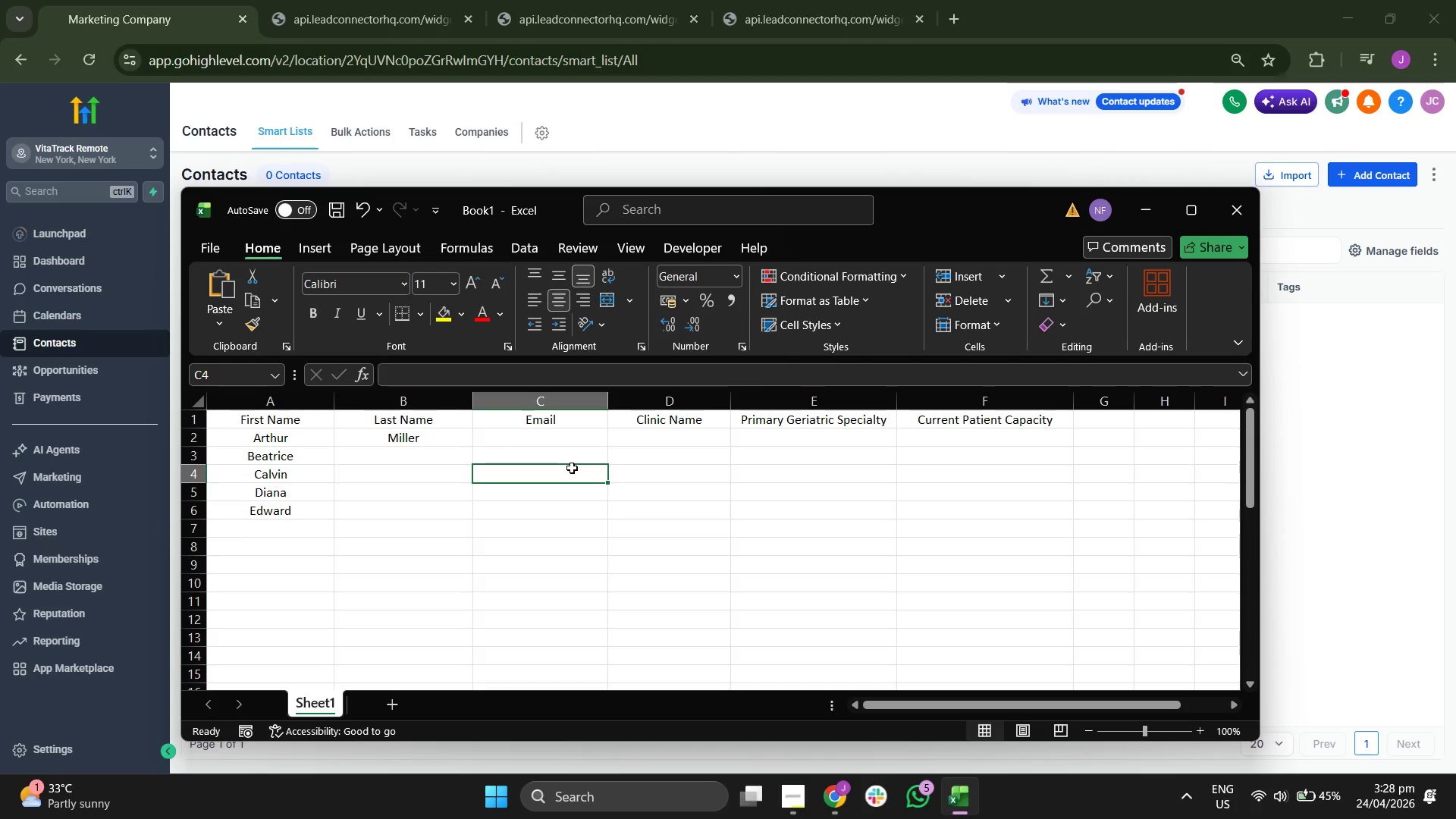 
left_click([419, 447])
 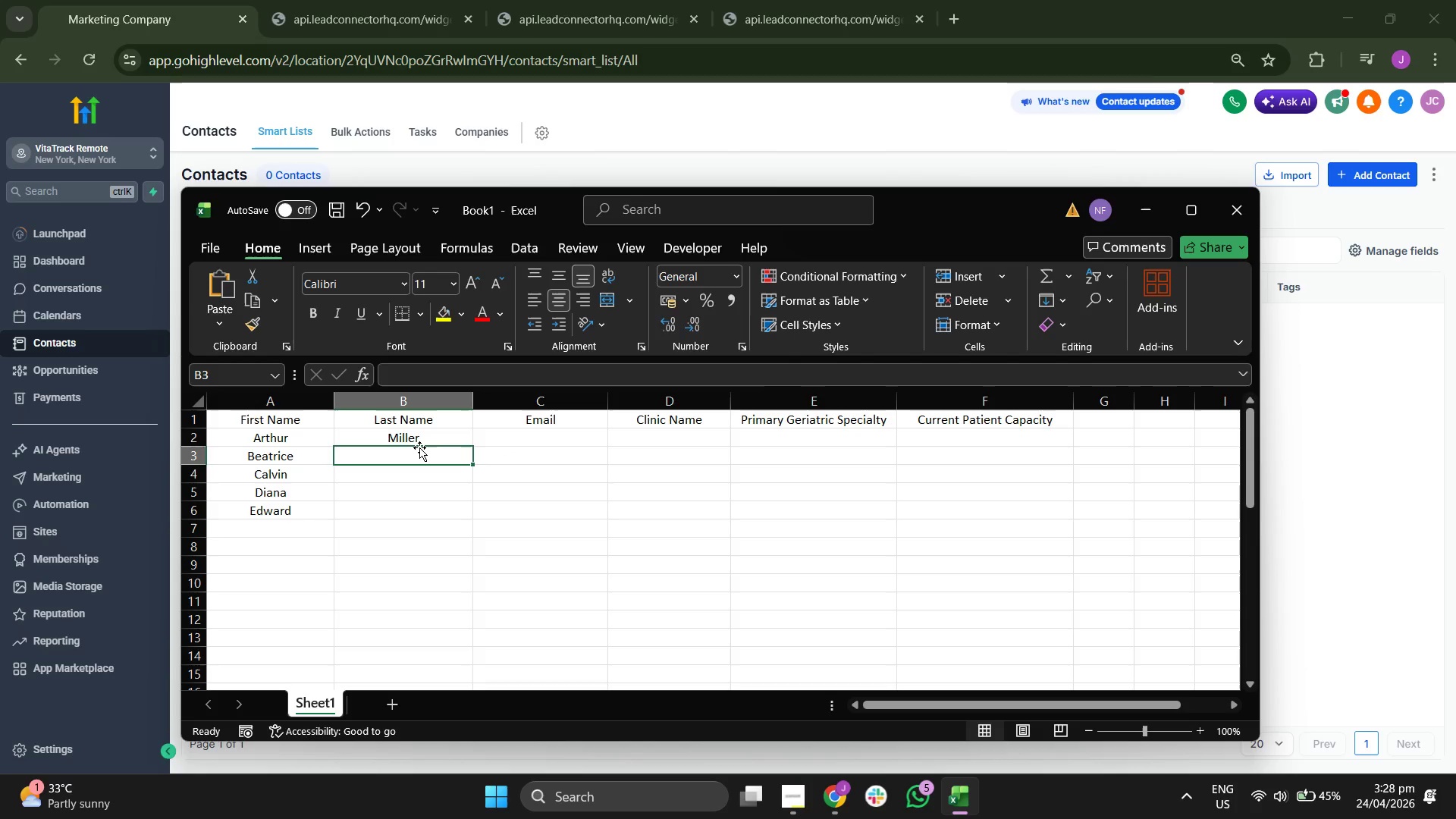 
type(C)
key(Backspace)
type(vamce)
key(Backspace)
key(Backspace)
key(Backspace)
key(Backspace)
type(ANCE)
 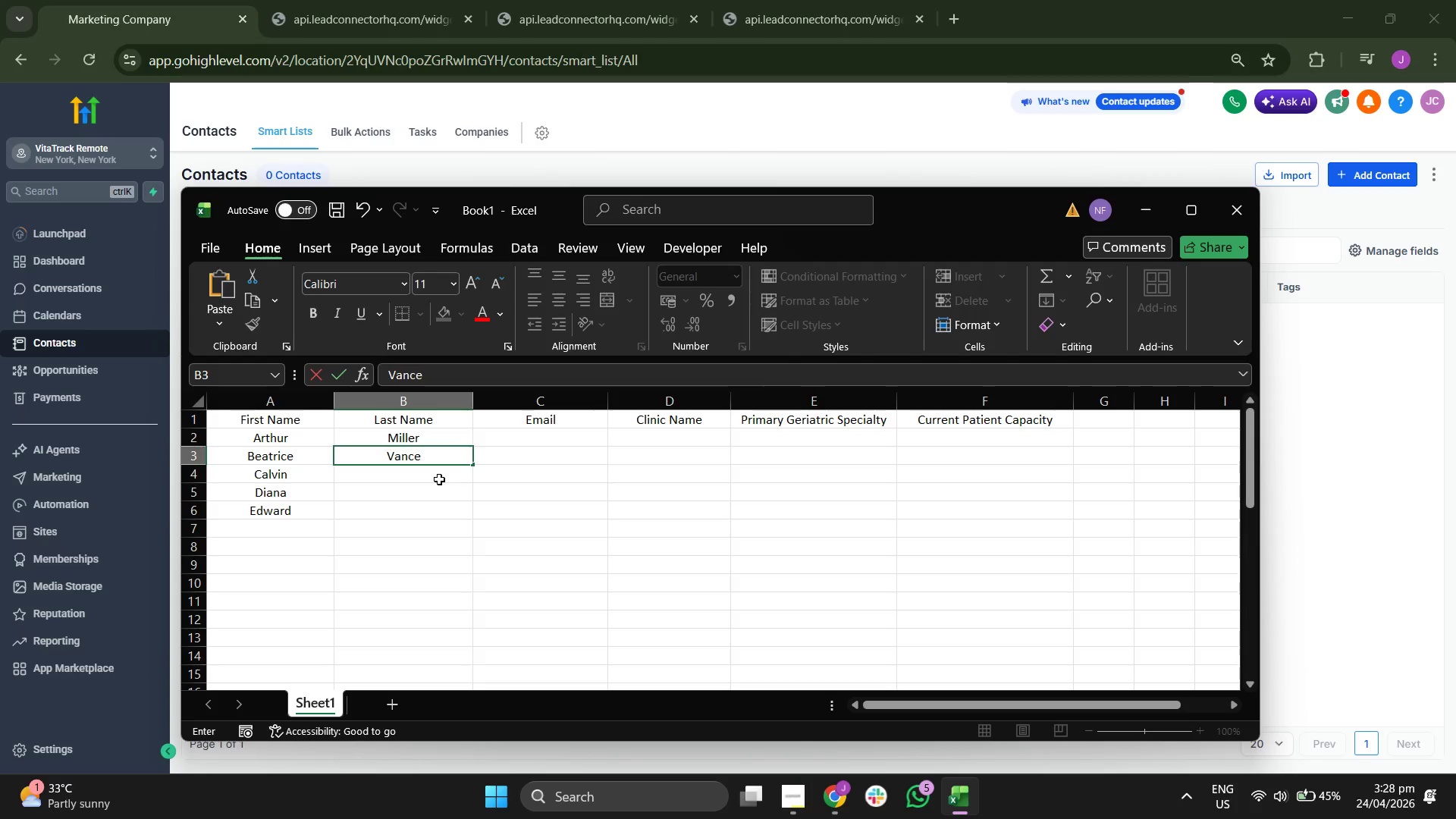 
hold_key(key=CapsLock, duration=0.36)
 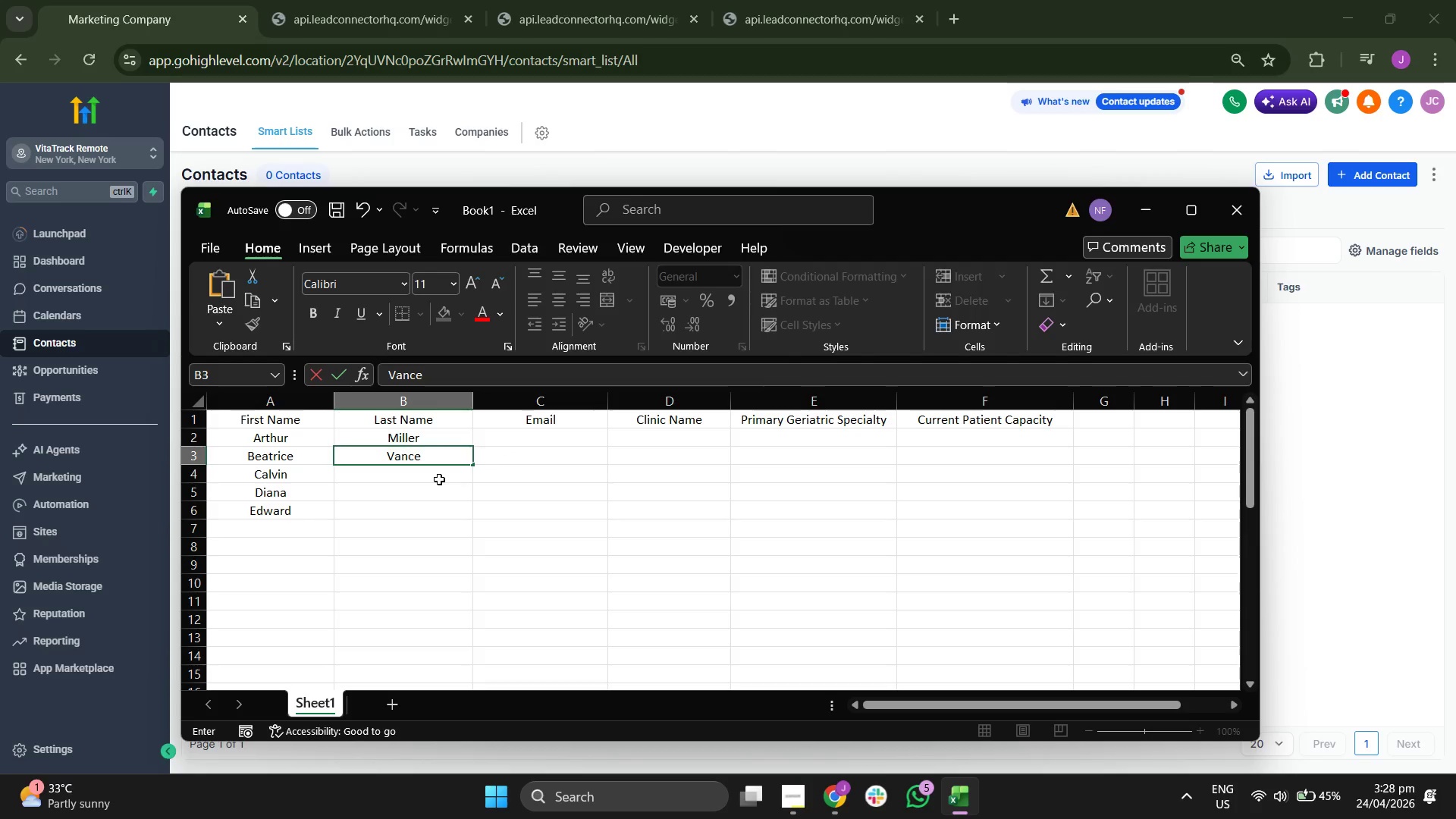 
key(Enter)
 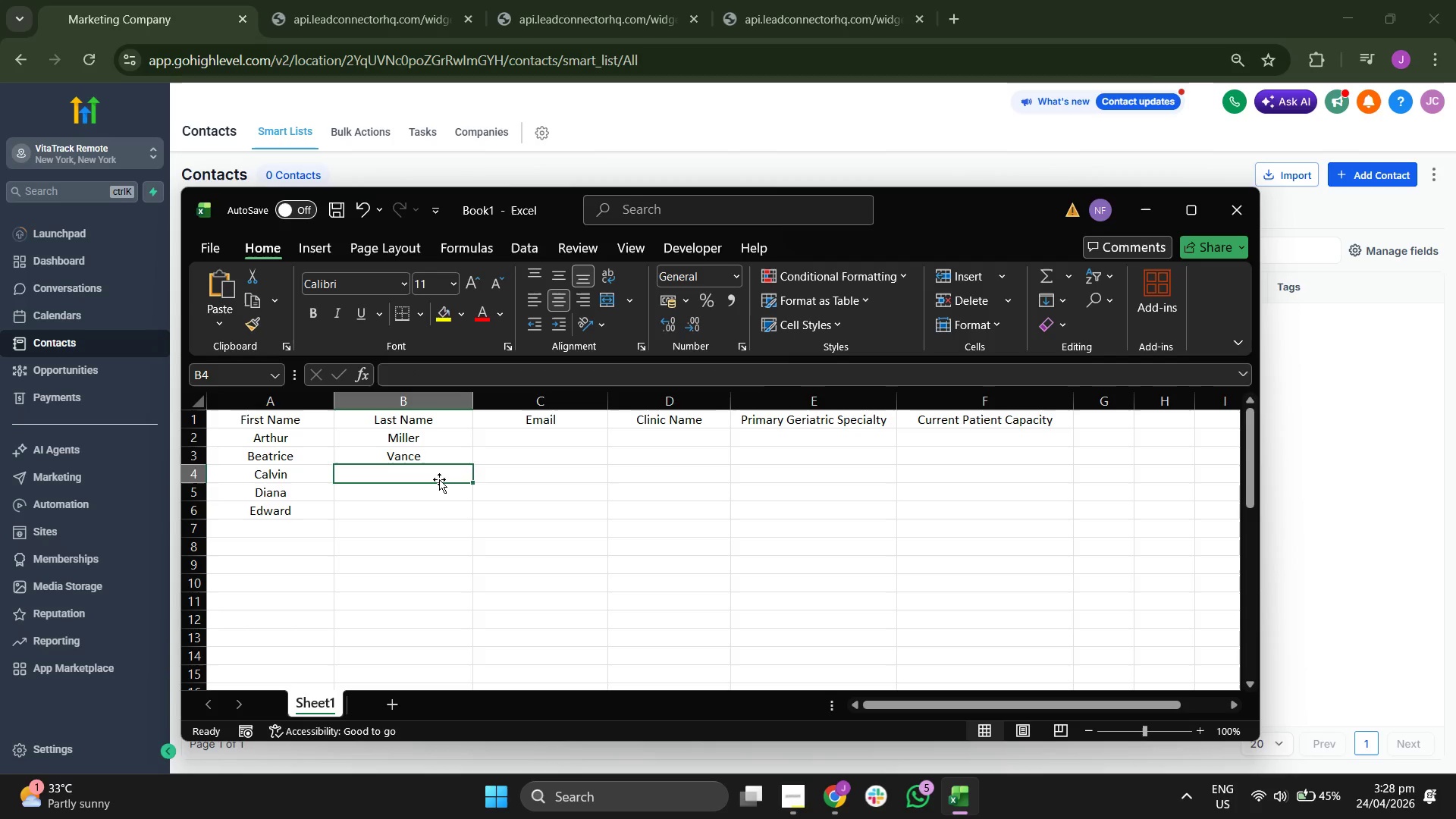 
type(Tj)
key(Backspace)
type(horne)
 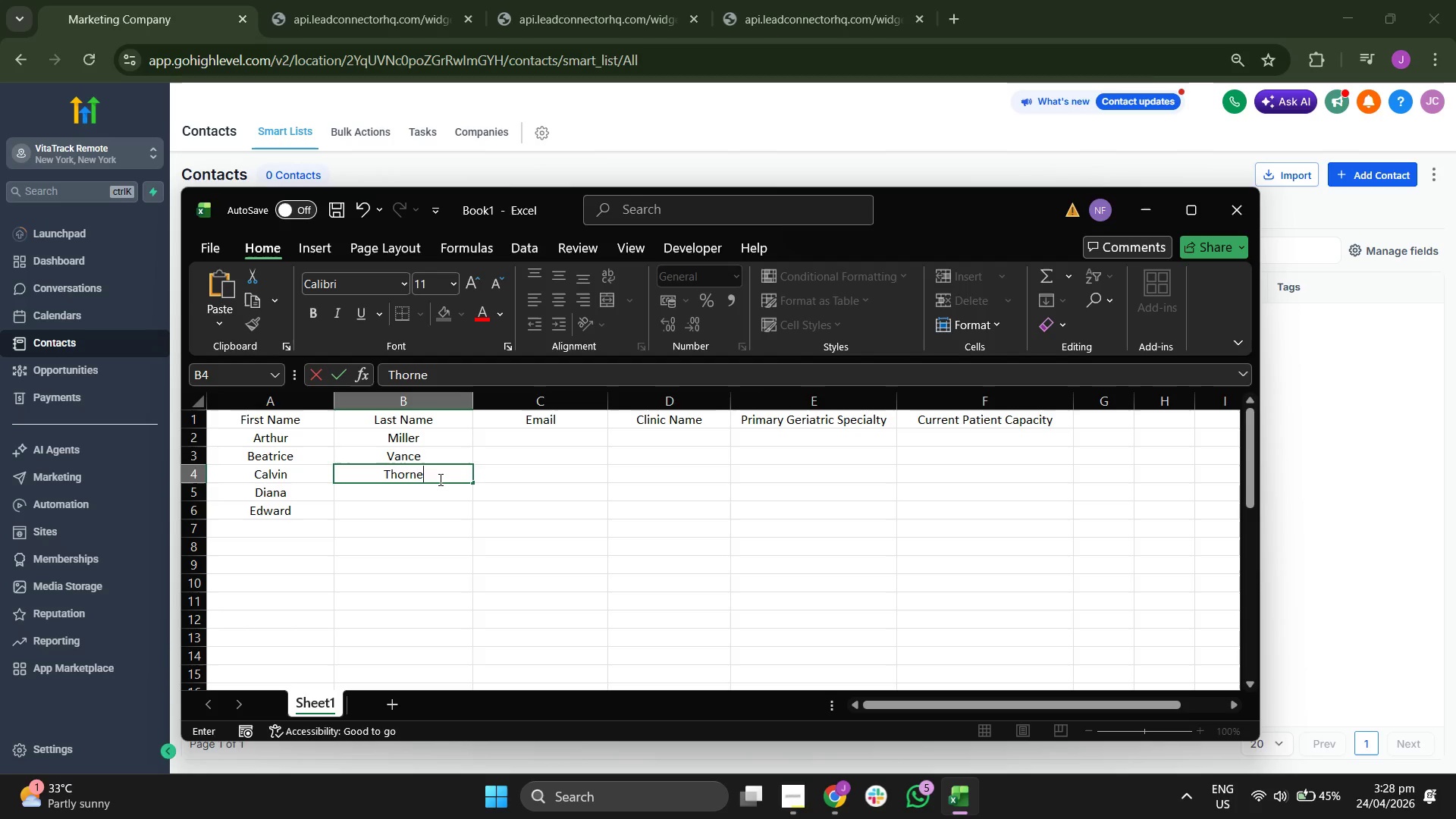 
key(Enter)
 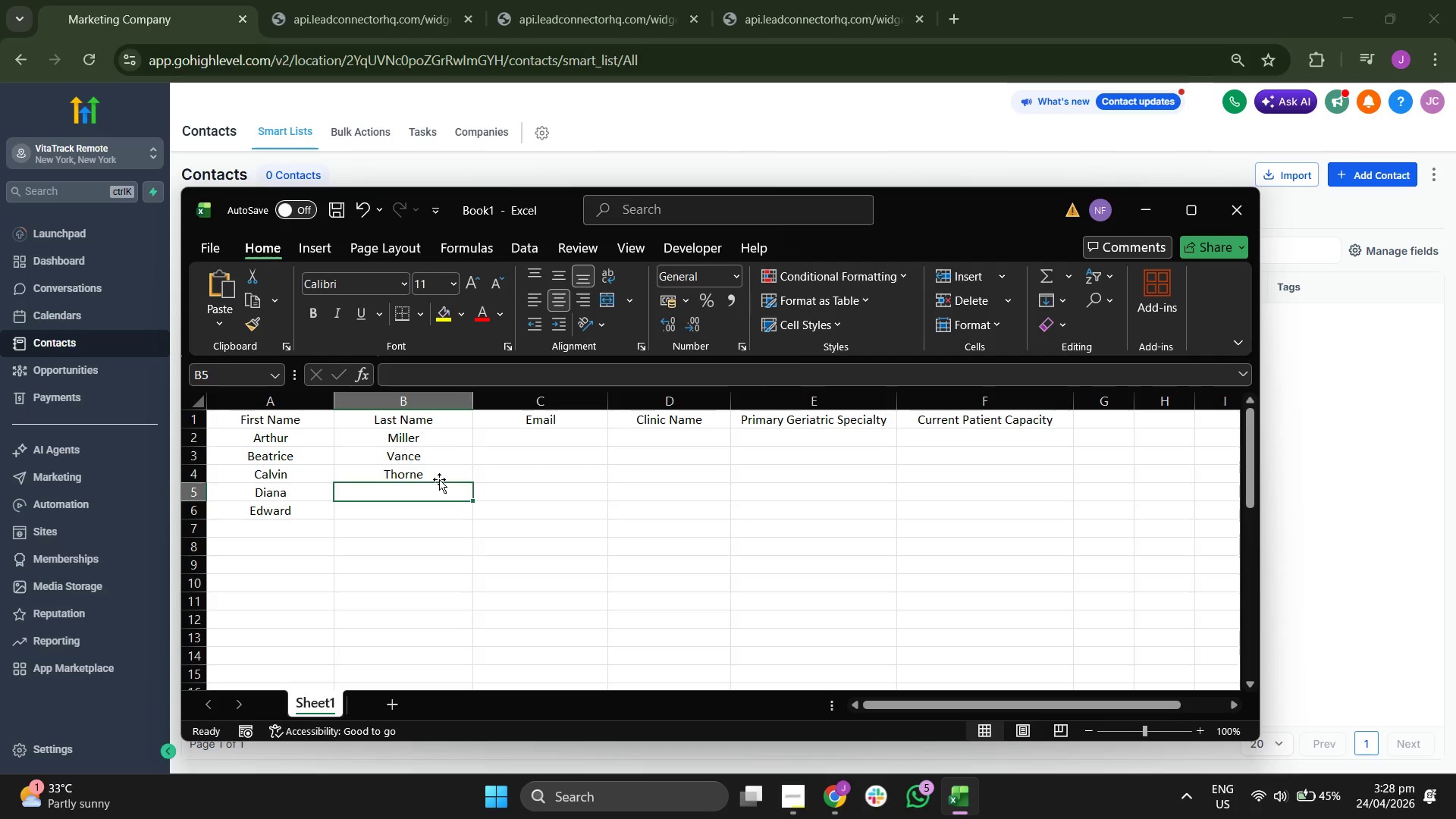 
type(Prince)
 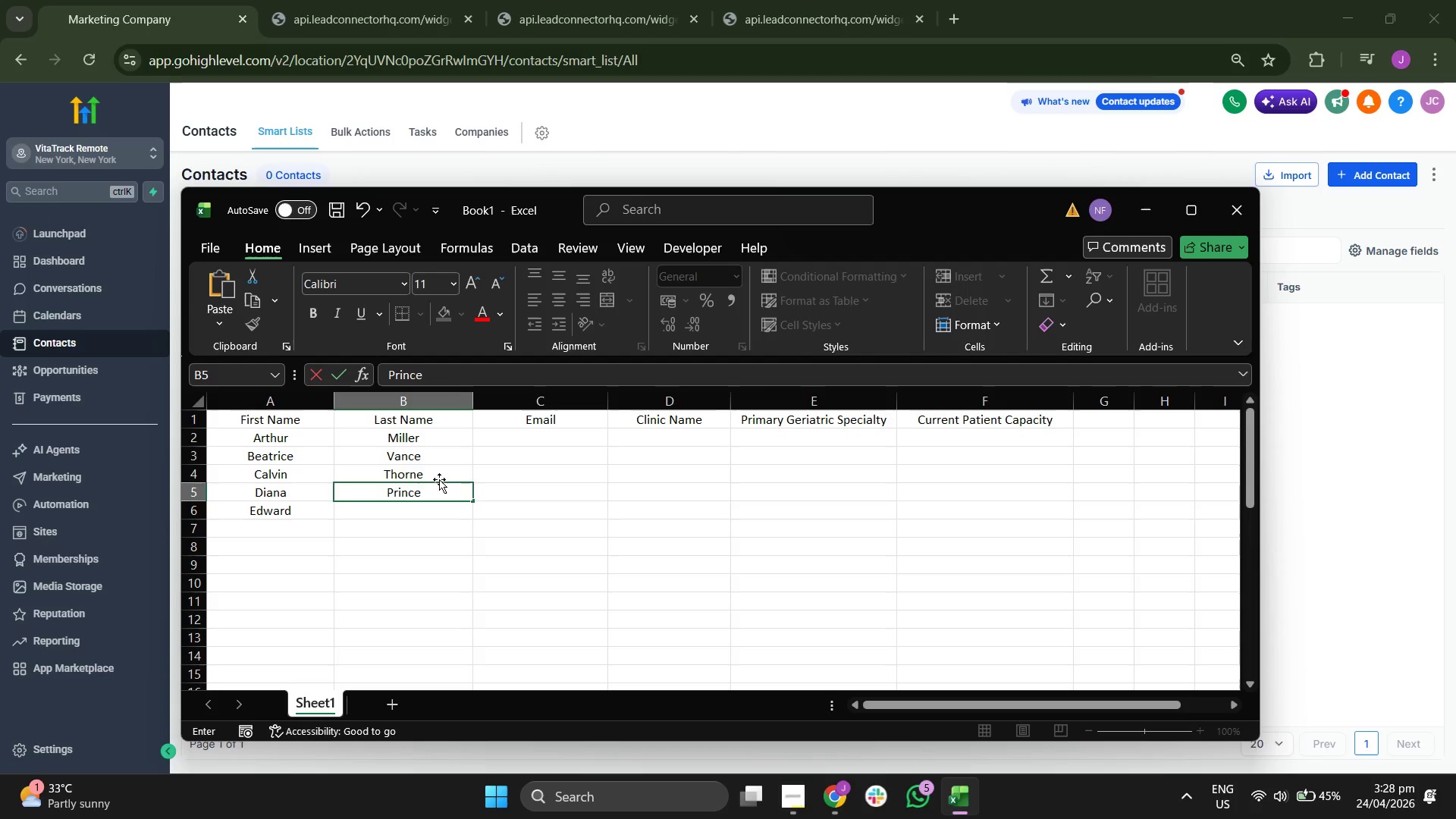 
key(Enter)
 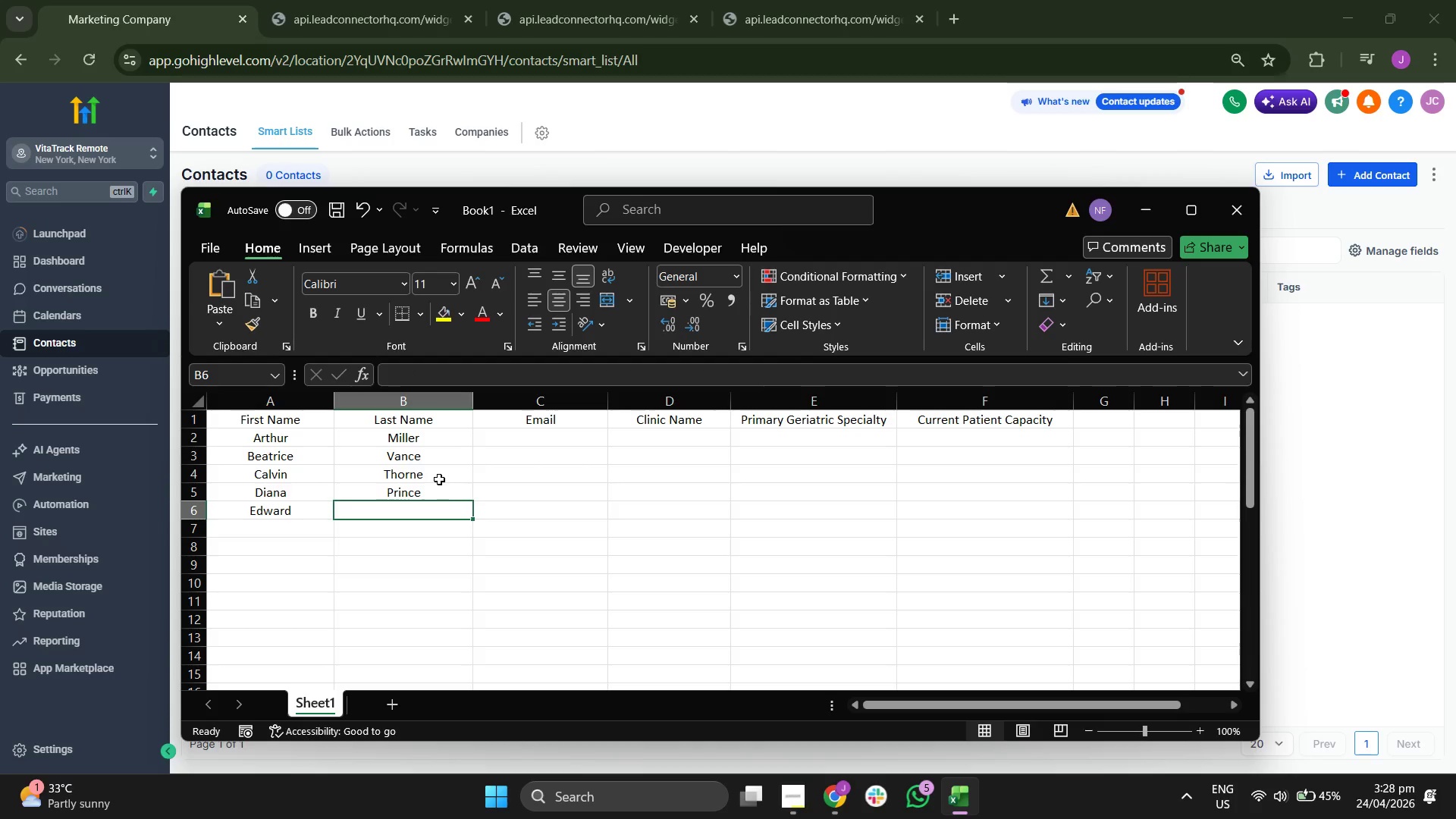 
type(Nortonm)
key(Backspace)
 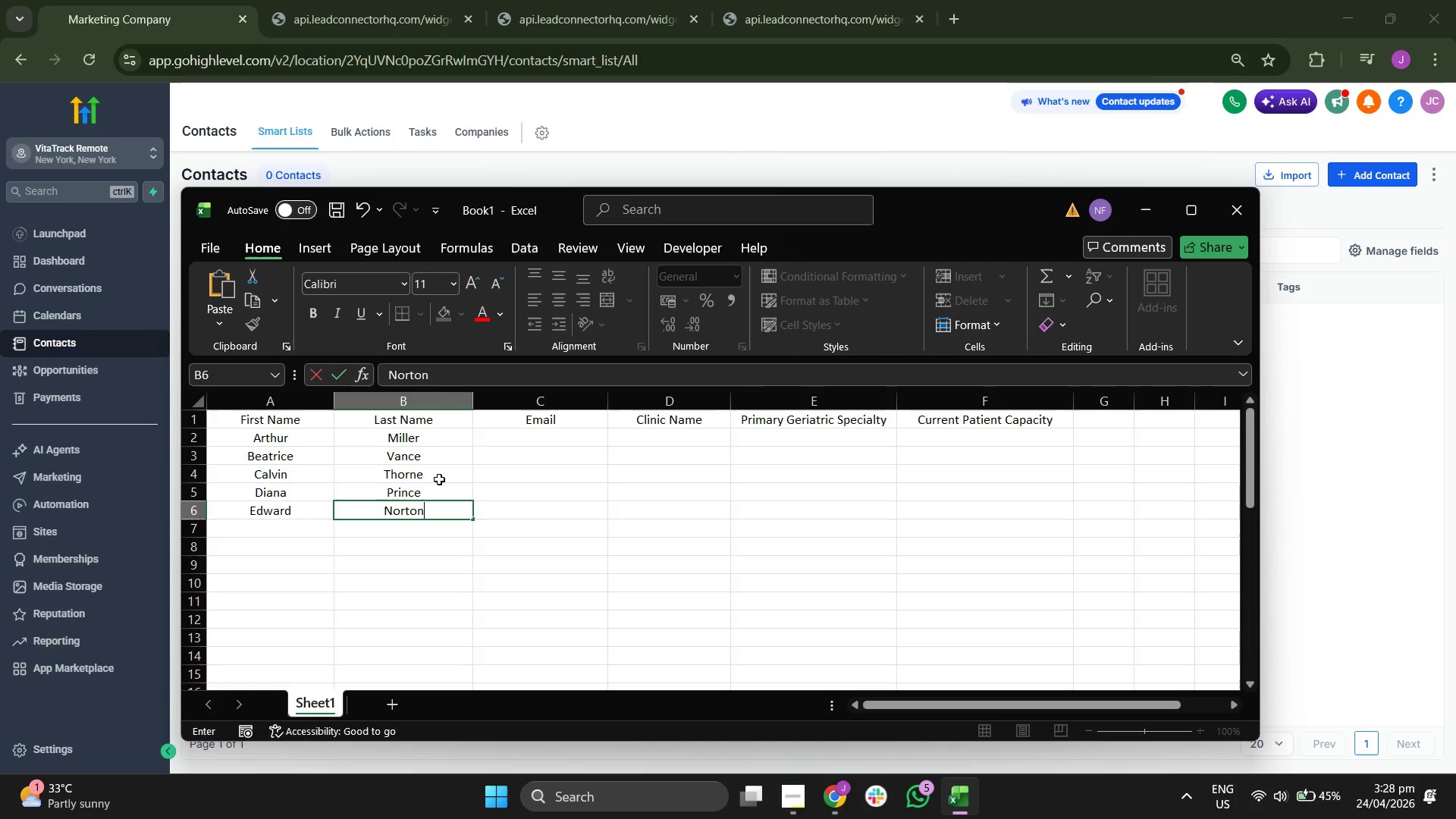 
left_click([661, 477])
 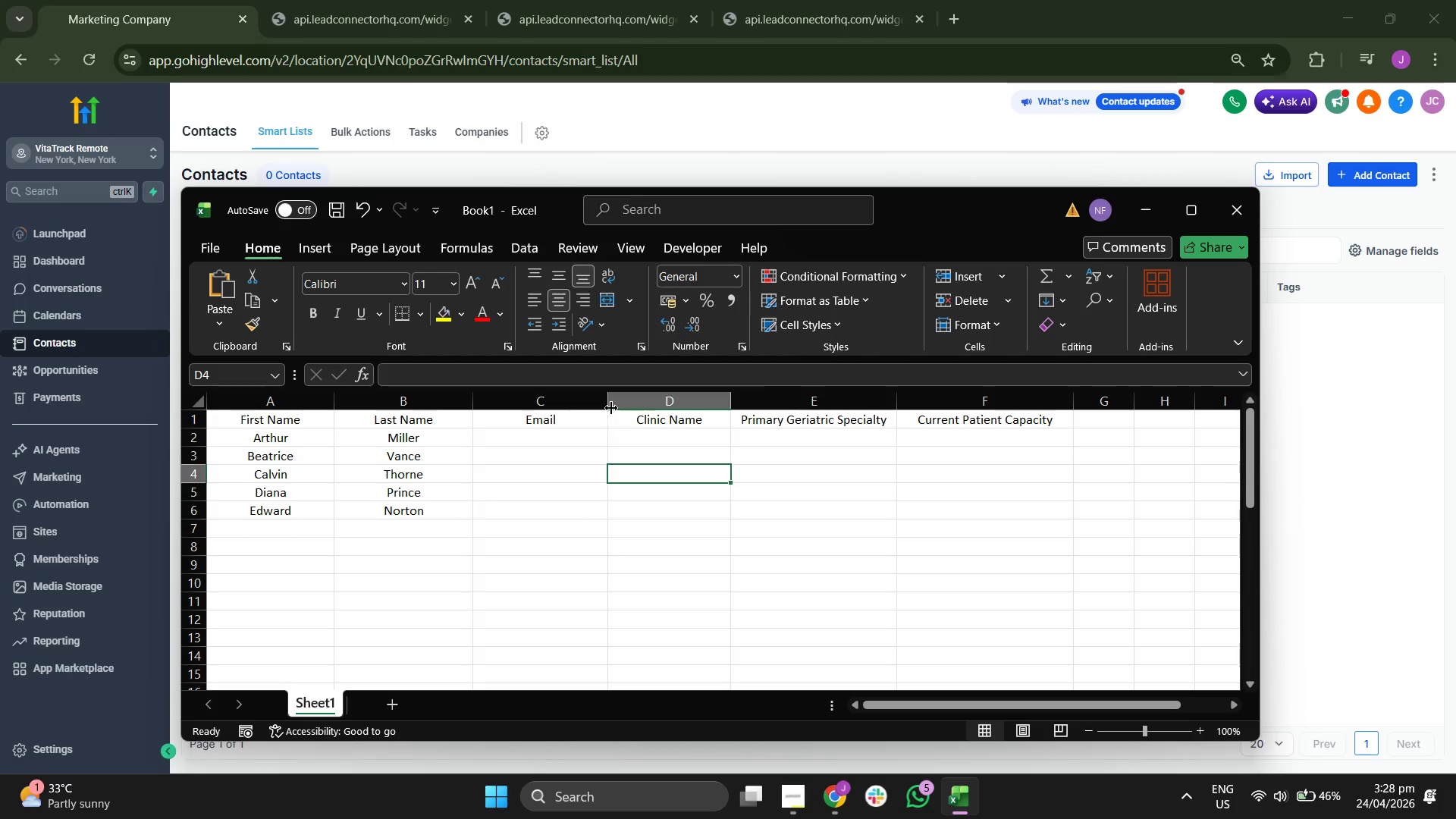 
left_click_drag(start_coordinate=[605, 397], to_coordinate=[652, 398])
 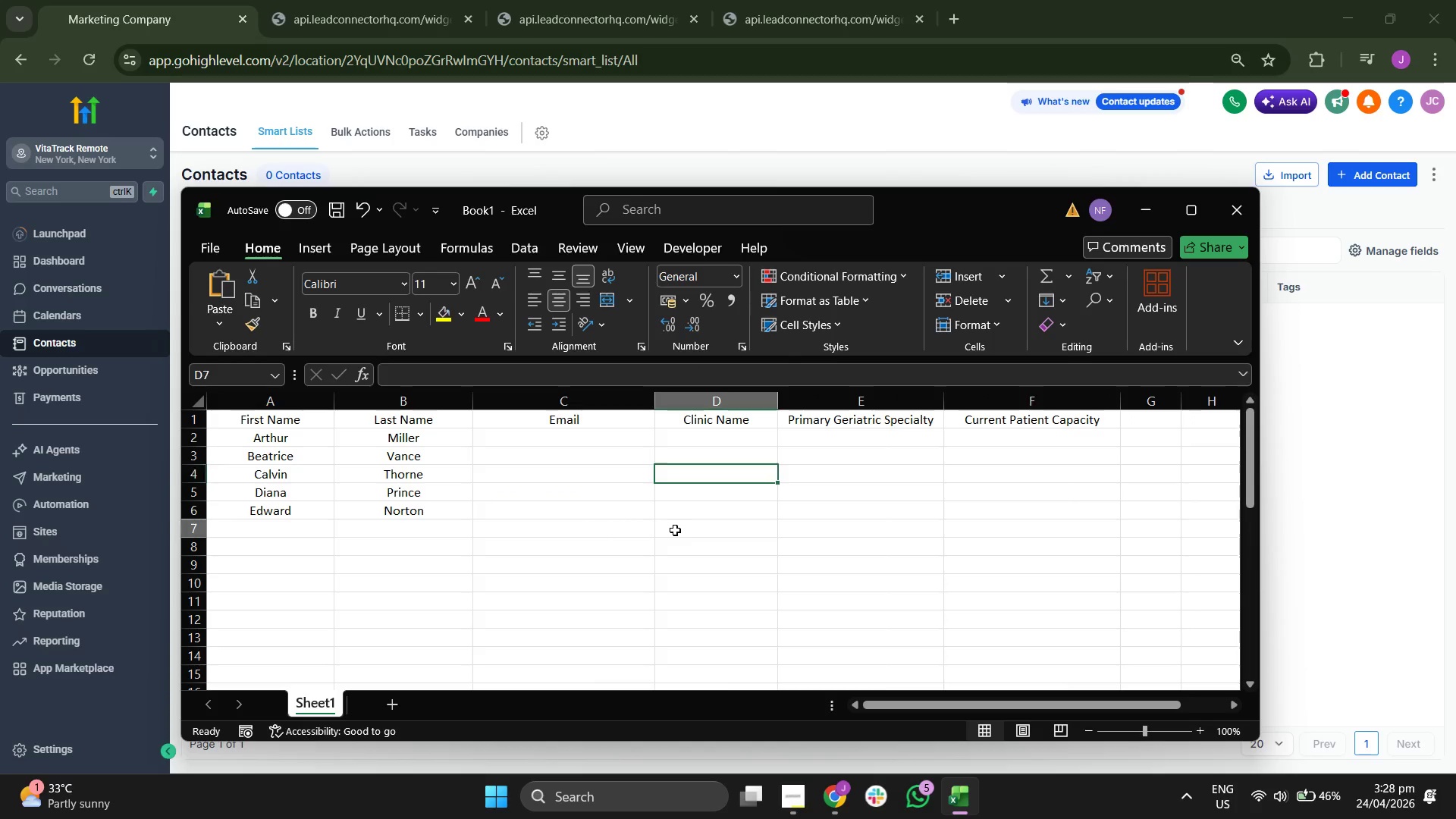 
left_click([675, 530])
 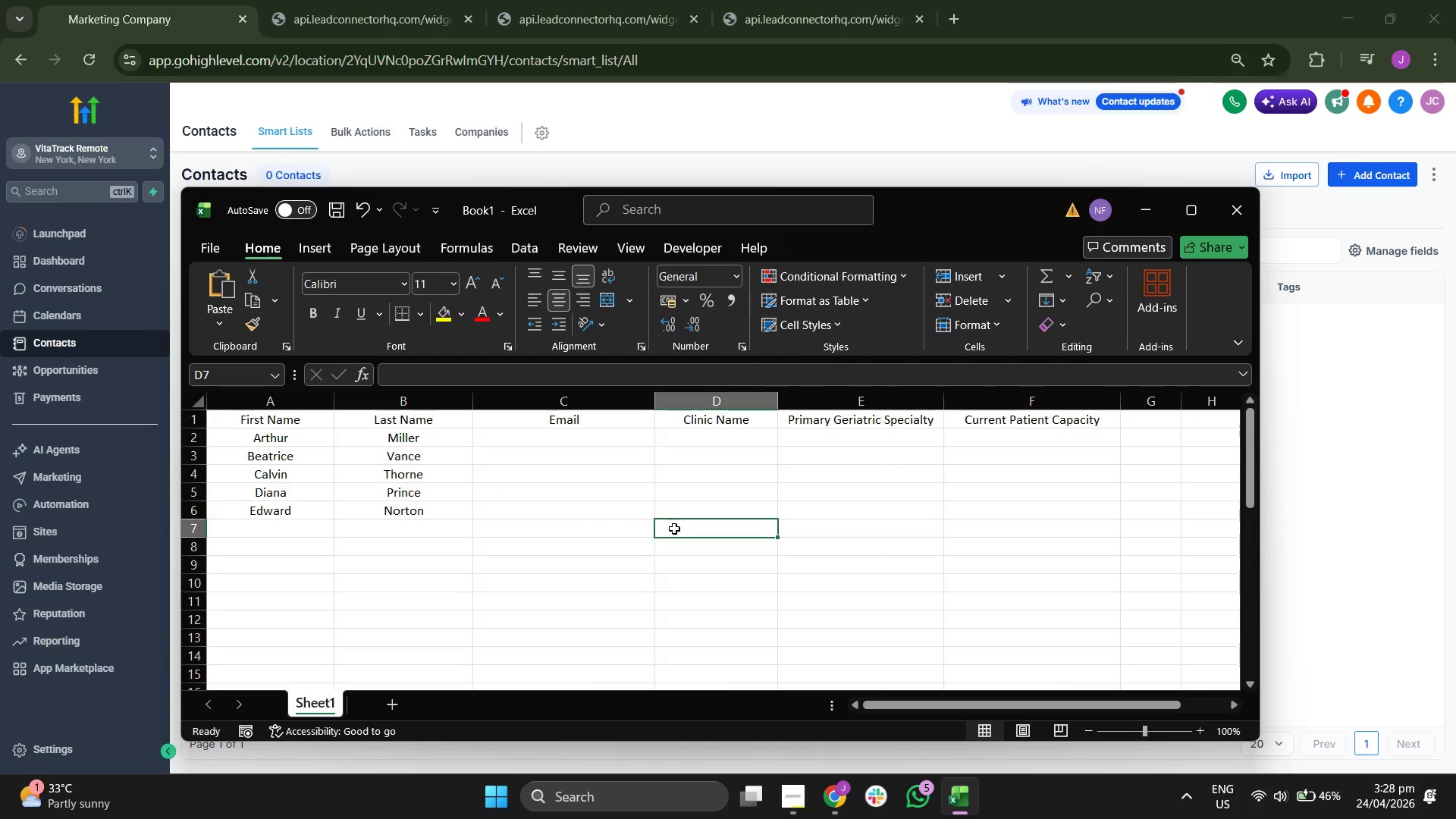 
scroll: coordinate [674, 529], scroll_direction: none, amount: 0.0
 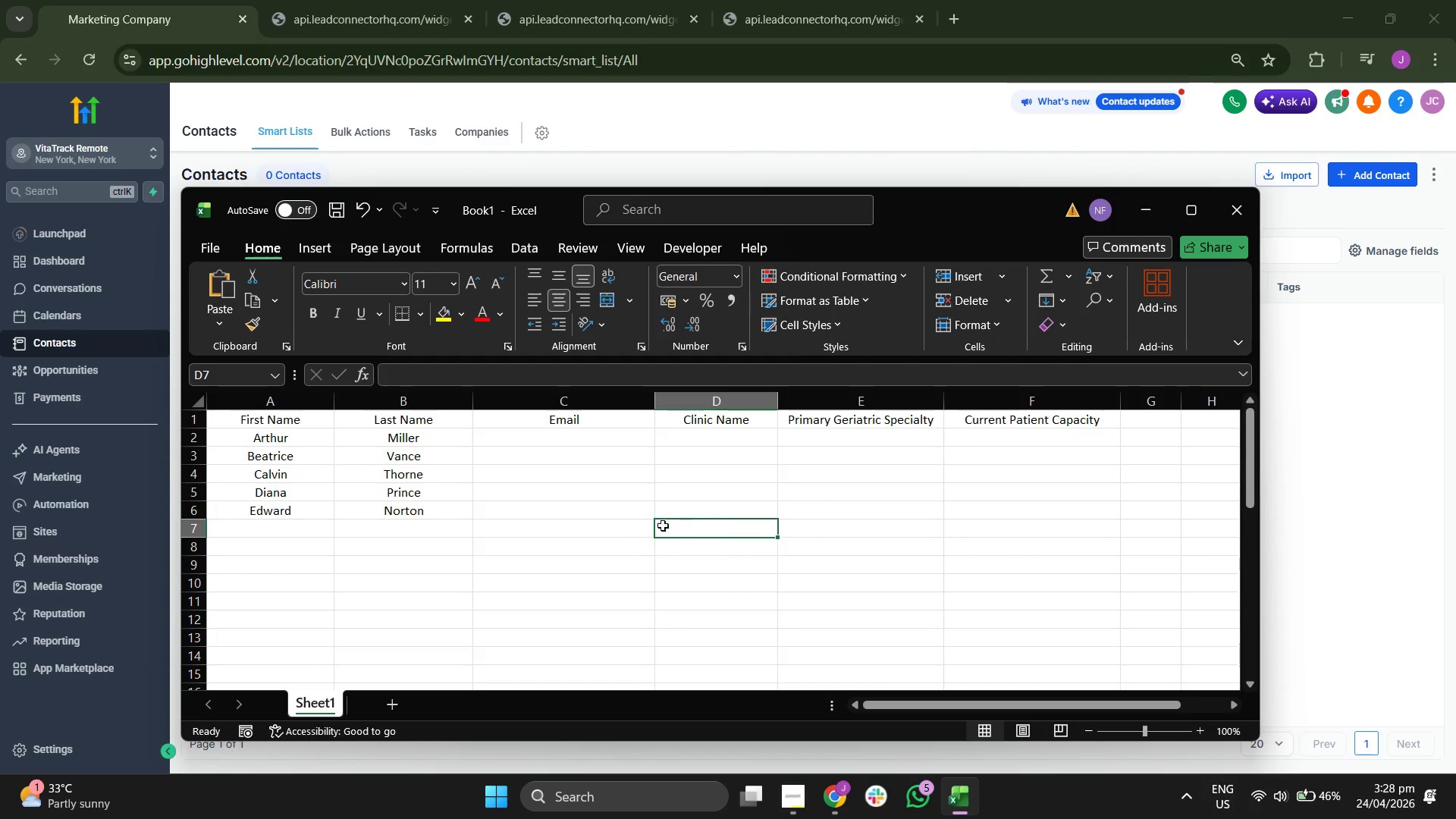 
scroll: coordinate [536, 498], scroll_direction: up, amount: 1.0
 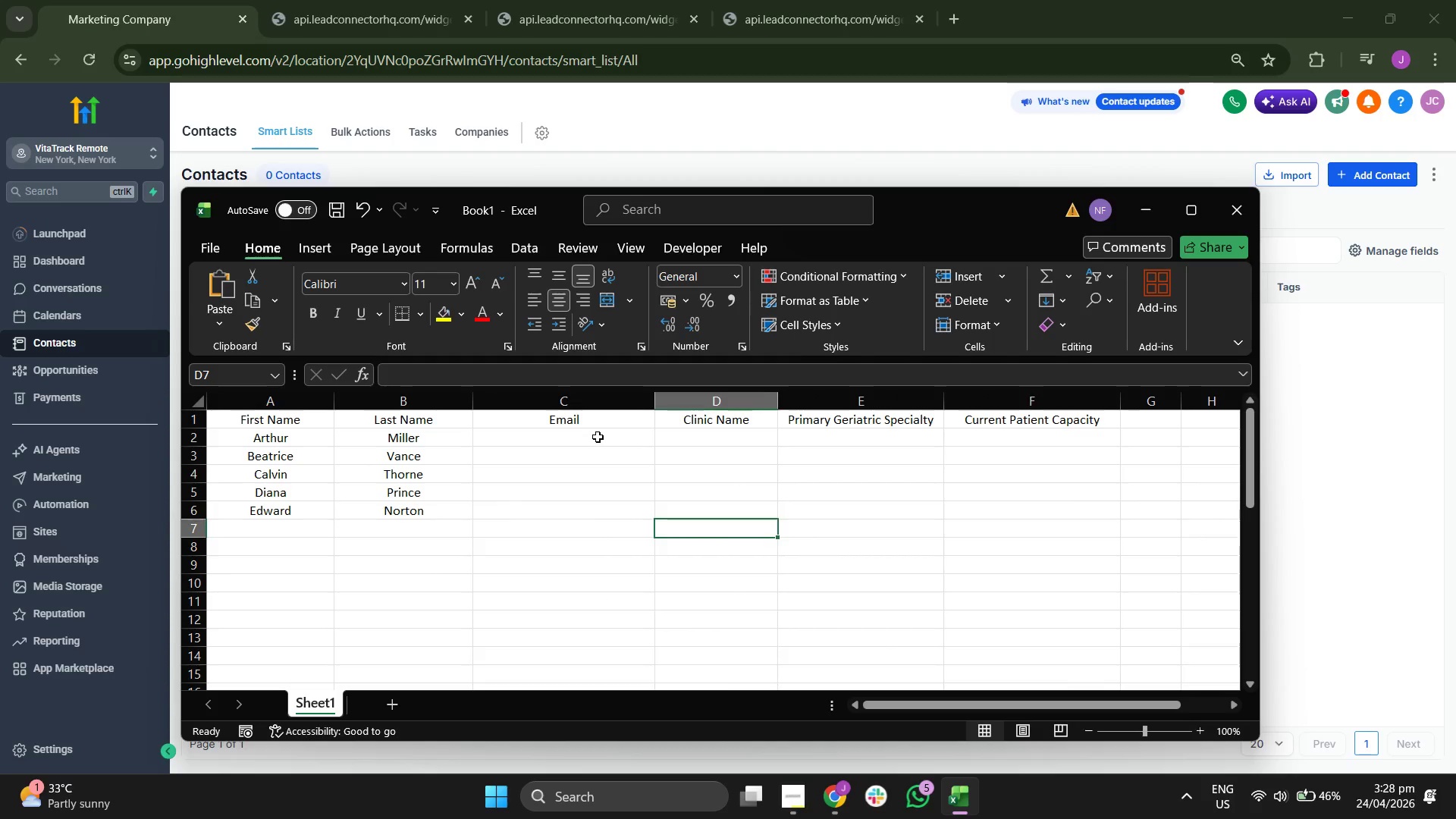 
left_click([598, 437])
 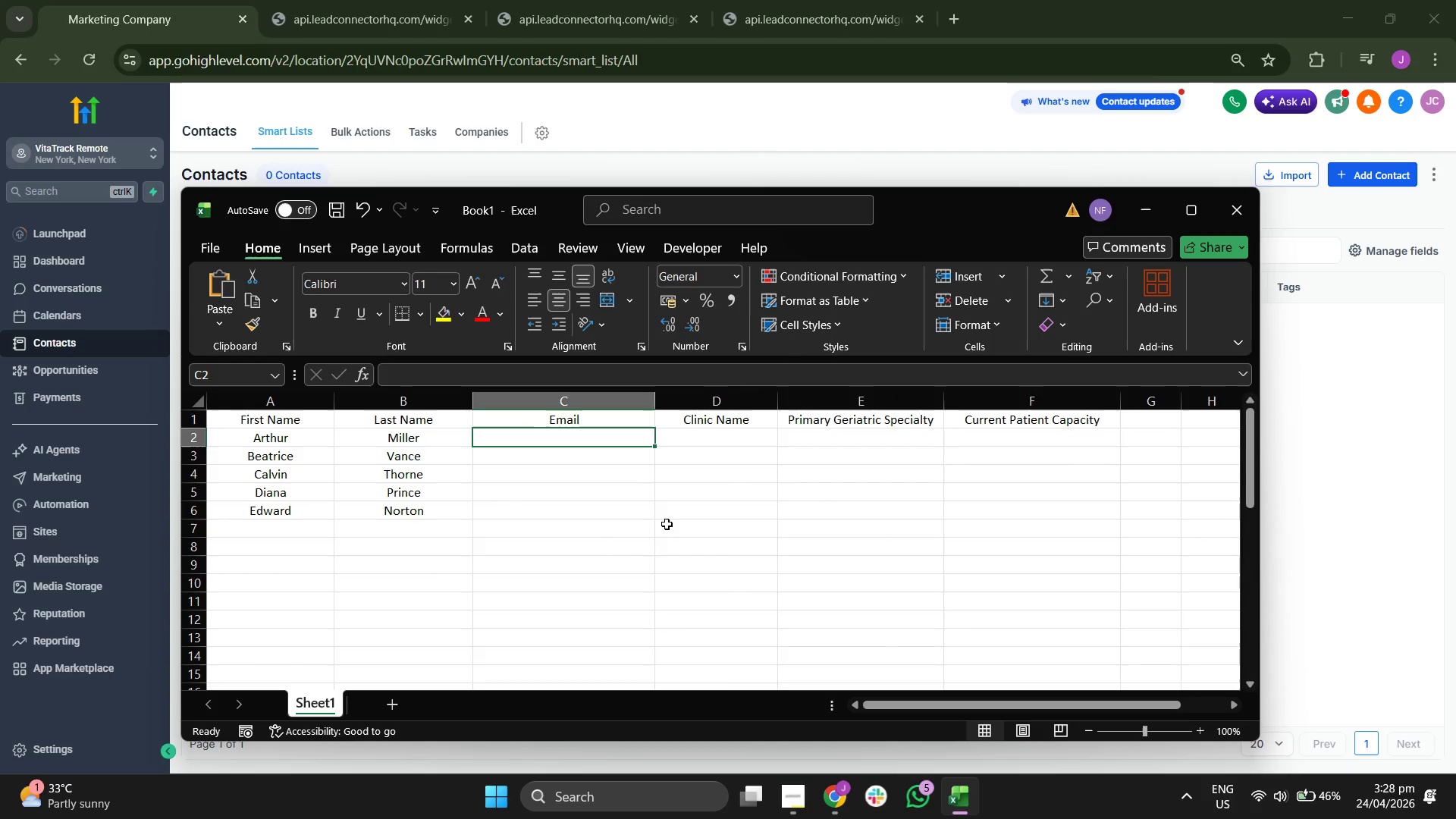 
type(arthir)
key(Backspace)
key(Backspace)
type(ur.miller@fakeclinic.com)
 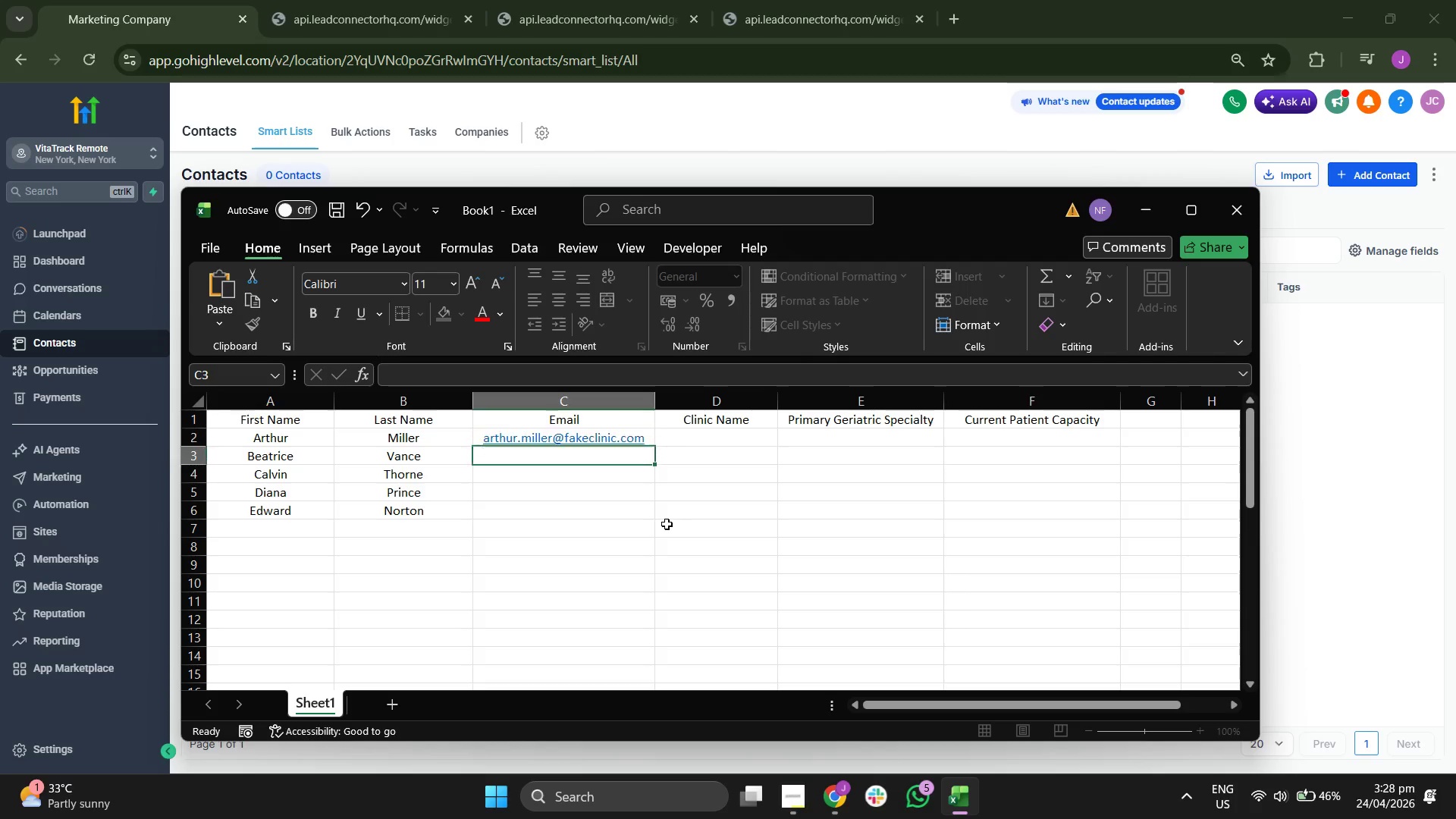 
 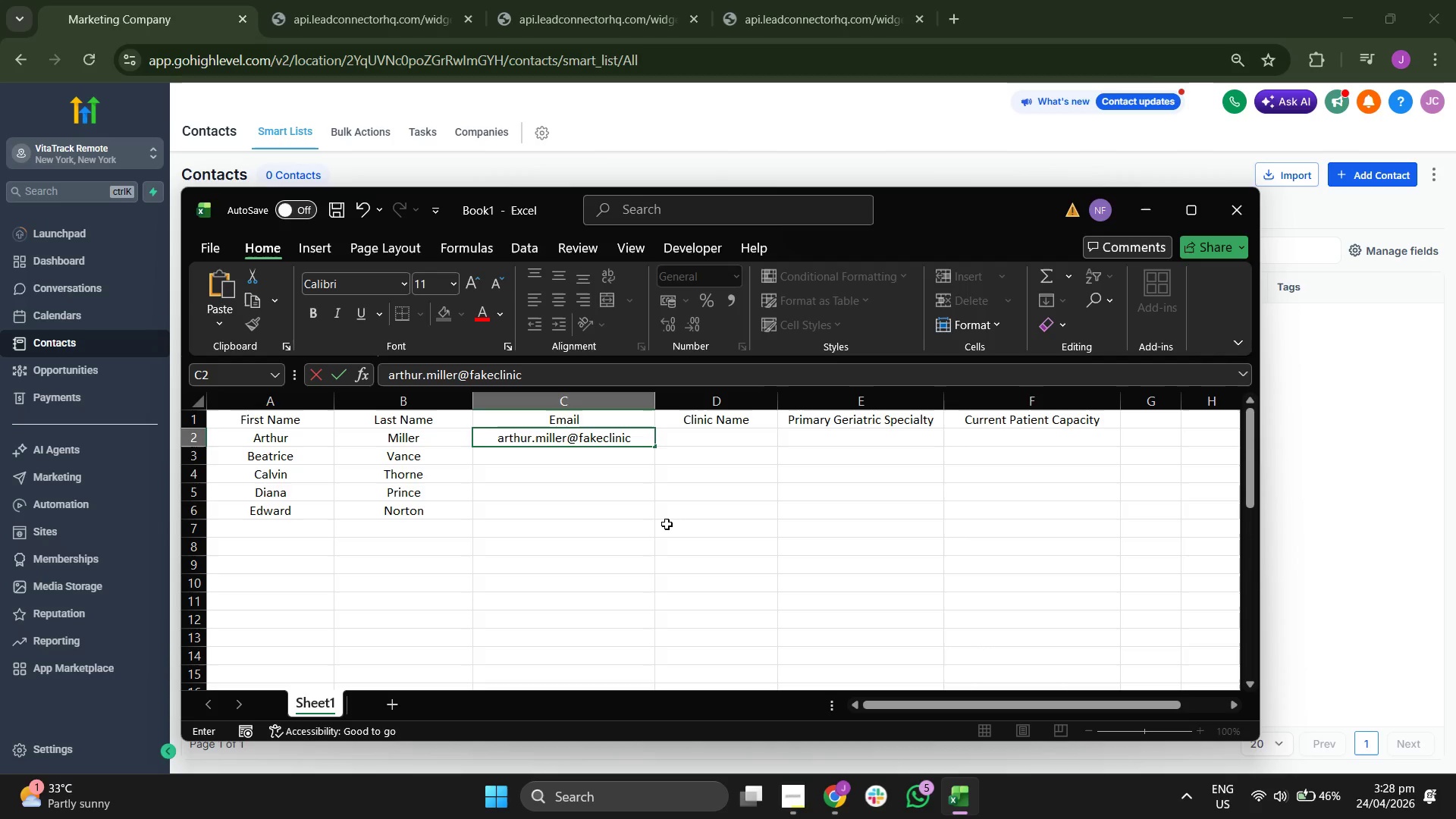 
key(Enter)
 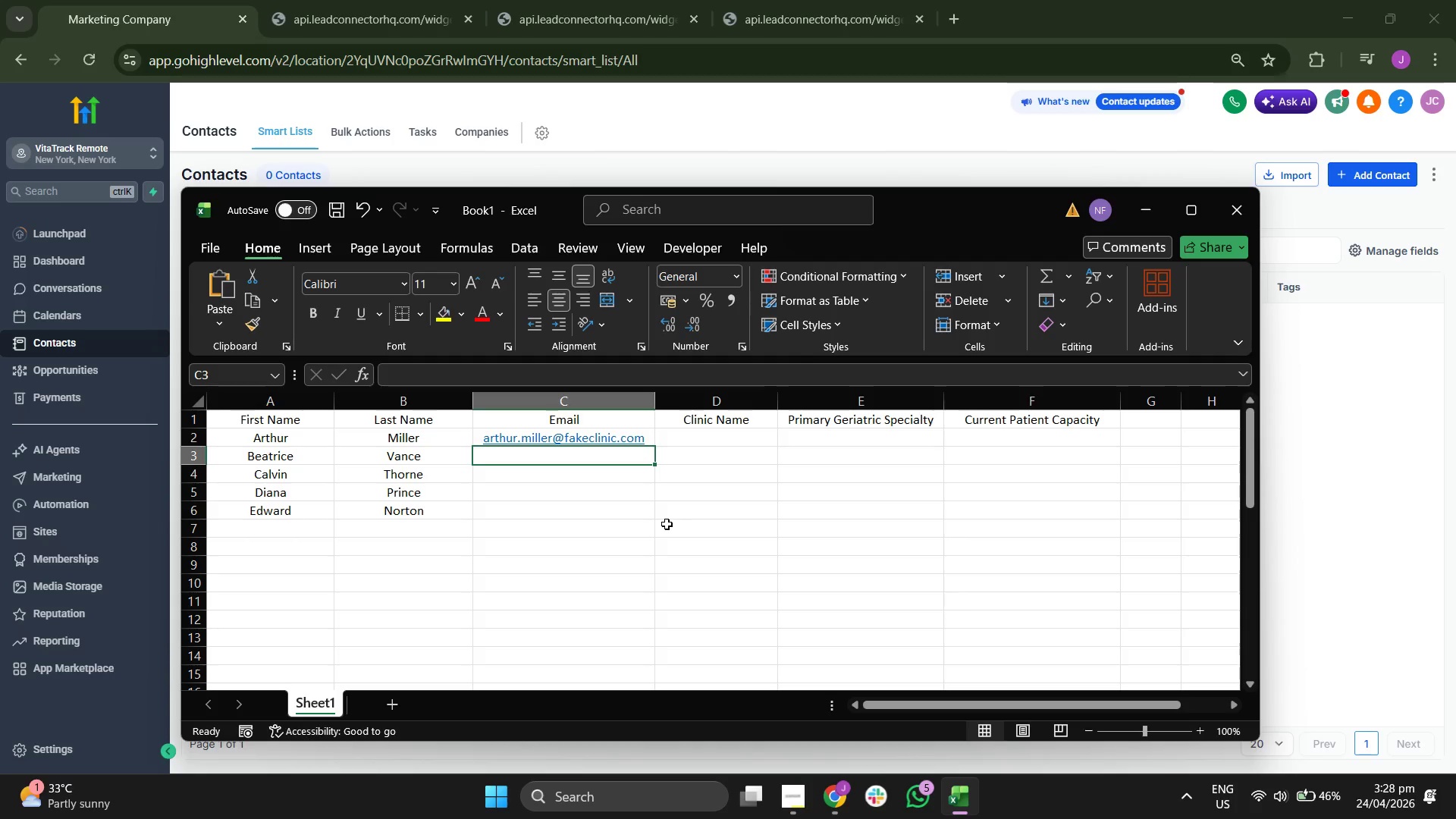 
type(b.b)
key(Backspace)
type(vance@gericare.org)
 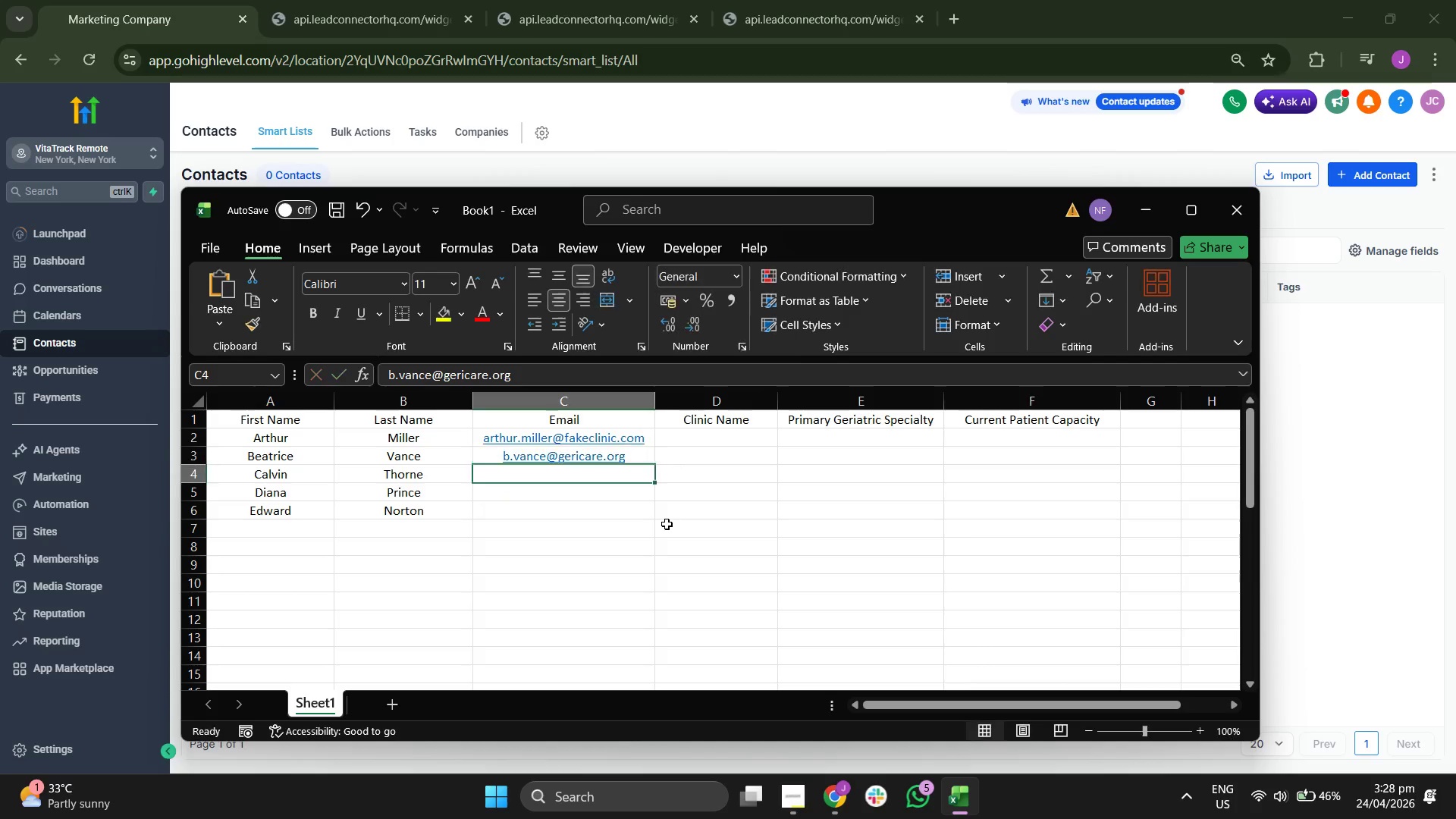 
 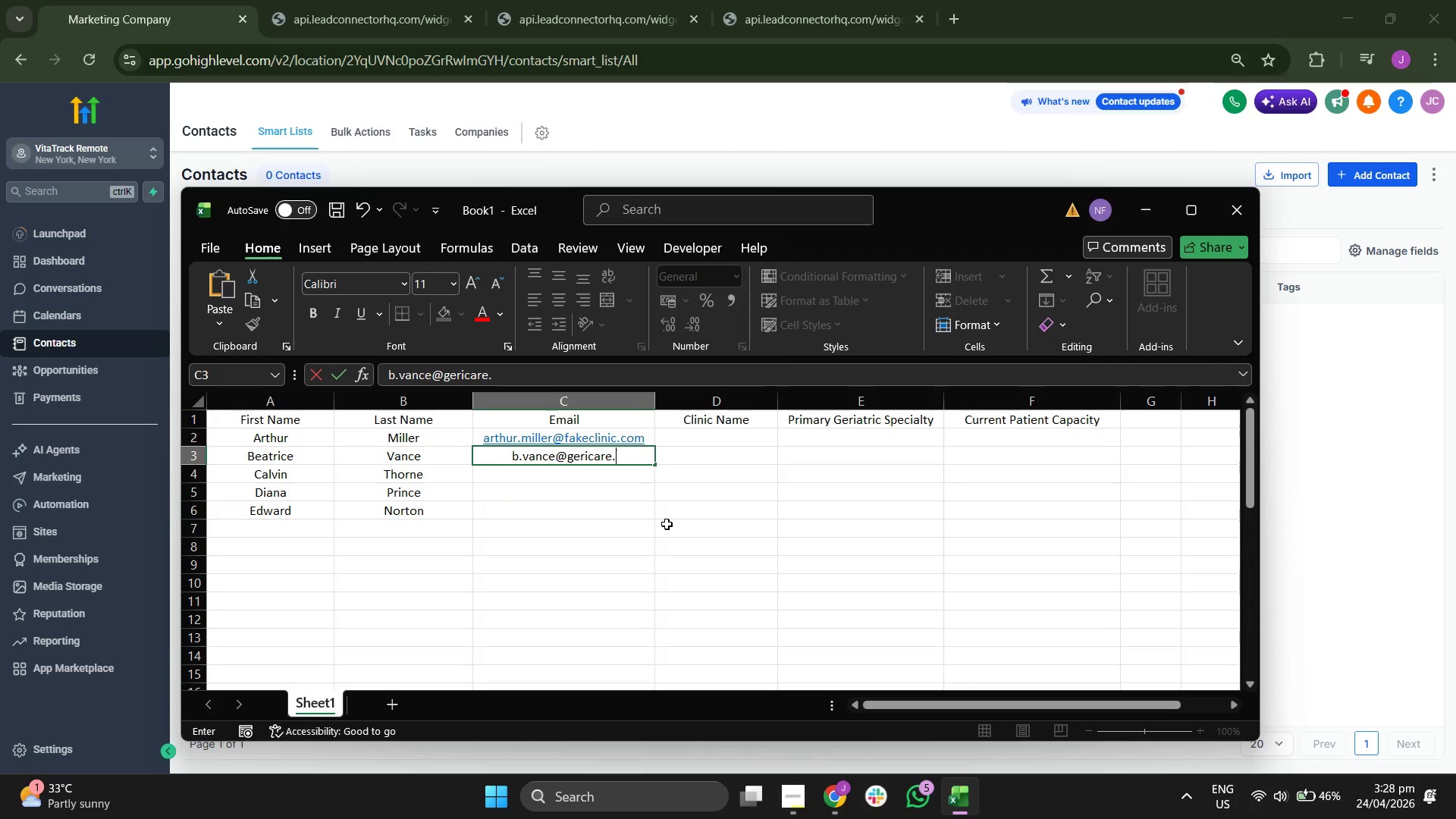 
key(Enter)
 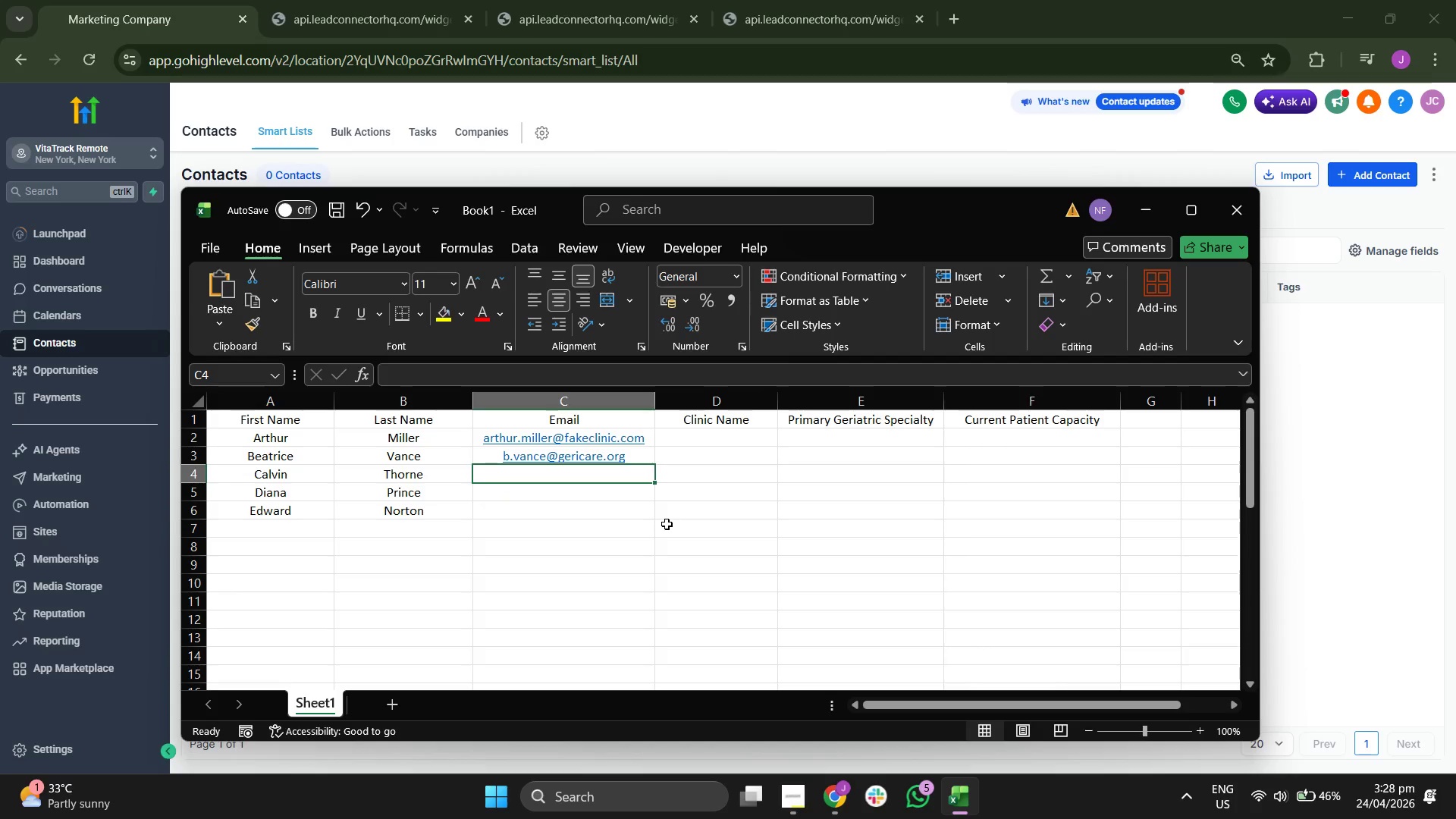 
type(chti)
key(Backspace)
key(Backspace)
key(Backspace)
type(thorne@apexphysu)
key(Backspace)
type(ical.com)
 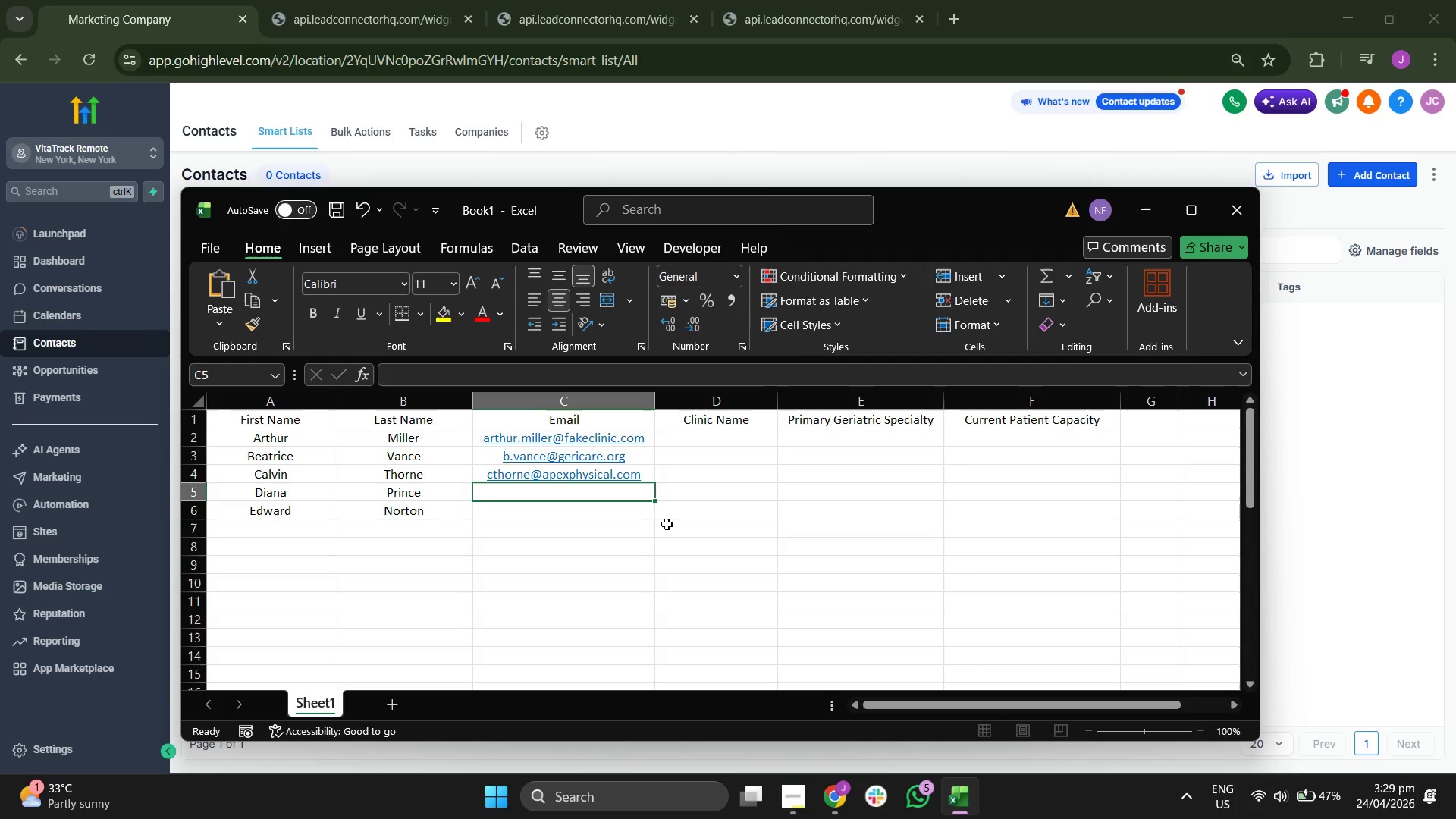 
 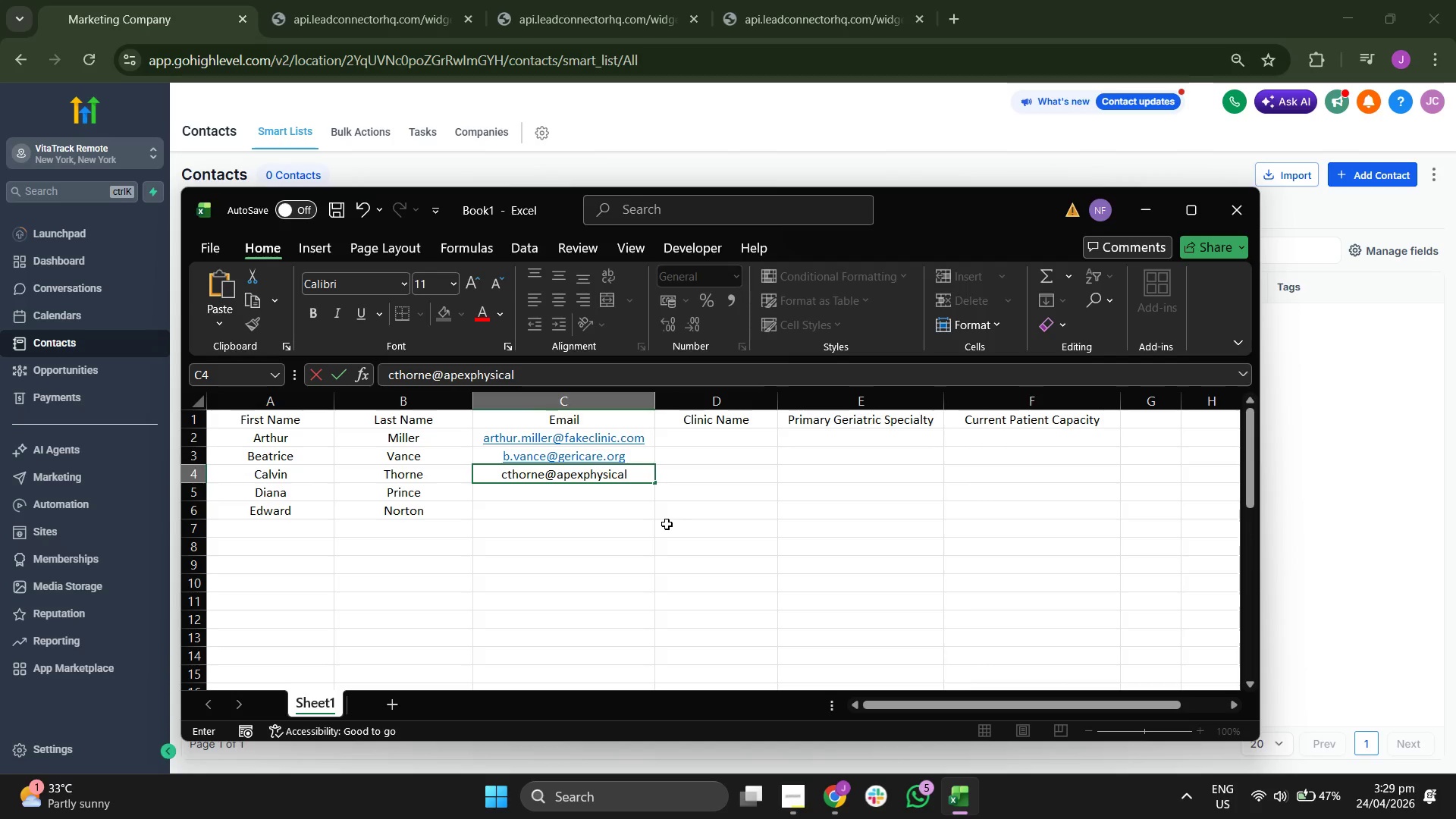 
key(Enter)
 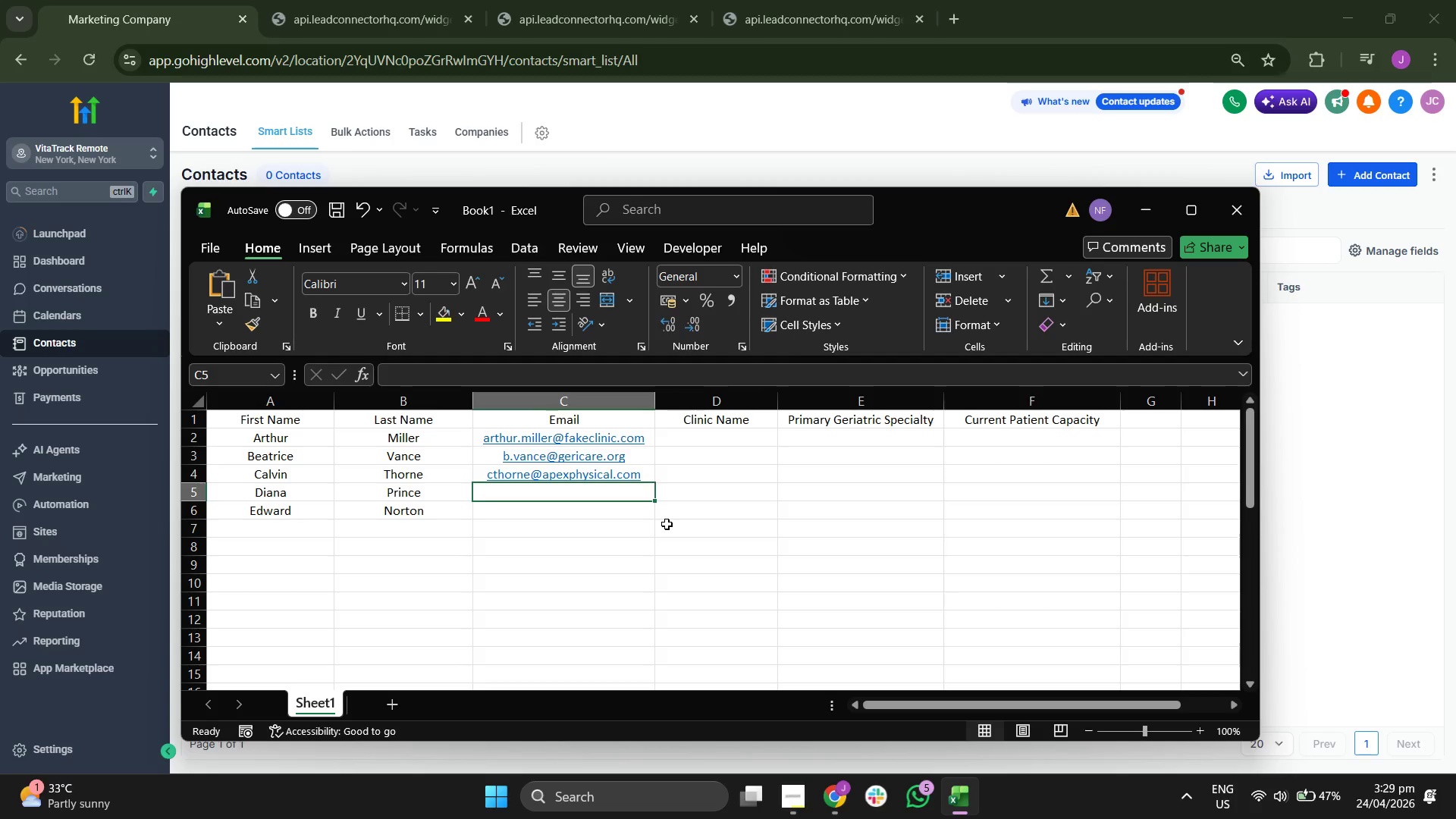 
type(diann)
key(Backspace)
type(a!)
key(Backspace)
type(@lakesu)
key(Backspace)
type(idedpt./)
key(Backspace)
type(com)
 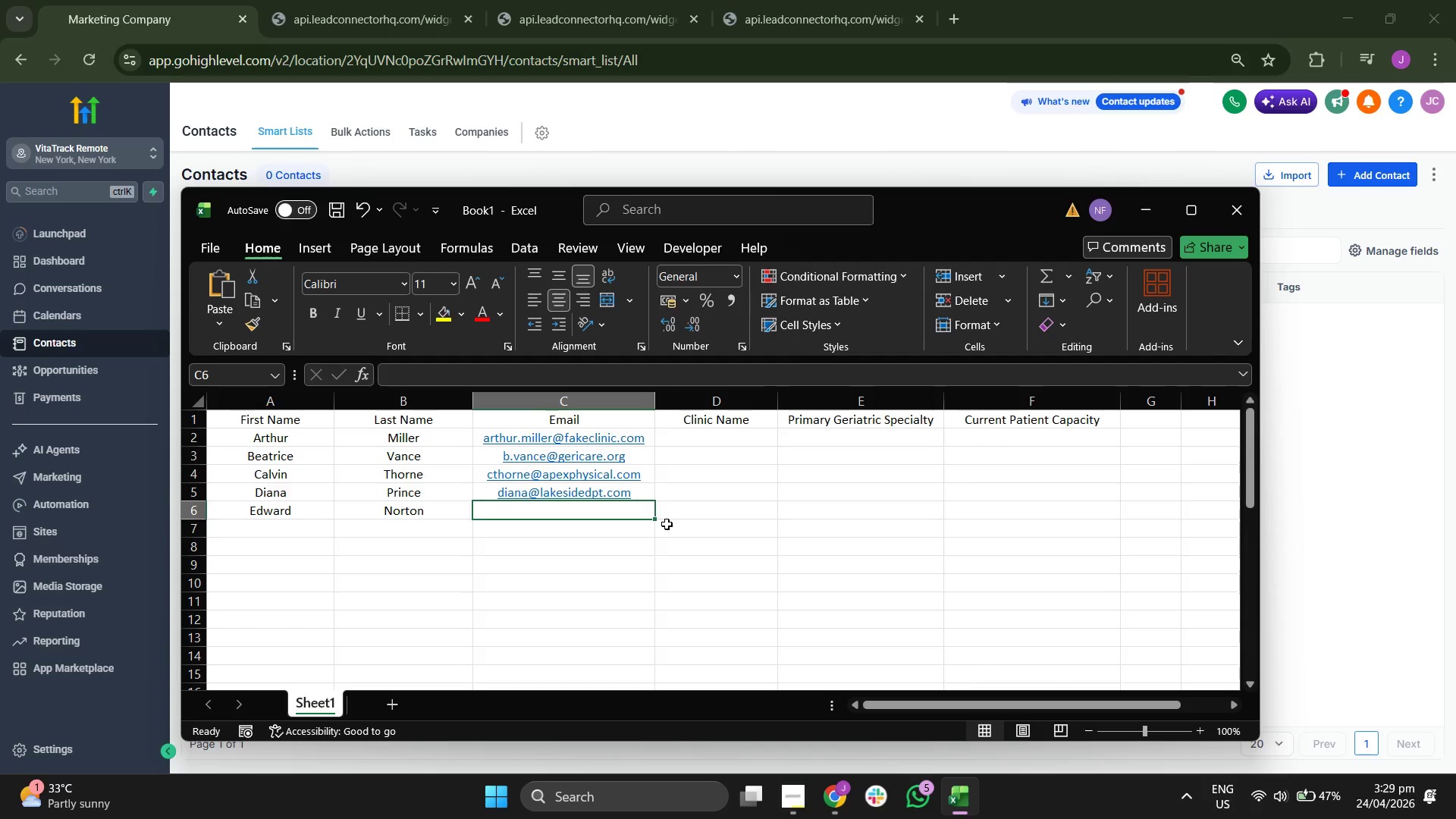 
 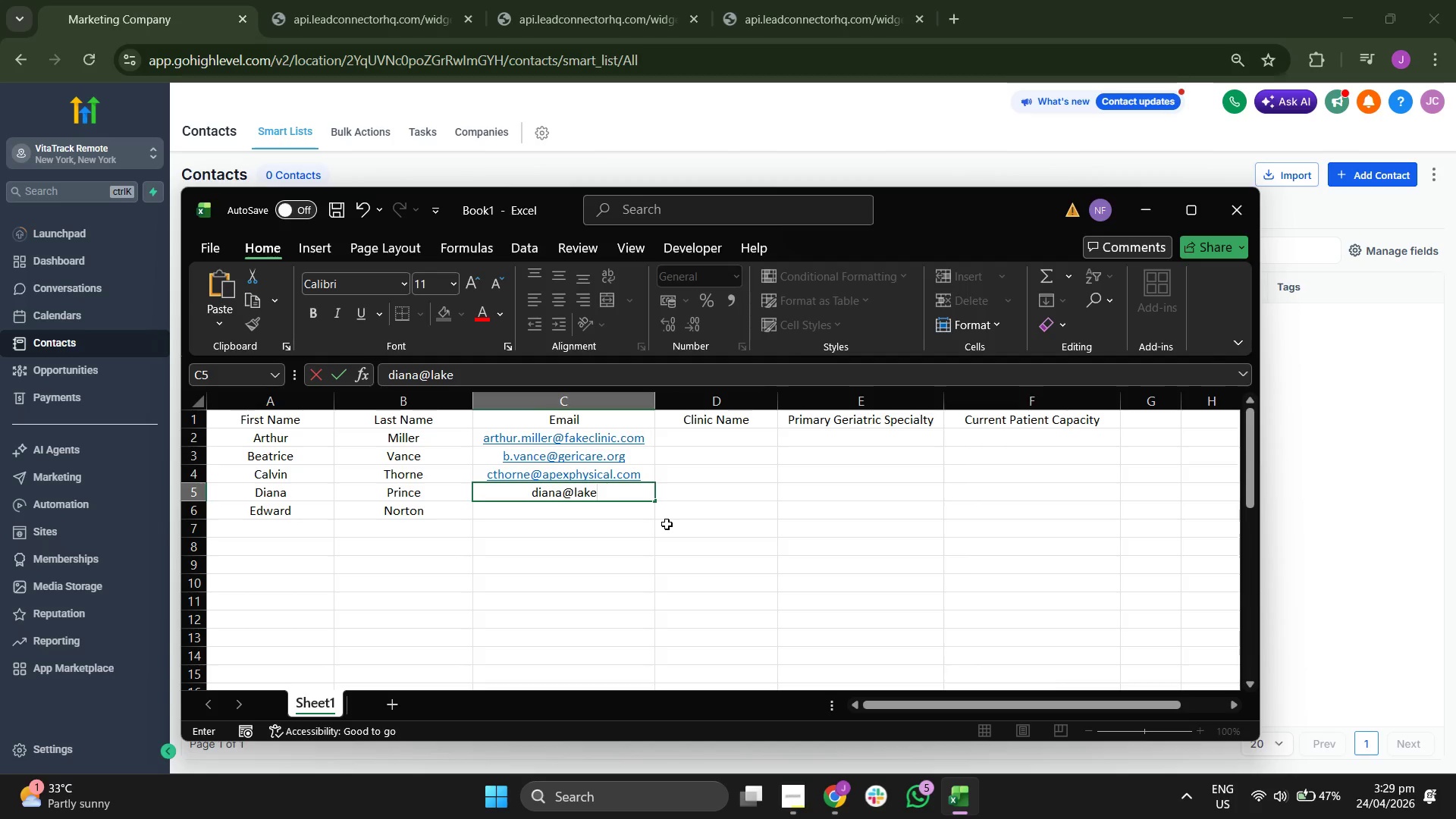 
key(Enter)
 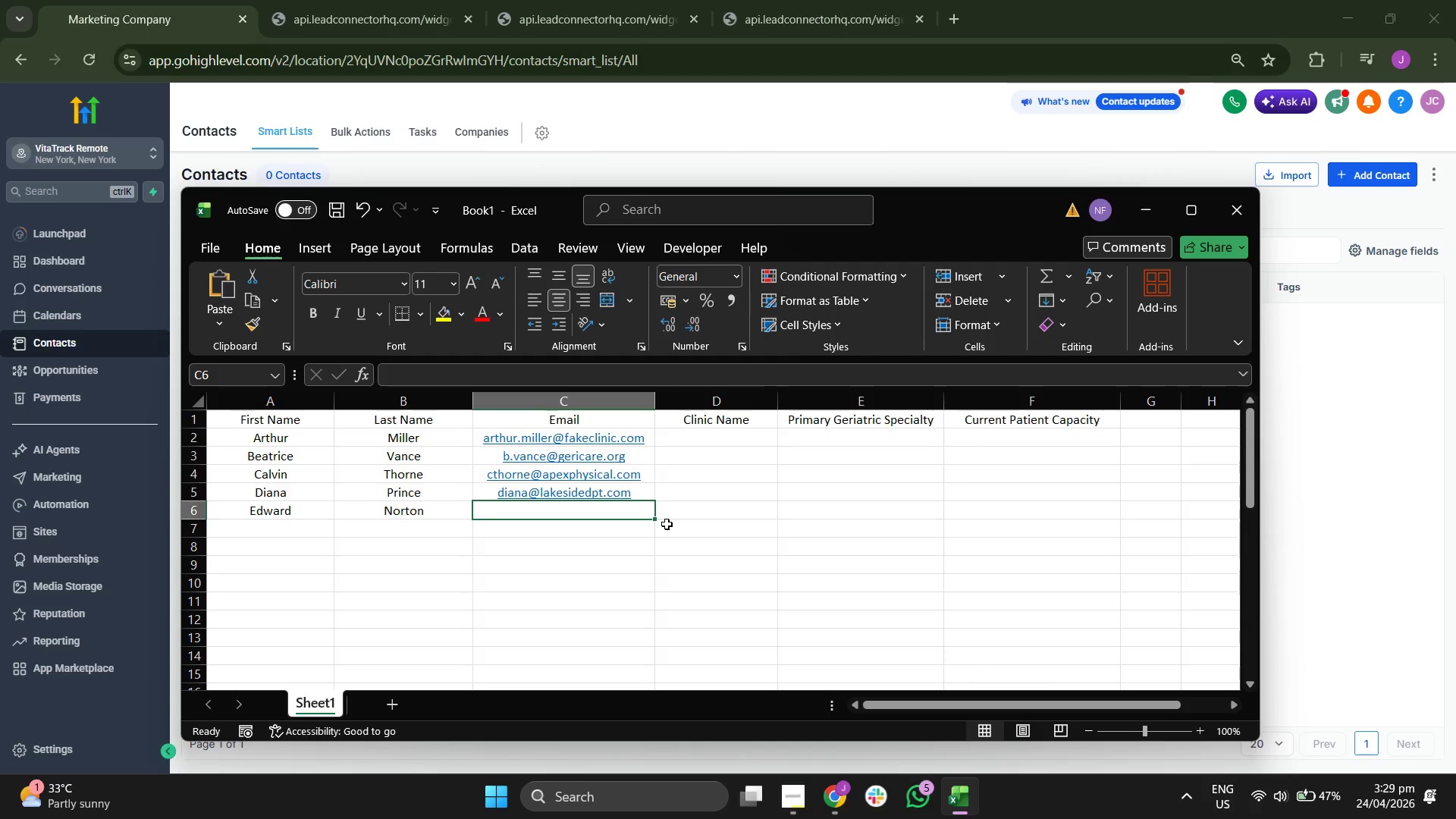 
type(enoto)
key(Backspace)
key(Backspace)
type(rton@citypt.oc)
key(Backspace)
key(Backspace)
type(com)
 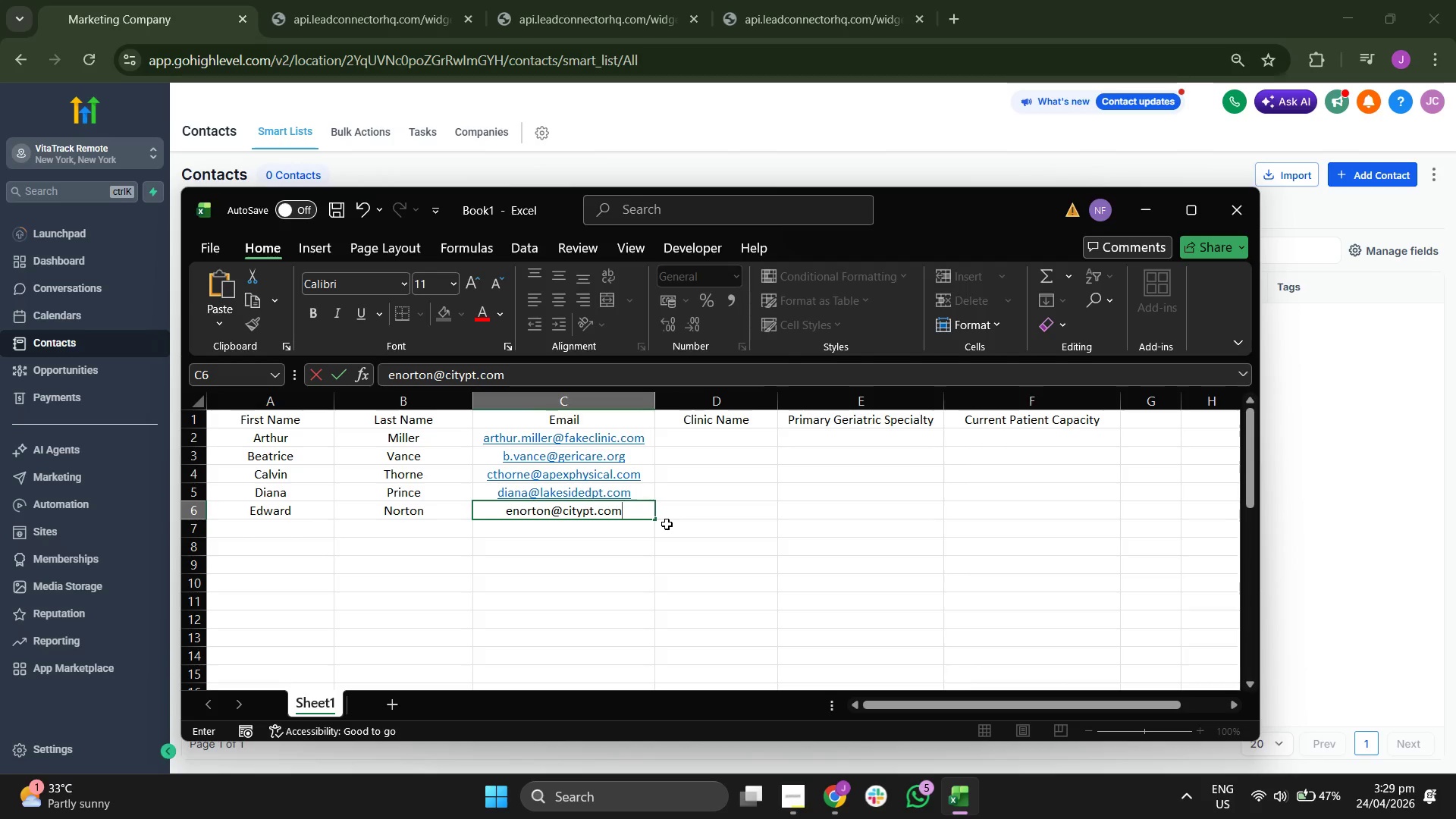 
key(Enter)
 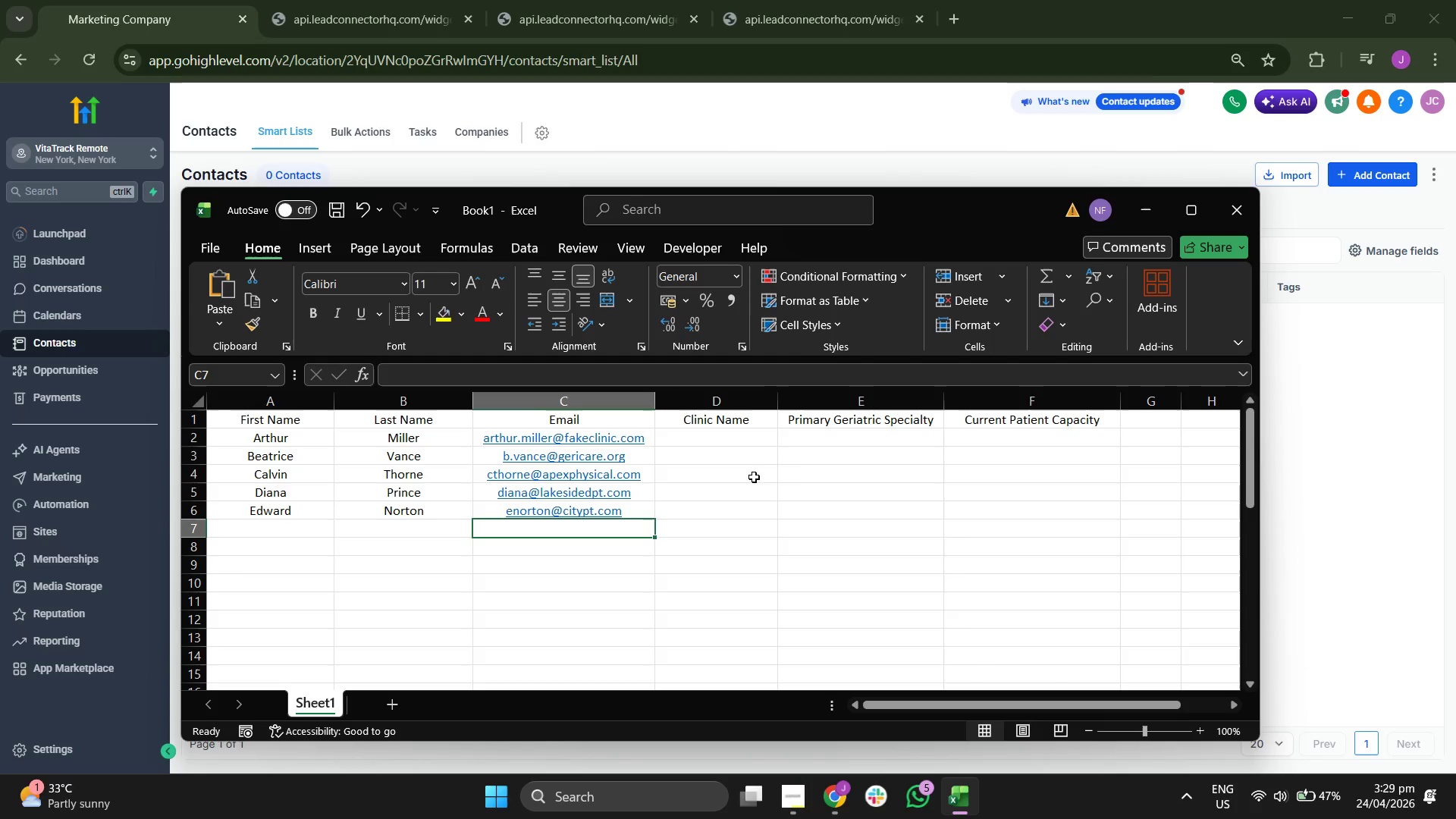 
left_click([806, 472])
 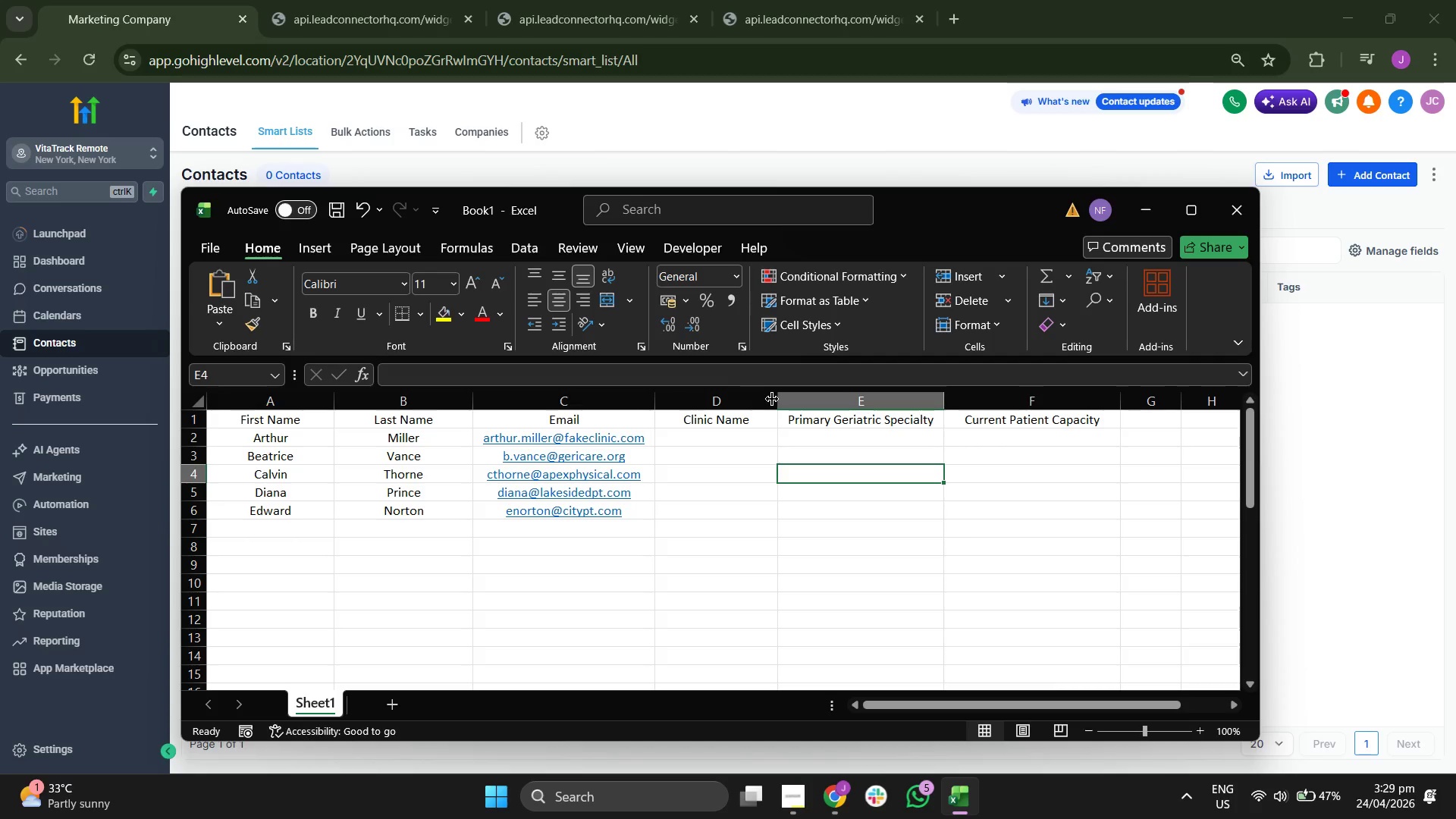 
left_click_drag(start_coordinate=[774, 399], to_coordinate=[825, 404])
 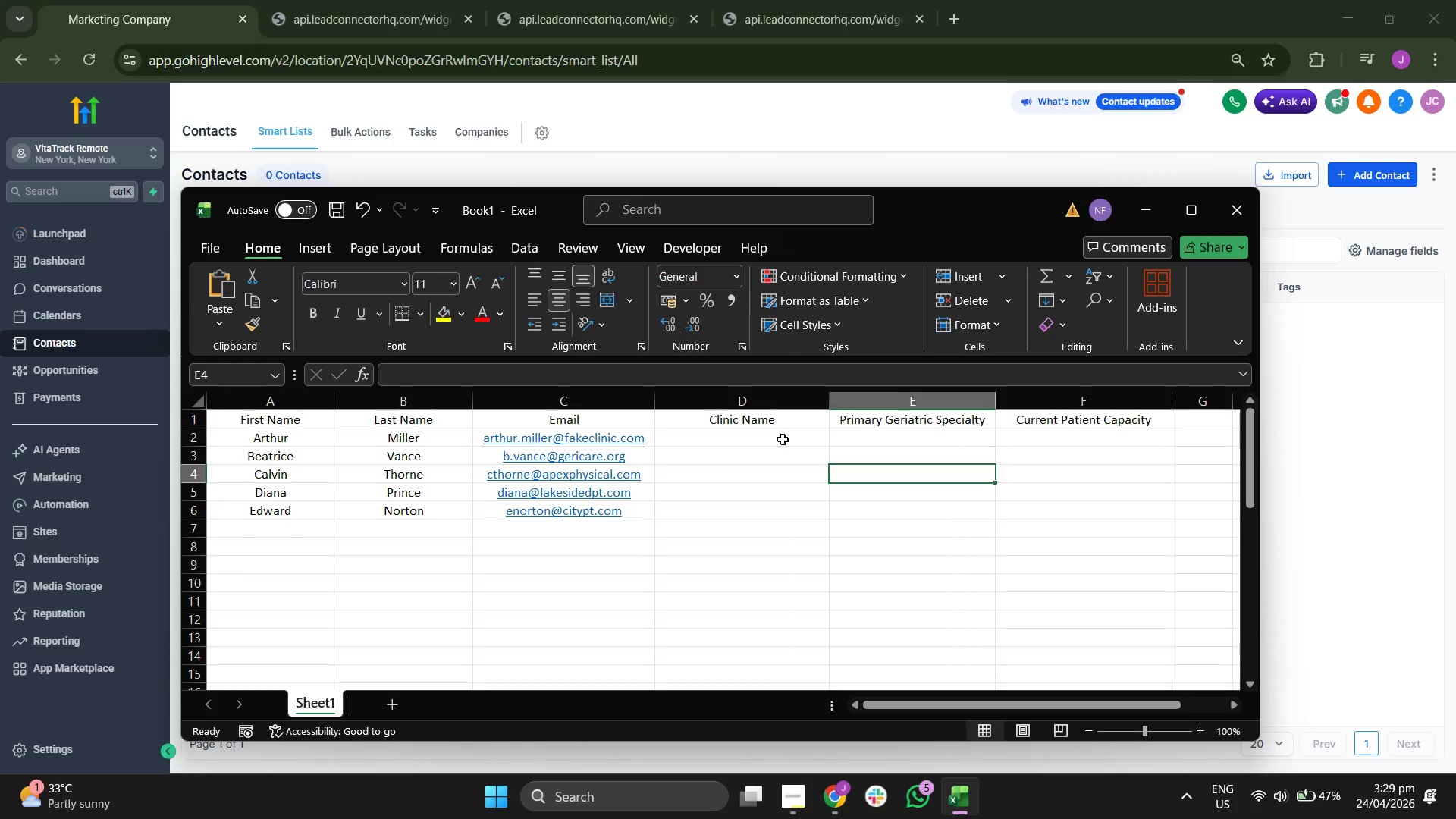 
left_click([783, 439])
 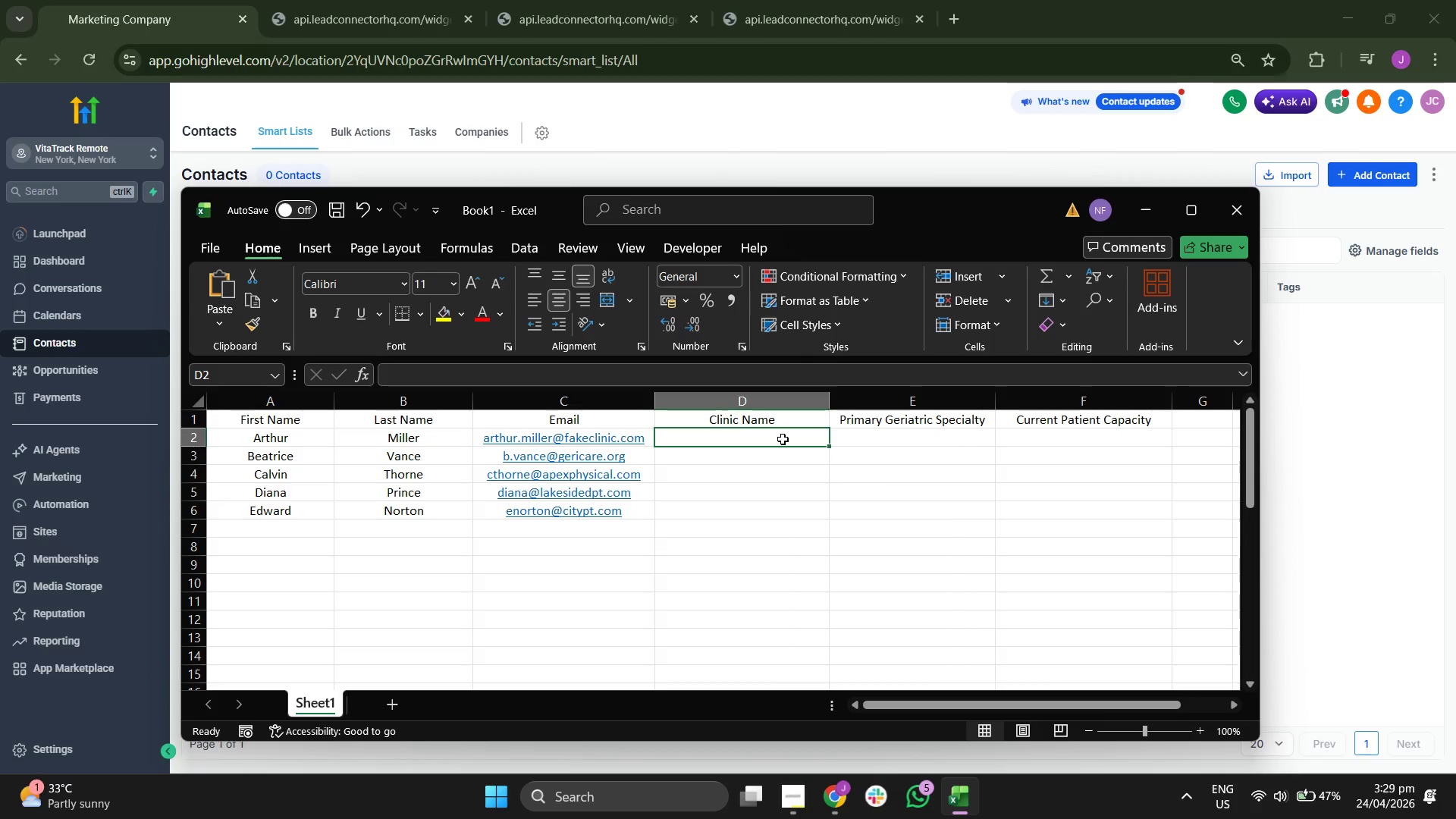 
type(Silver Oaks PT)
 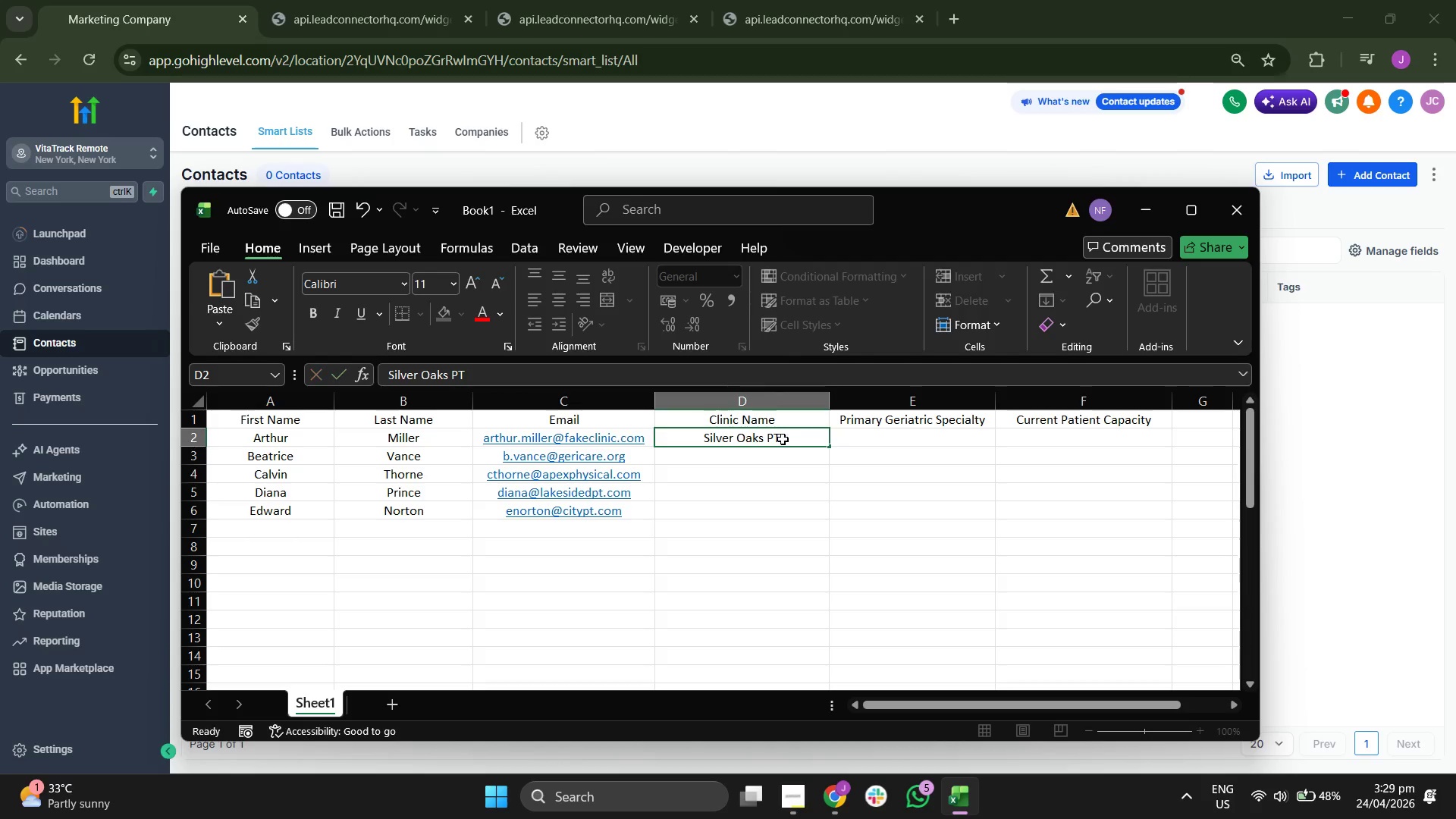 
key(Enter)
 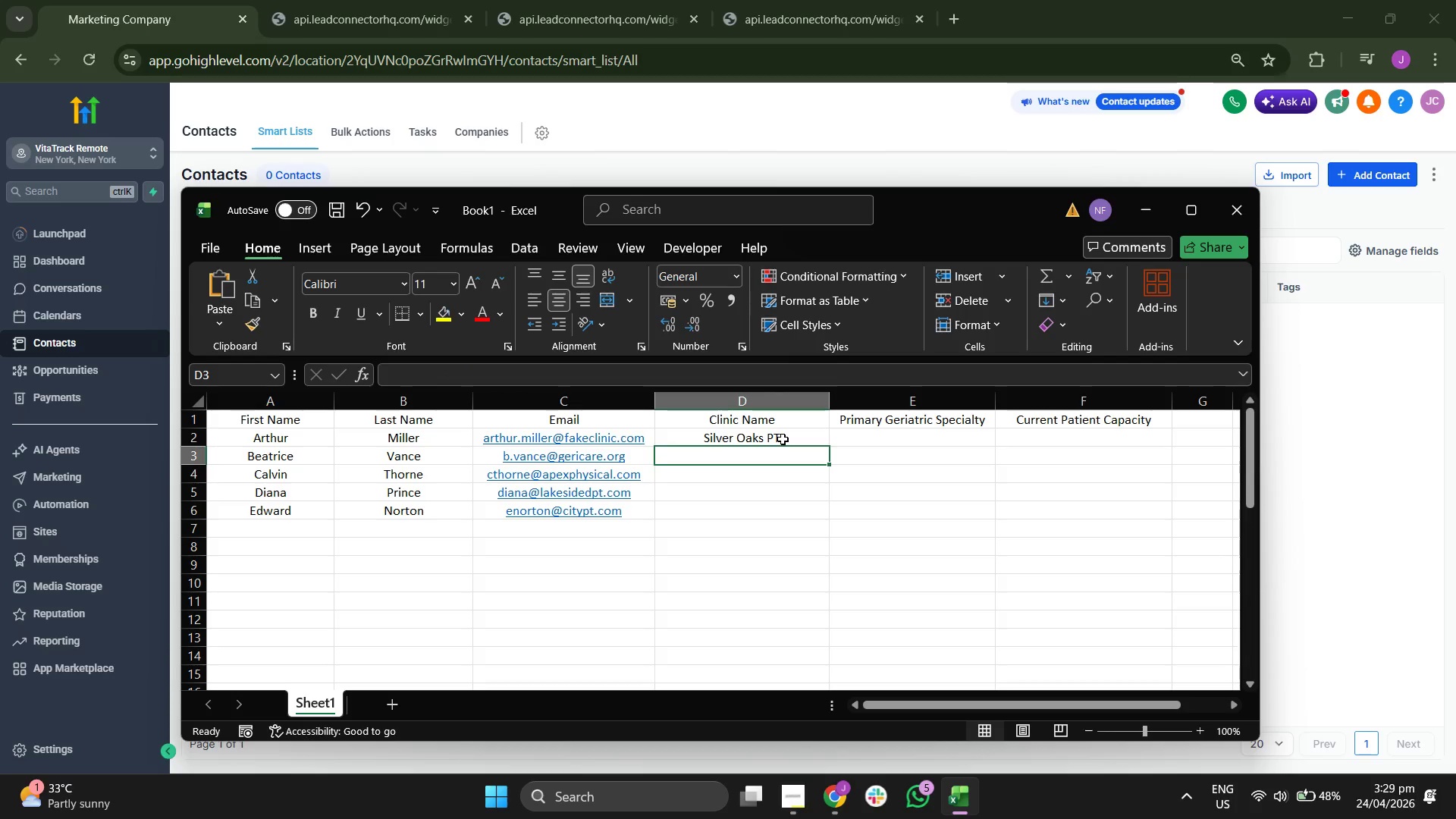 
type(Metro Senior Rehab)
 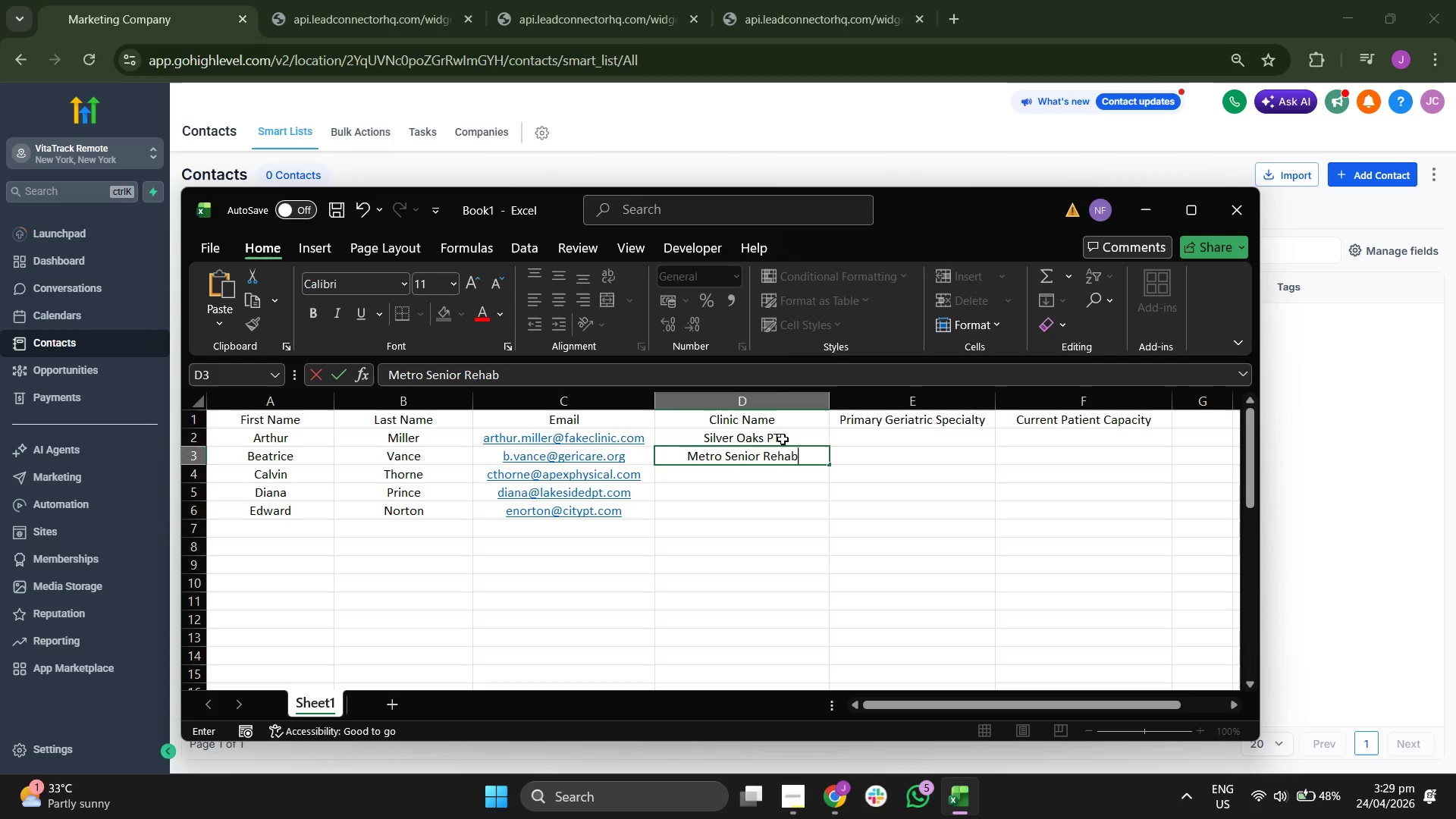 
key(Enter)
 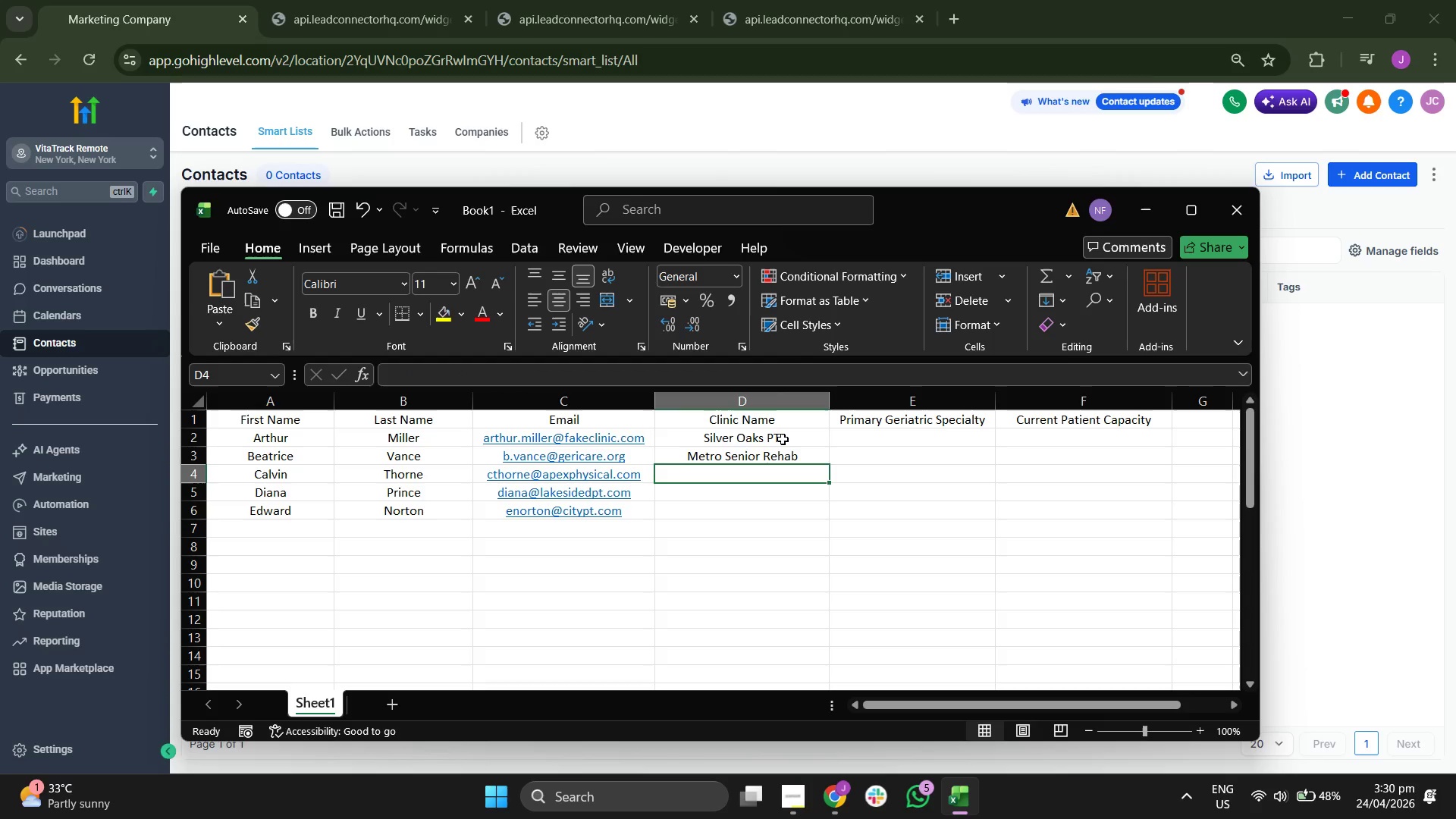 
type(APEXG)
key(Backspace)
key(Backspace)
key(Backspace)
type(pe)
key(Backspace)
key(Backspace)
key(Backspace)
type(pexger)
key(Backspace)
key(Backspace)
key(Backspace)
type( GF)
key(Backspace)
type(ea)
key(Backspace)
type(riatic Care)
 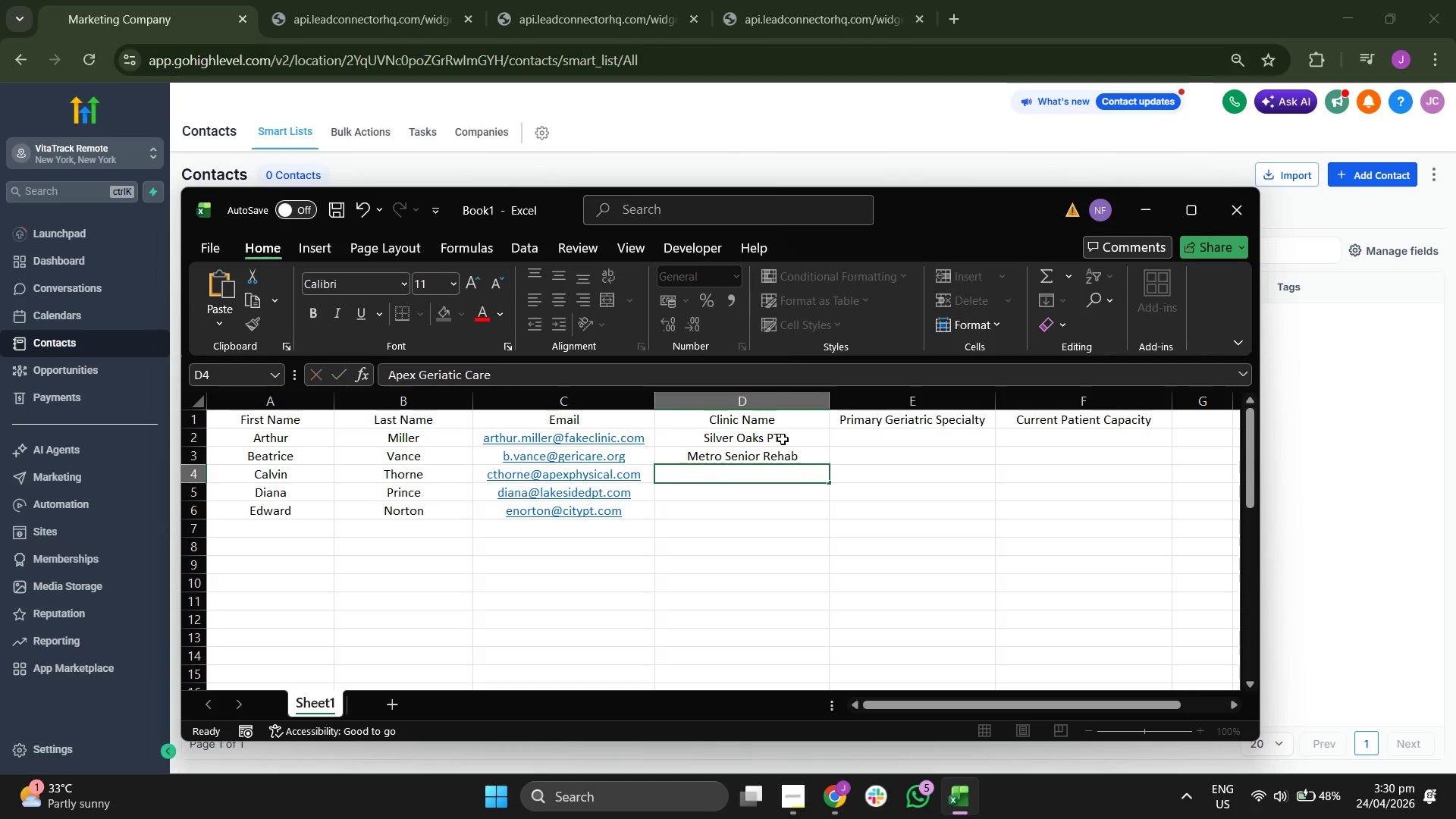 
key(Enter)
 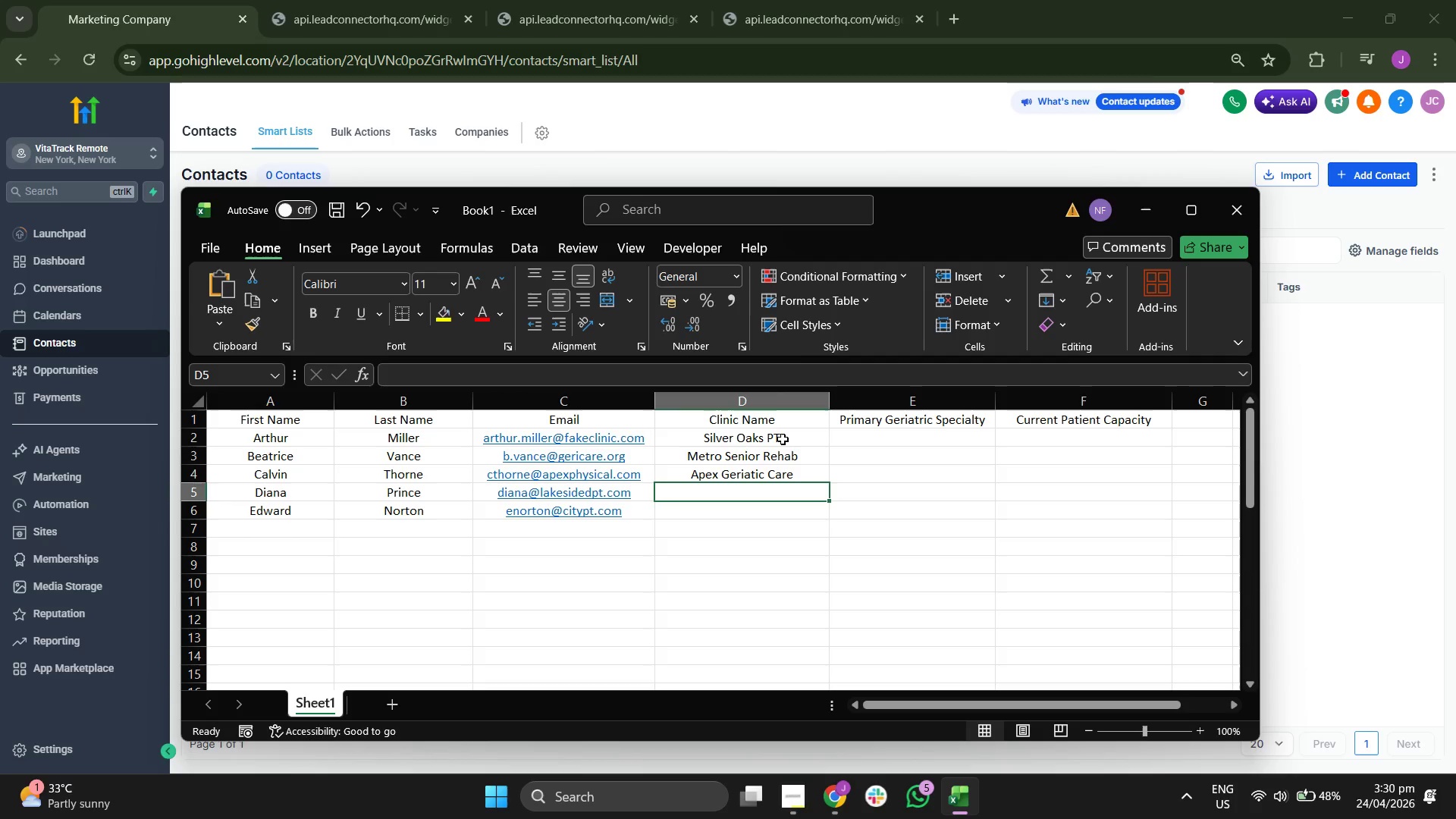 
type(Lakeside Mobility)
 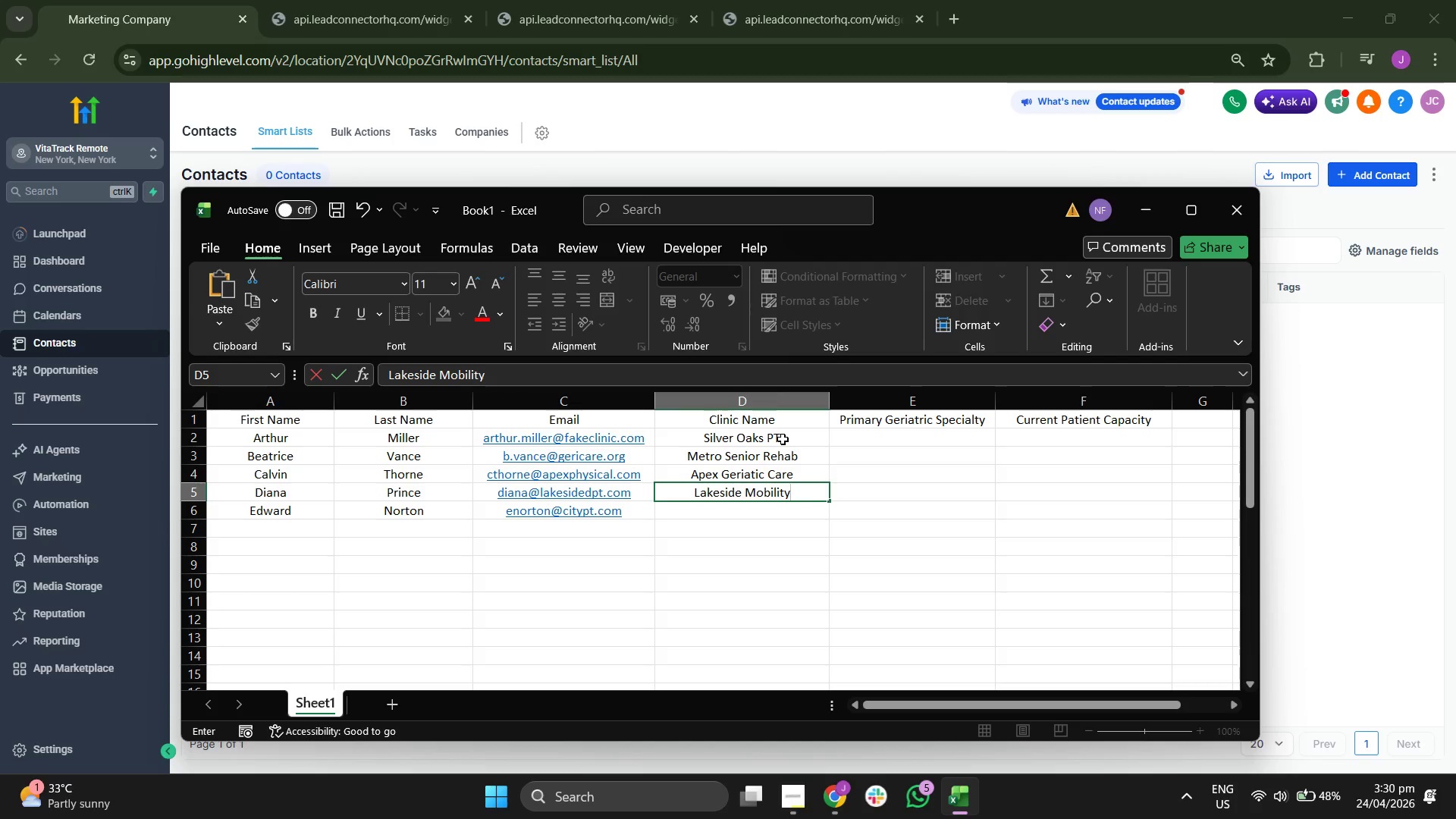 
key(Enter)
 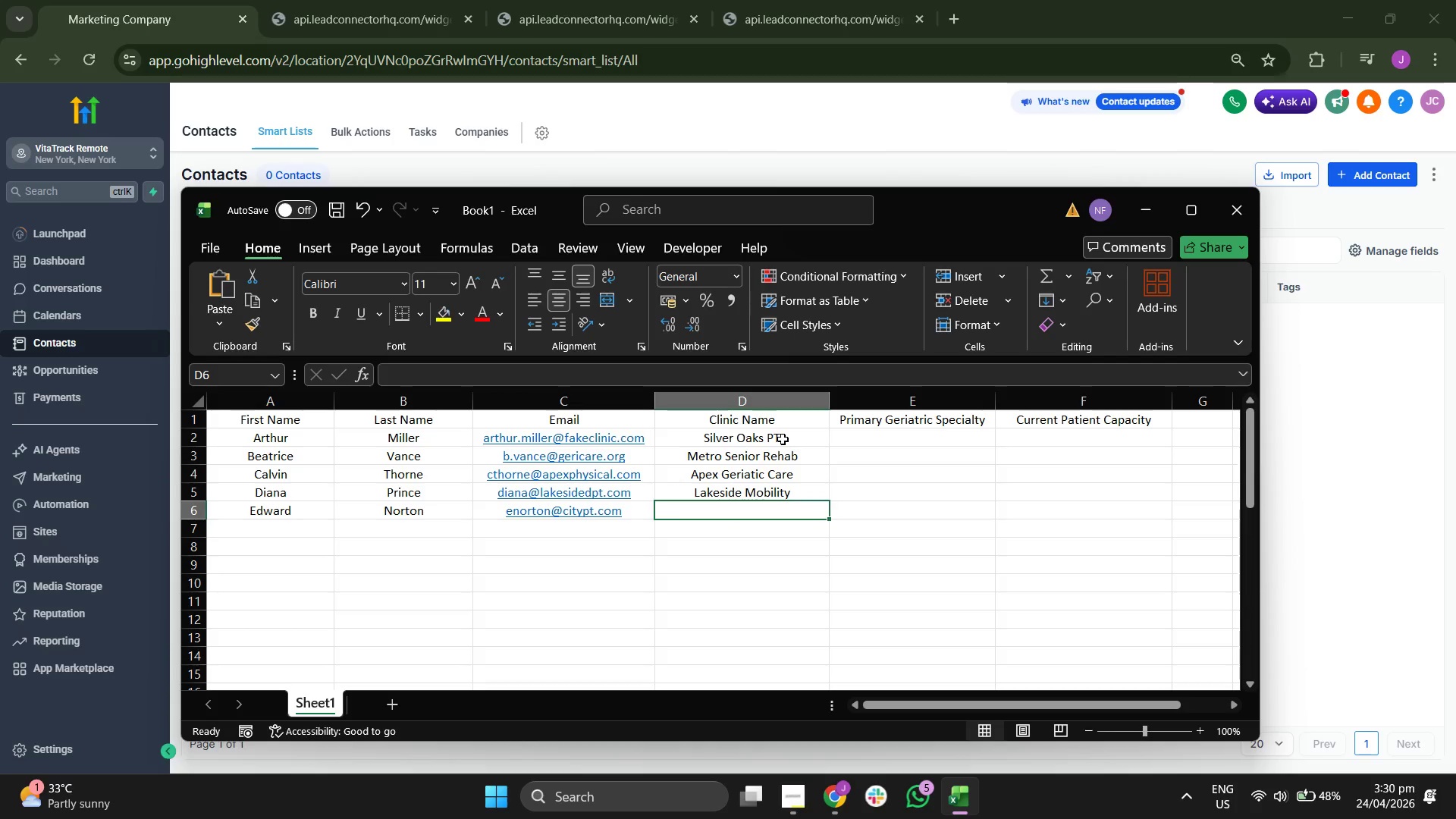 
type(Urvab)
key(Backspace)
key(Backspace)
key(Backspace)
type(ban Wellness Sn)
key(Backspace)
type(eniors)
 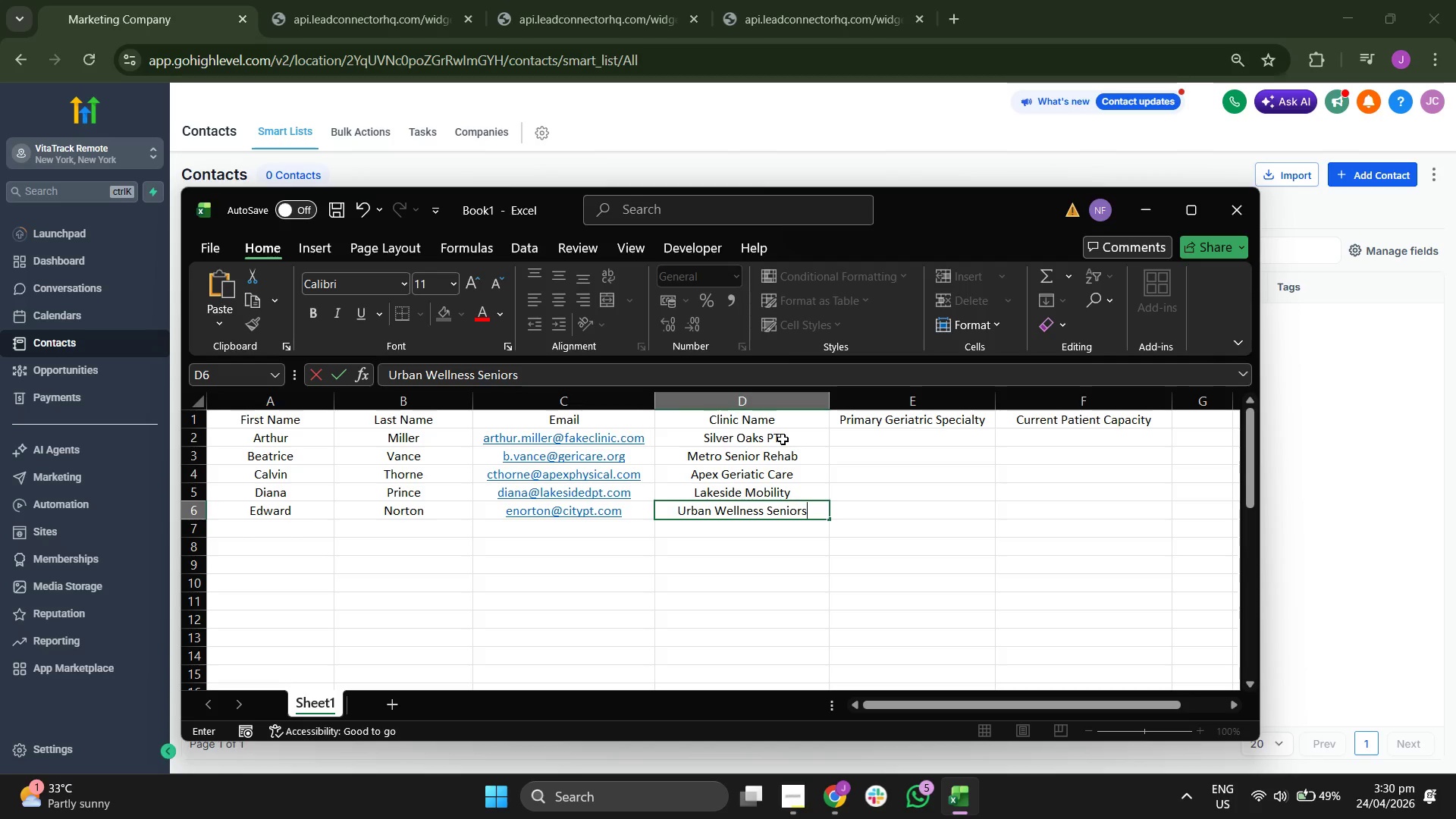 
key(Enter)
 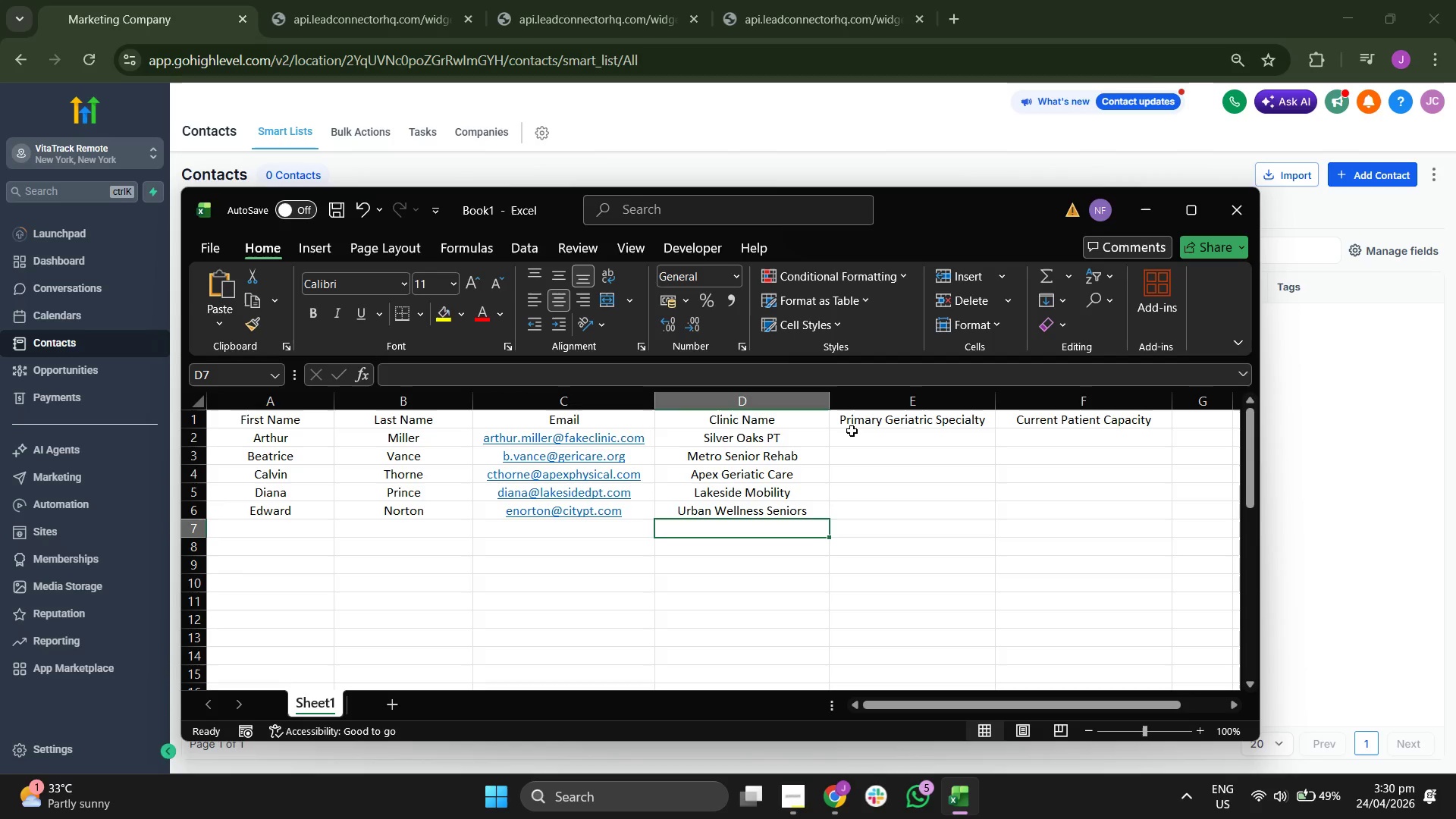 
left_click([937, 444])
 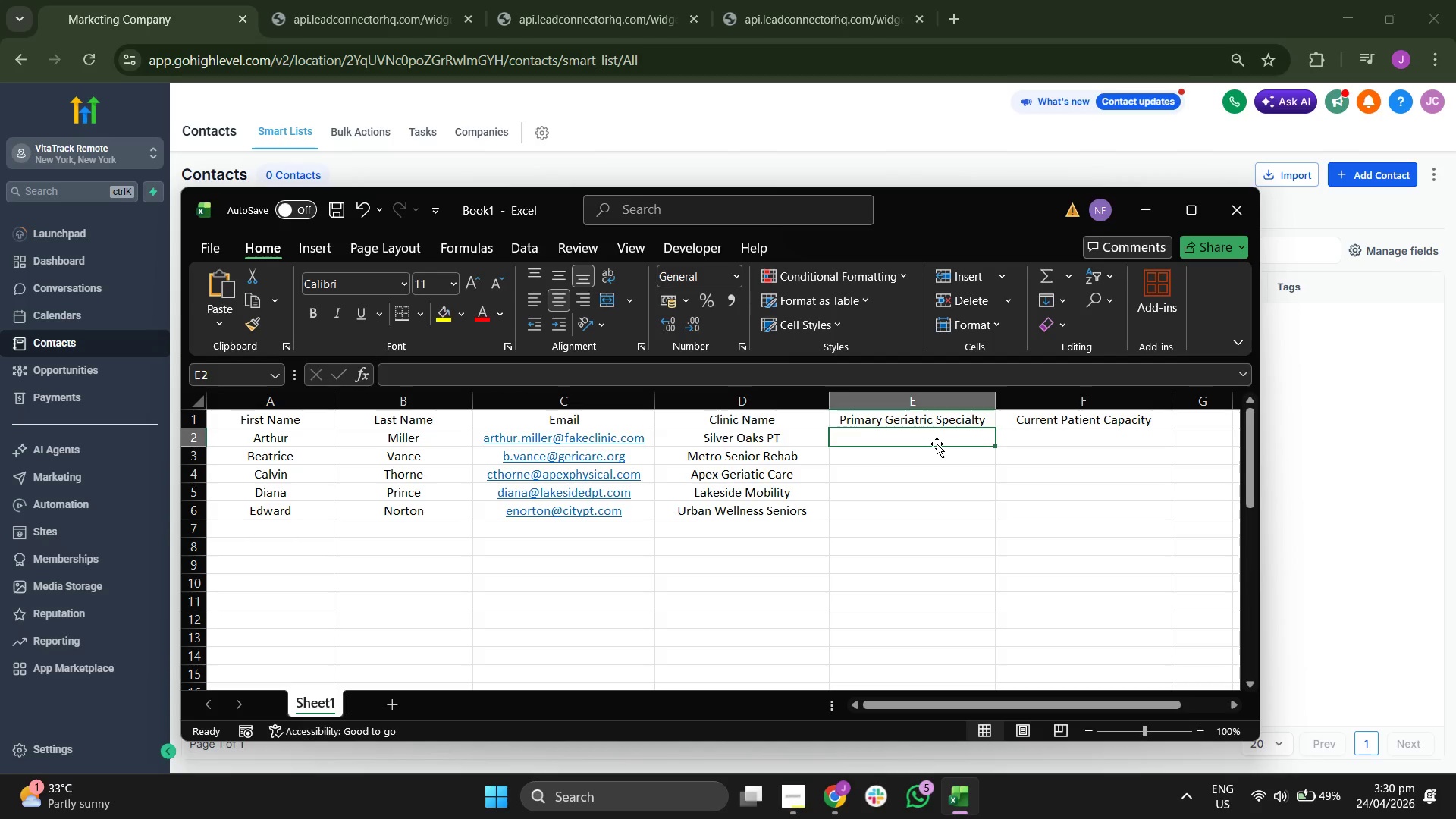 
type(Fall Prevention)
 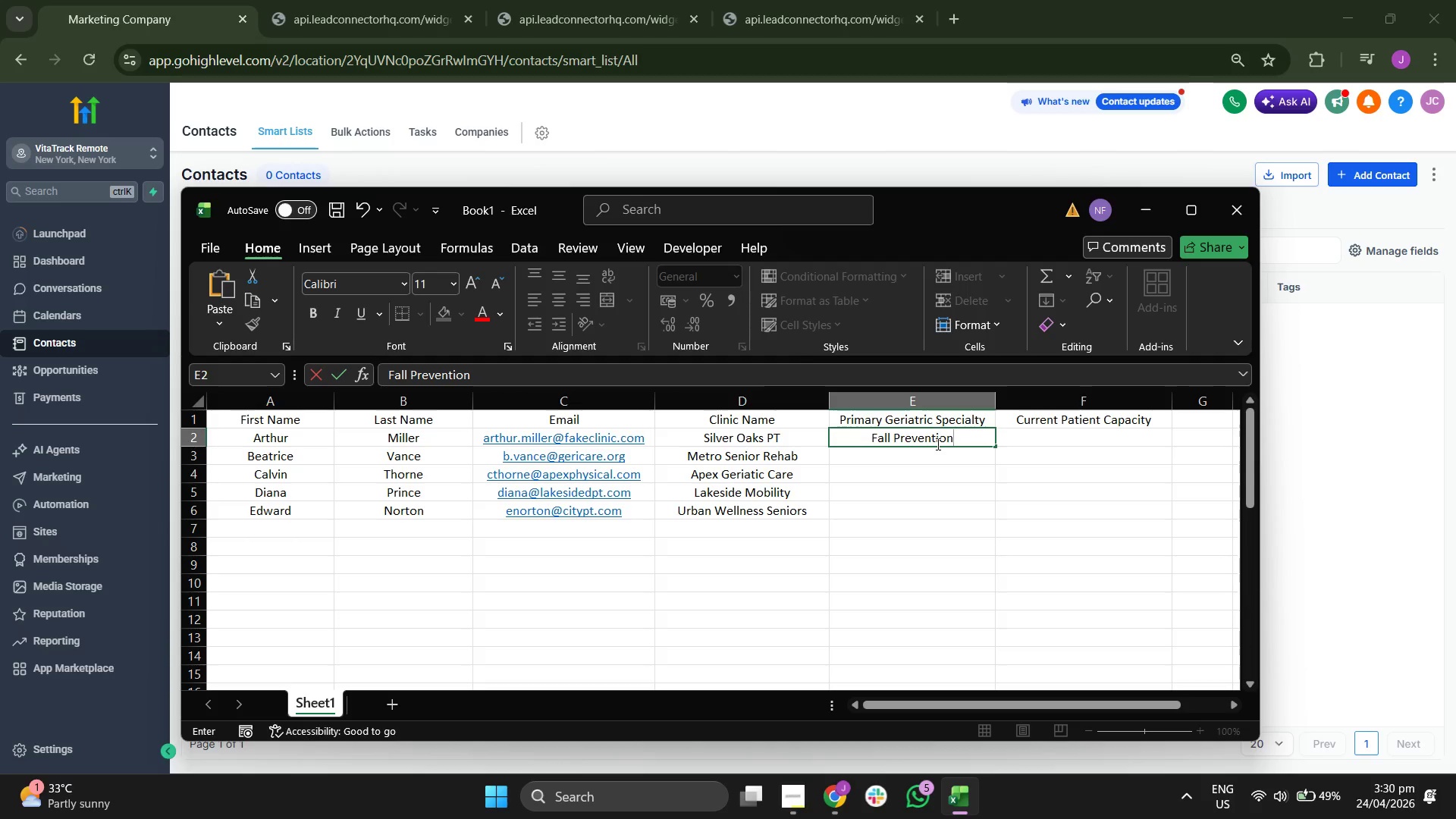 
key(Enter)
 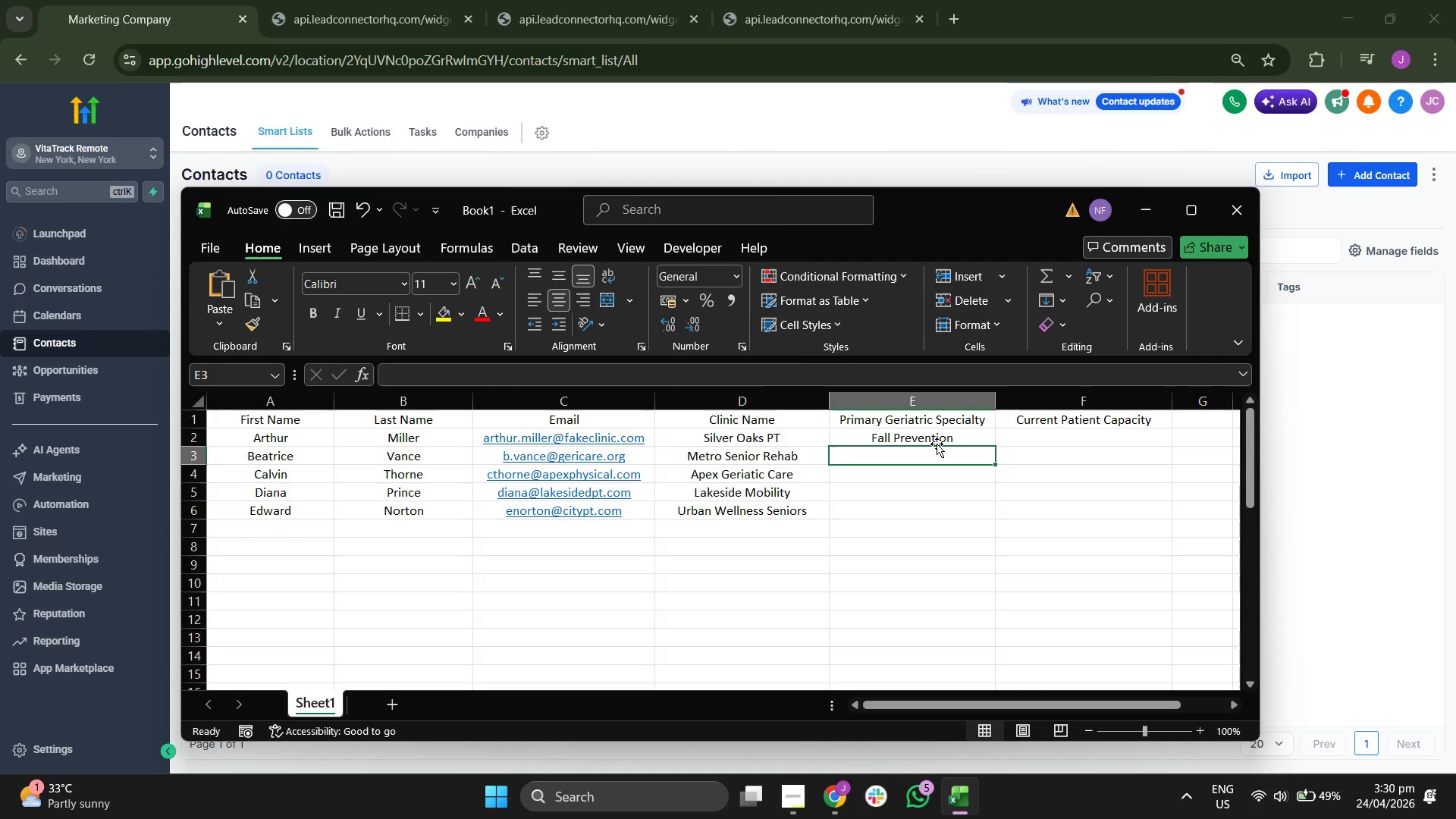 
type(Post-Op ER)
key(Backspace)
key(Backspace)
 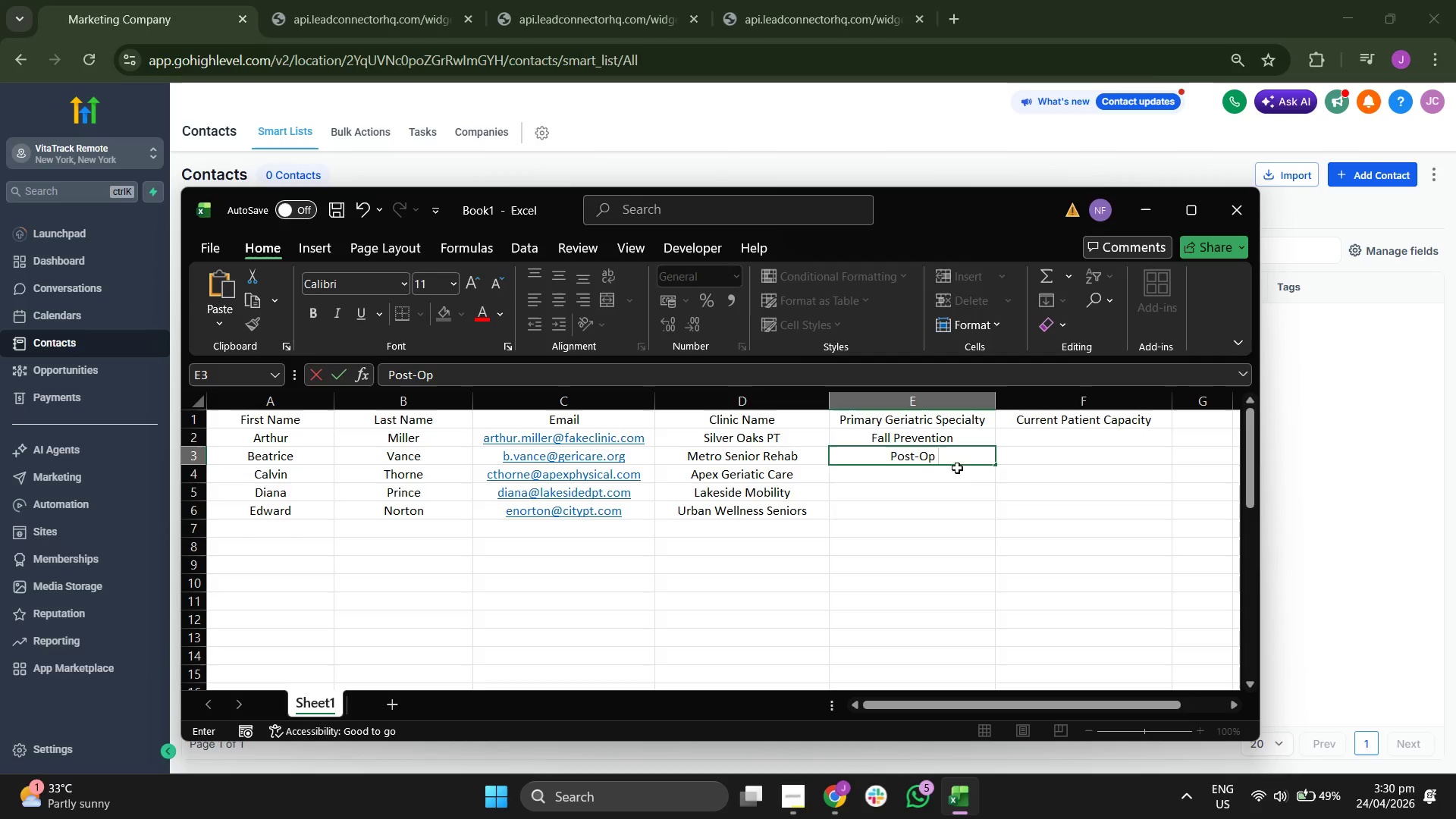 
type(Recovery)
 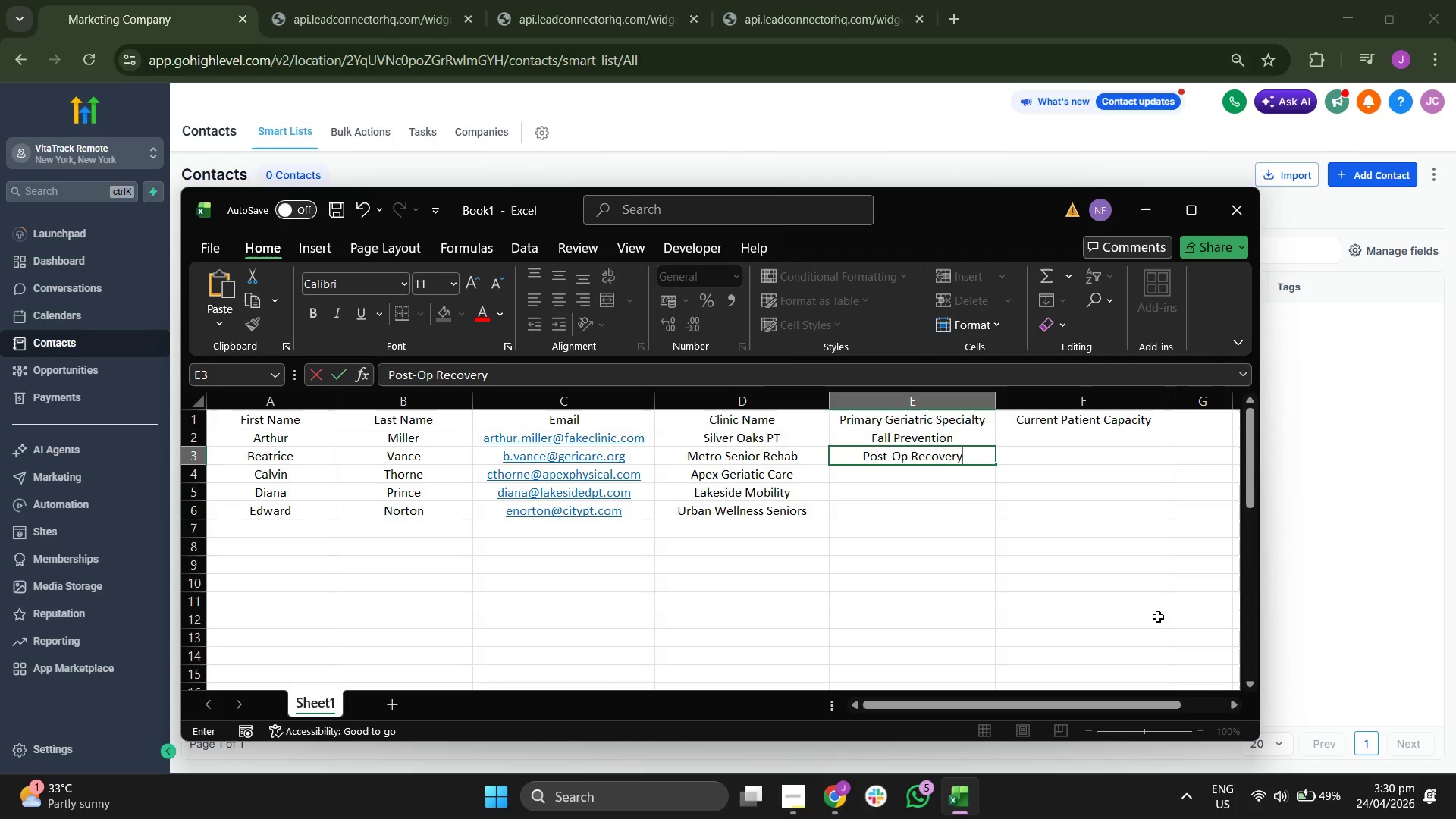 
key(Enter)
 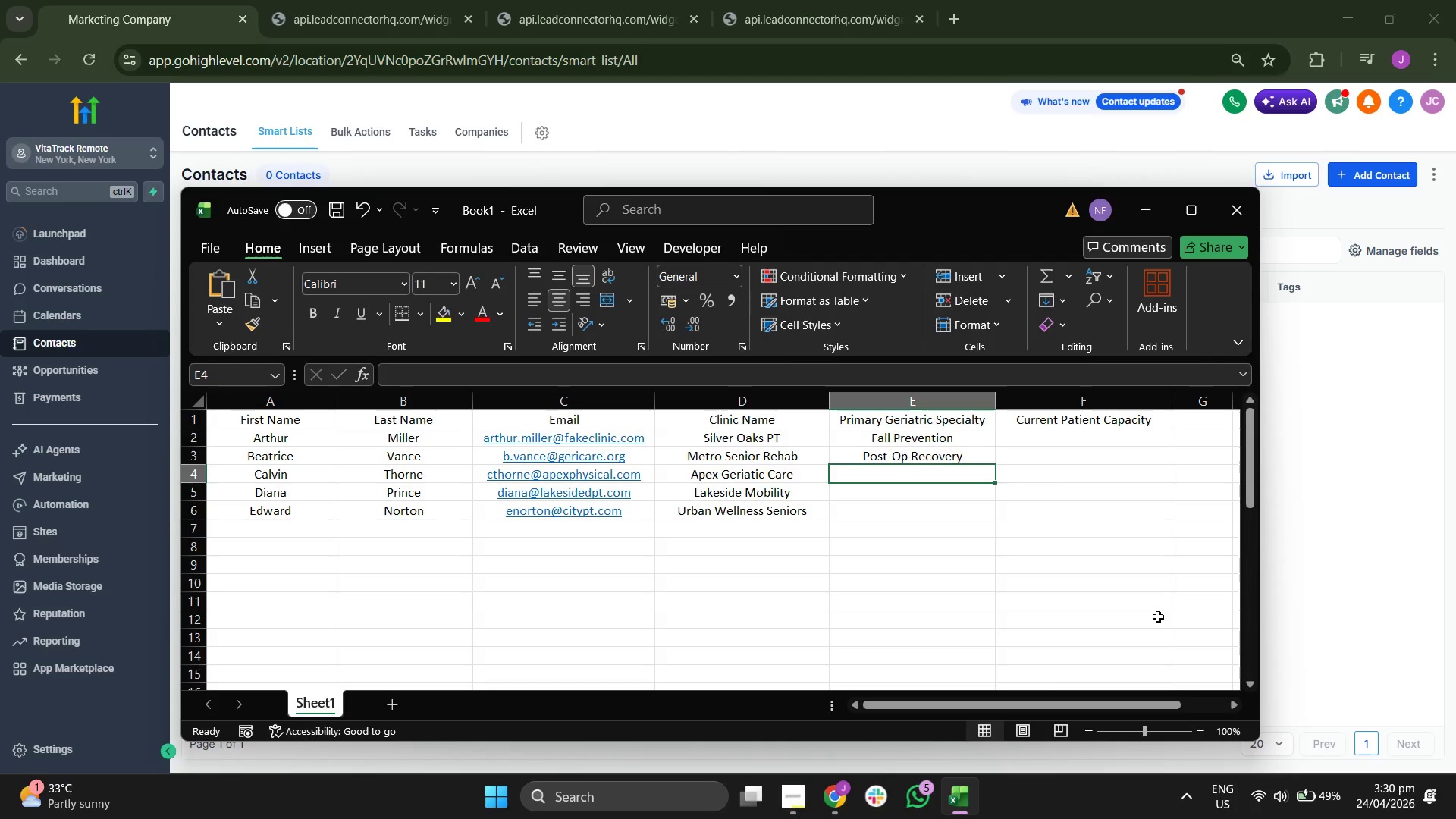 
type(Stroke Rehabilitatu)
key(Backspace)
type(imo)
key(Backspace)
key(Backspace)
type(on)
 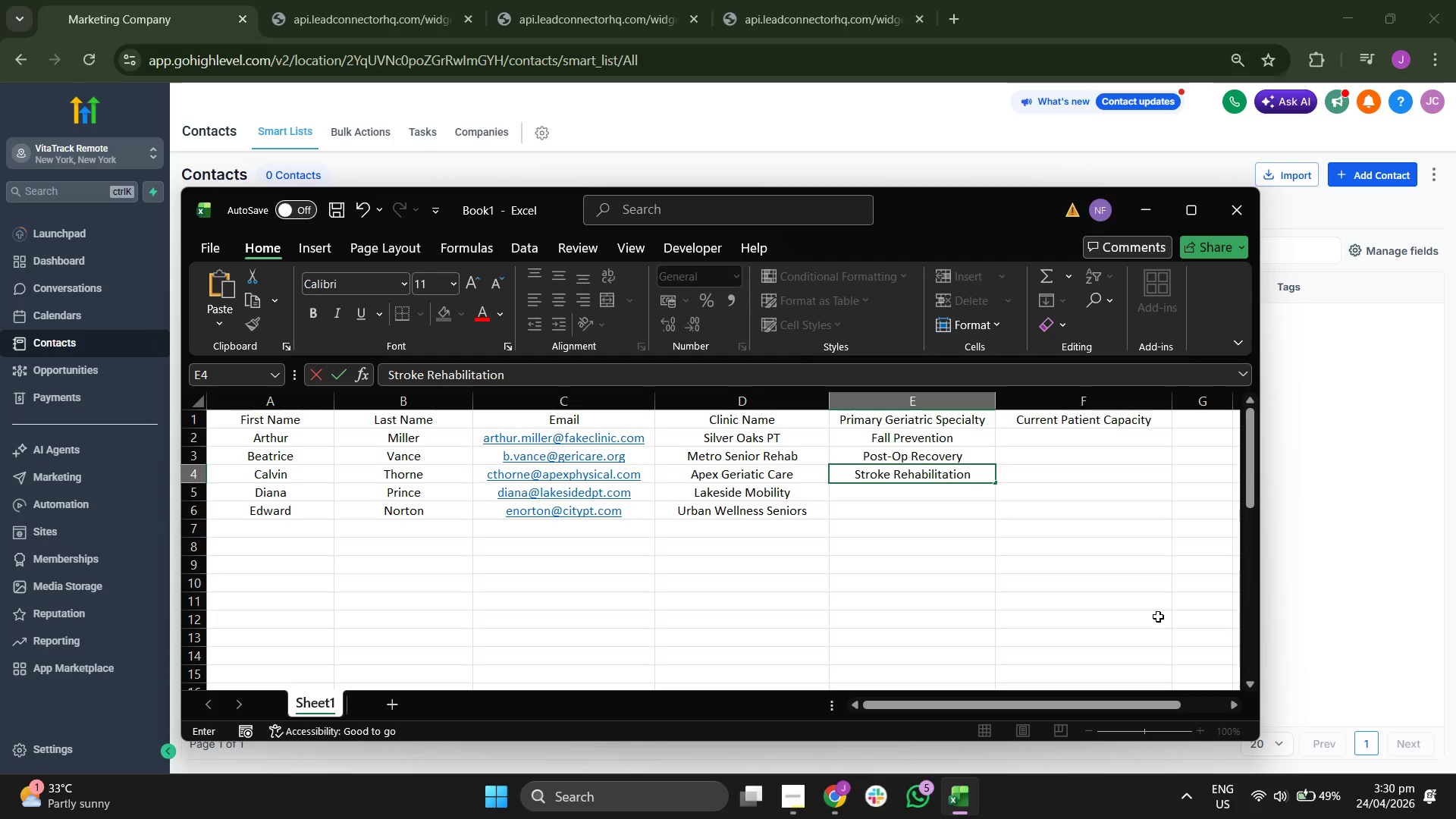 
key(Enter)
 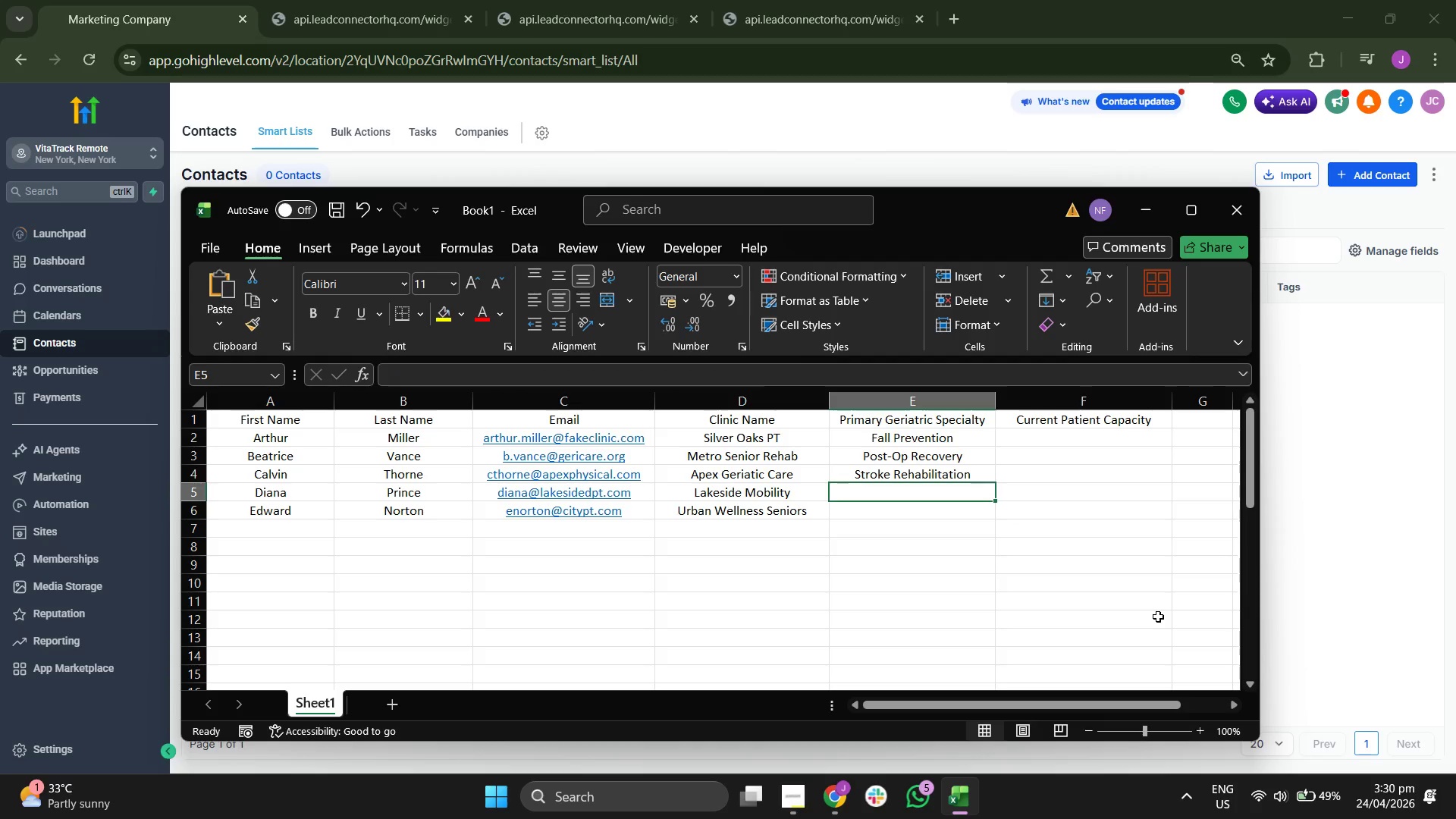 
type(Dementia-Related Care)
 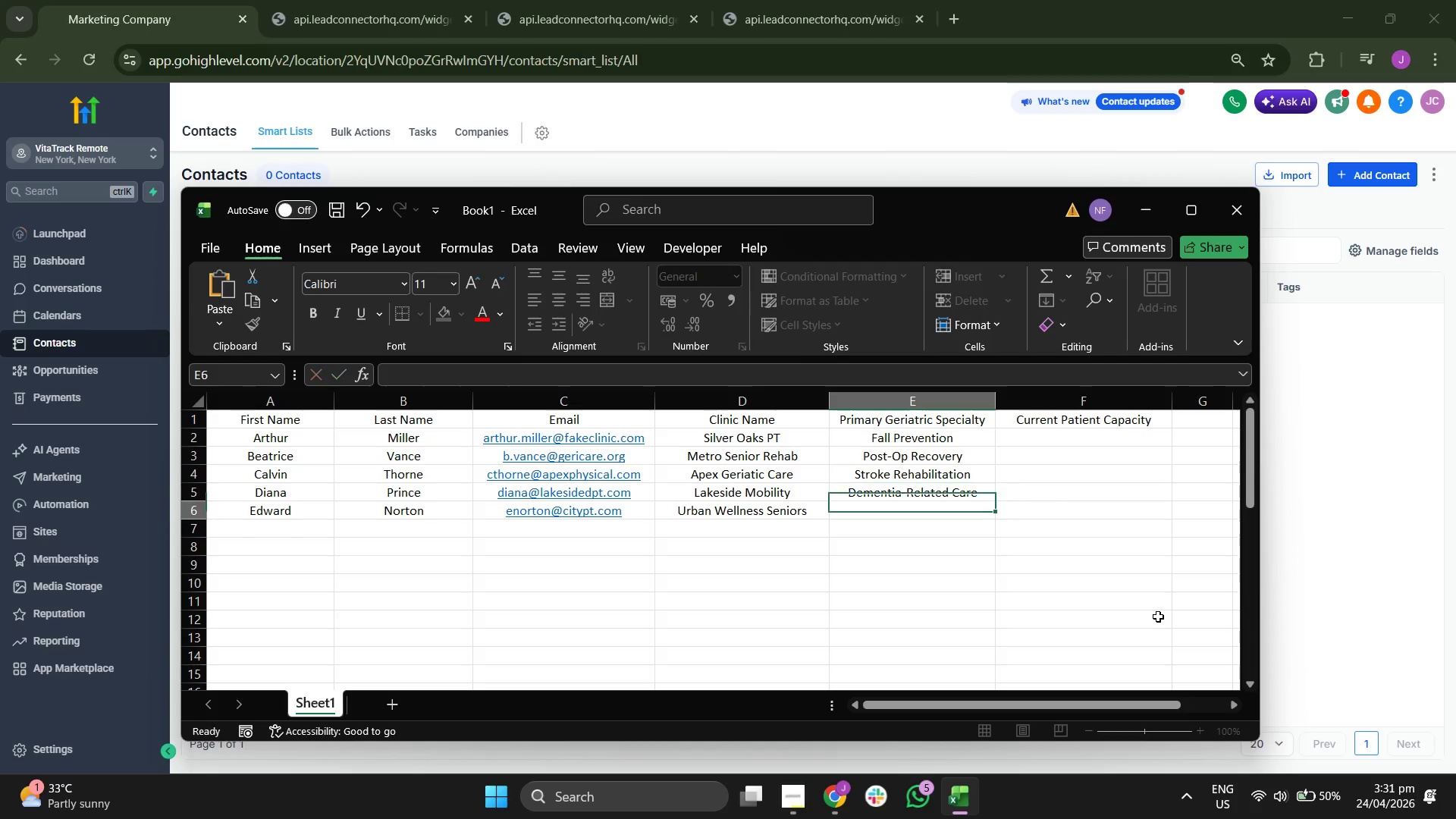 
key(Enter)
 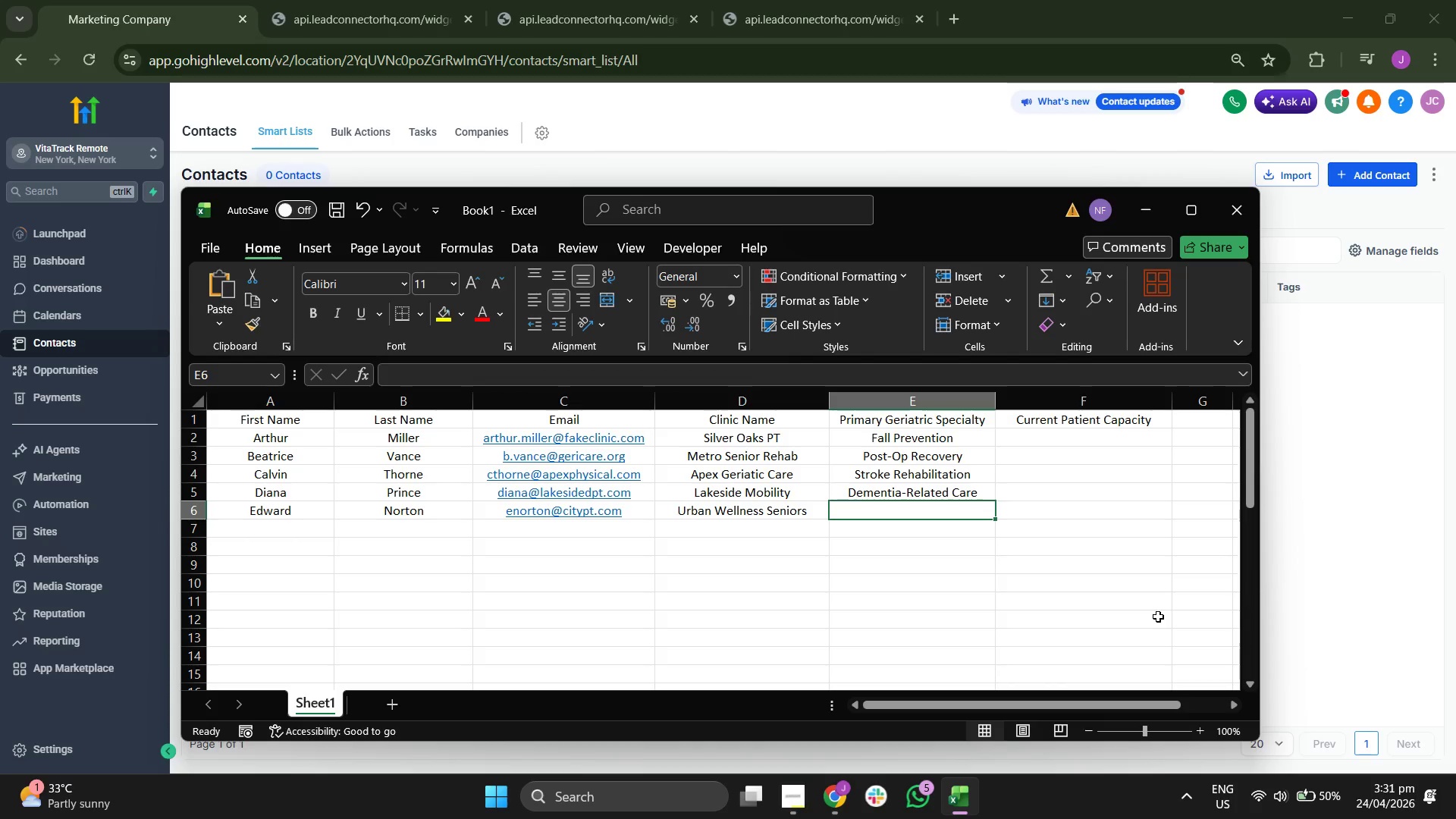 
type(Chroic Pain Management)
 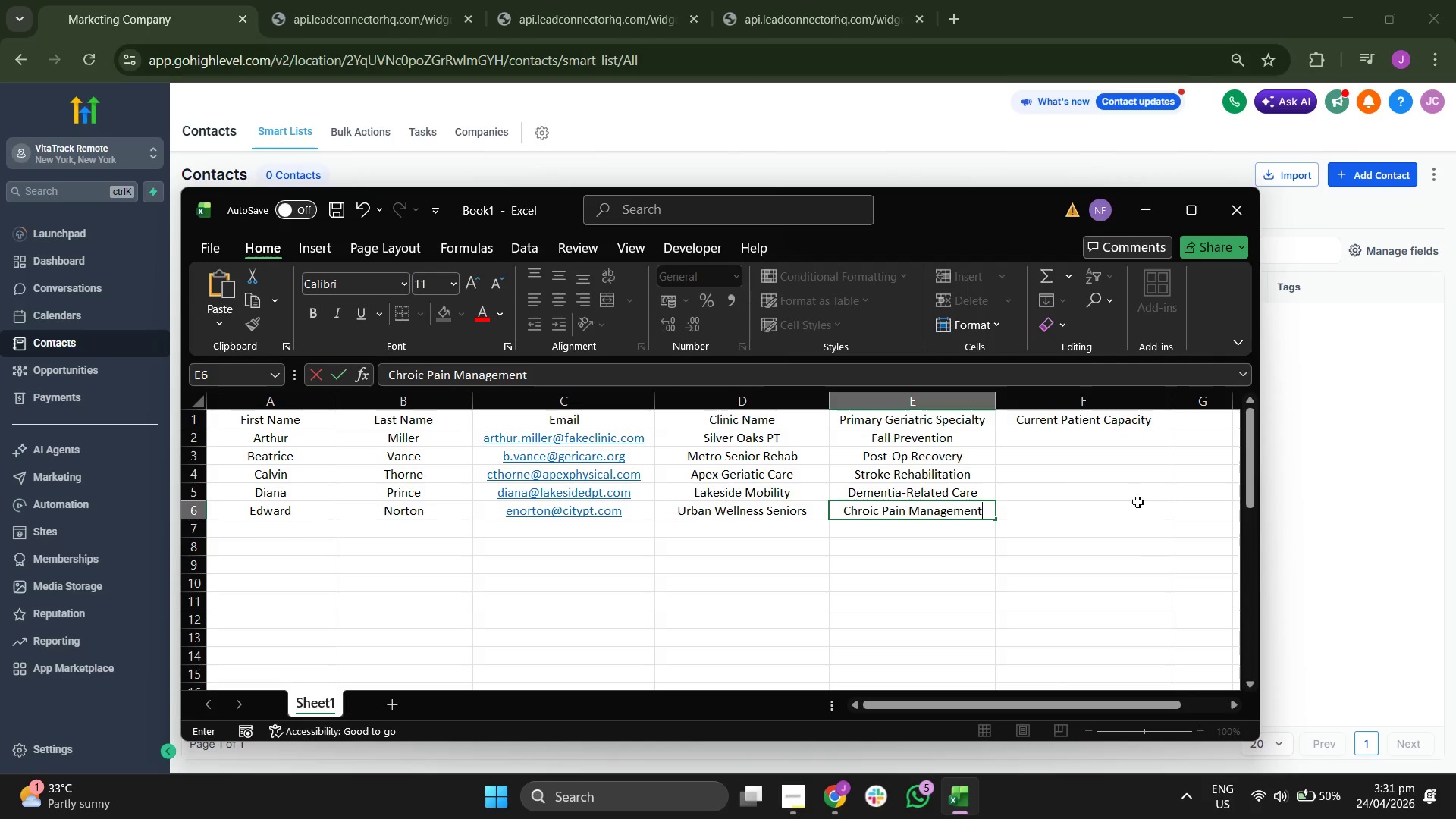 
left_click([1110, 441])
 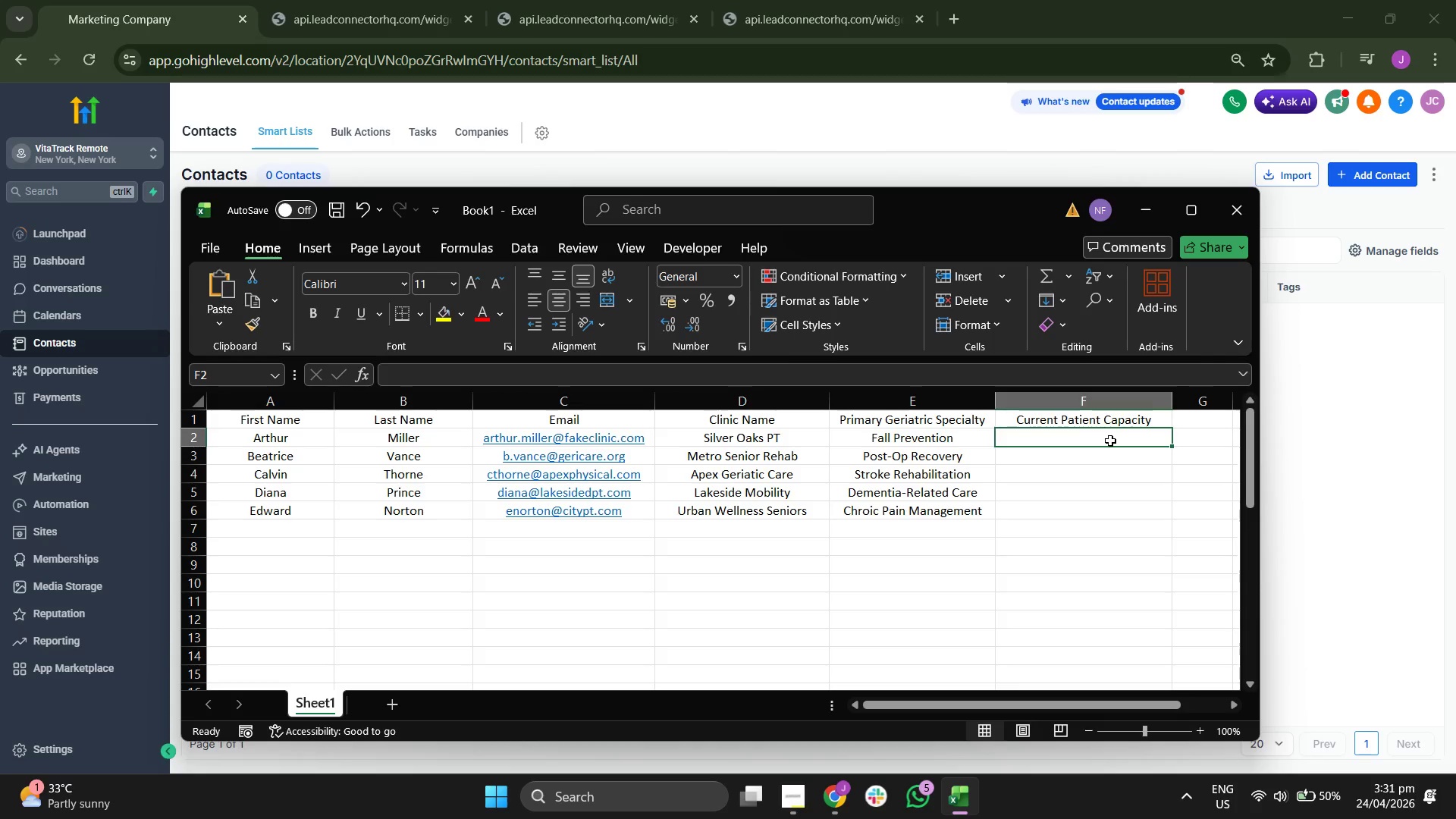 
type(40)
 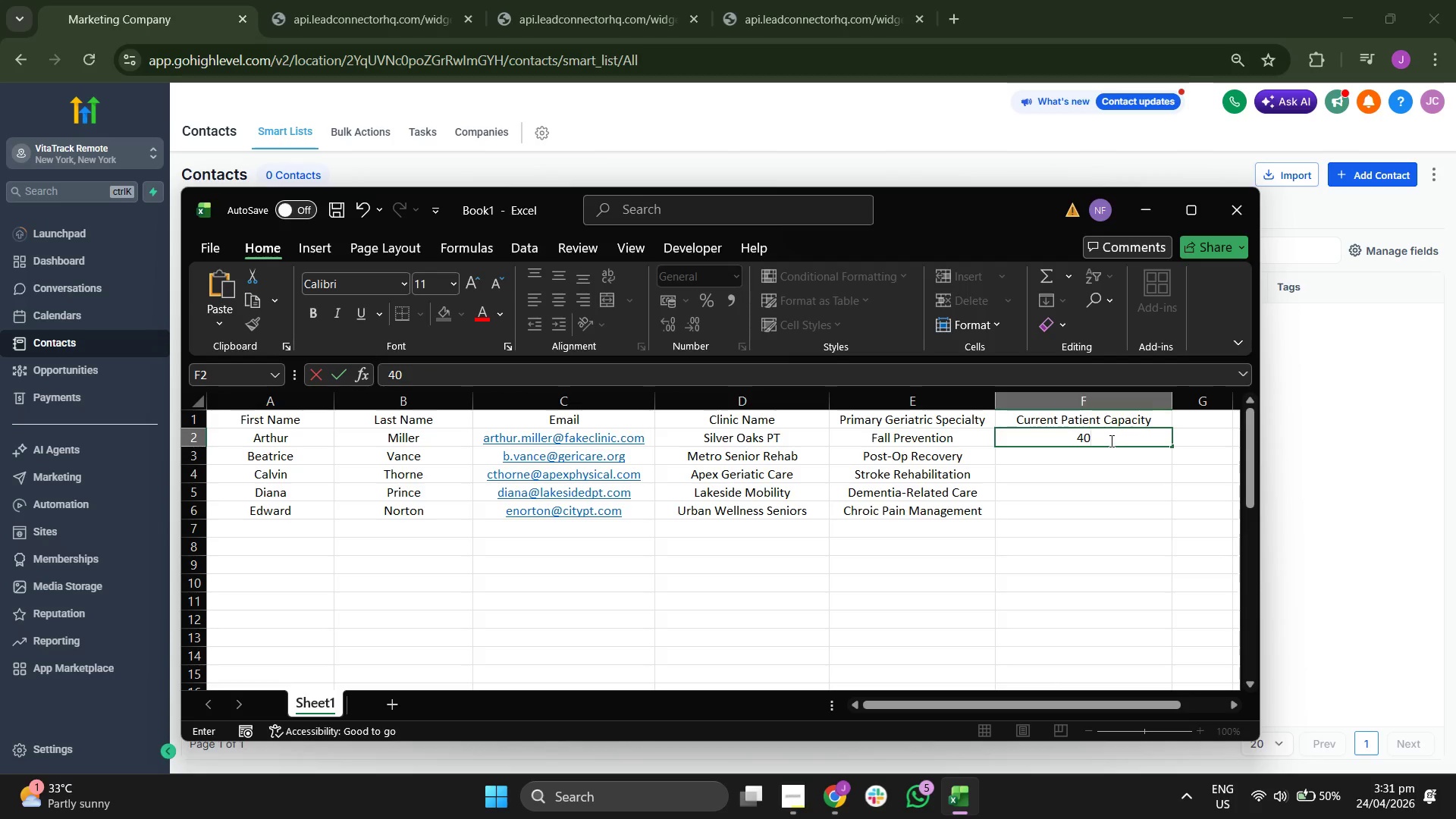 
key(Enter)
 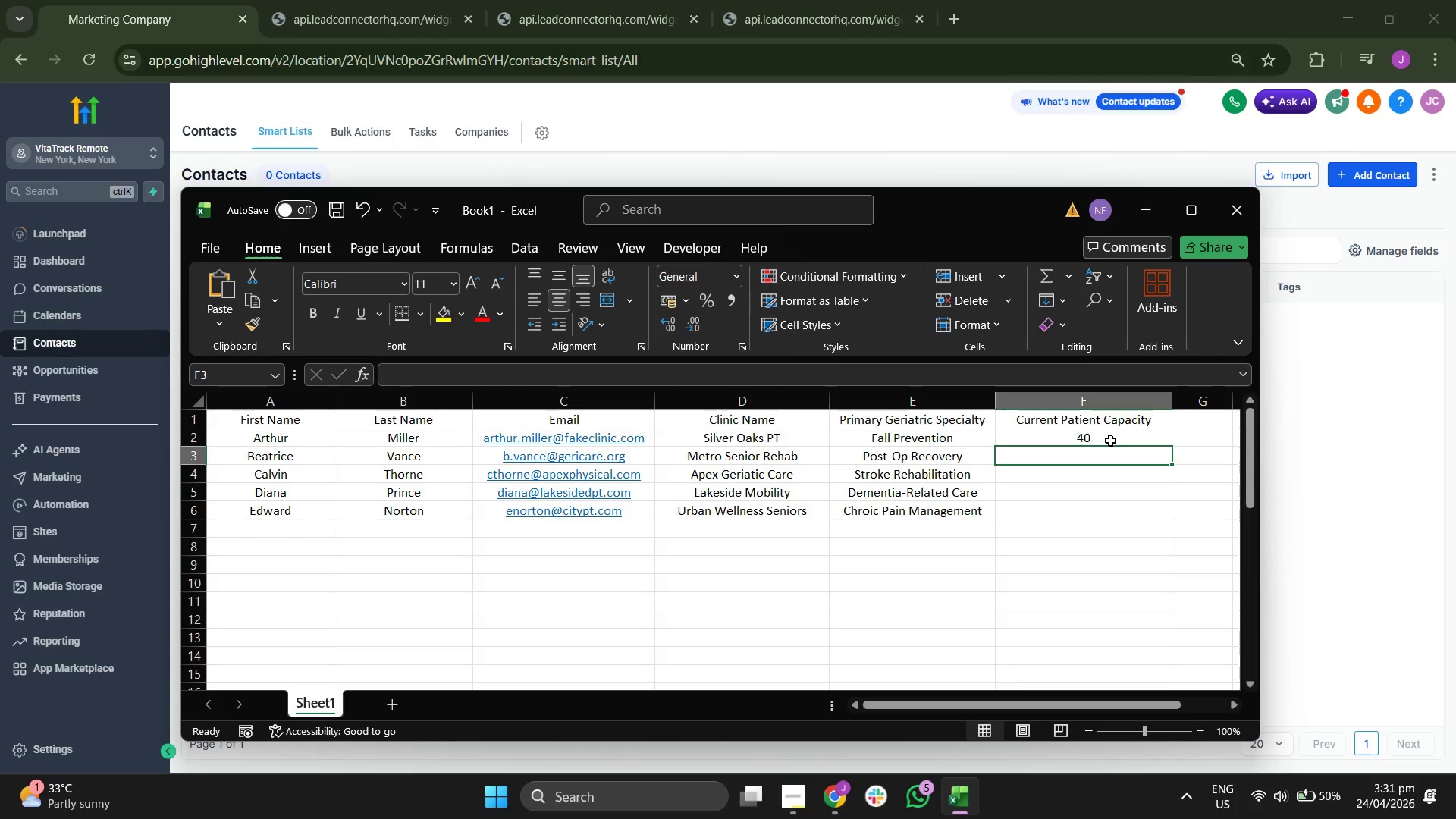 
type(60)
 